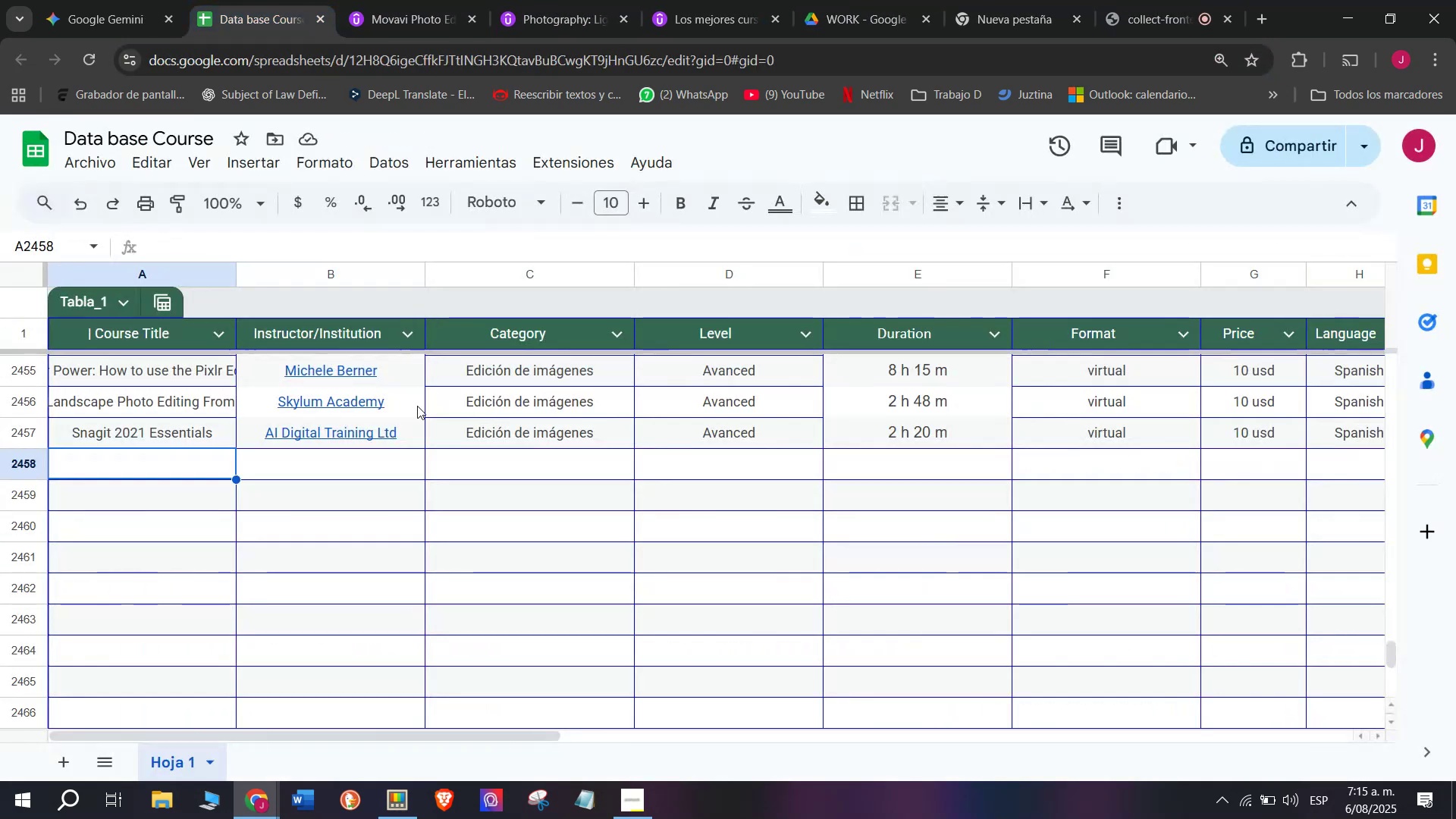 
key(Control+V)
 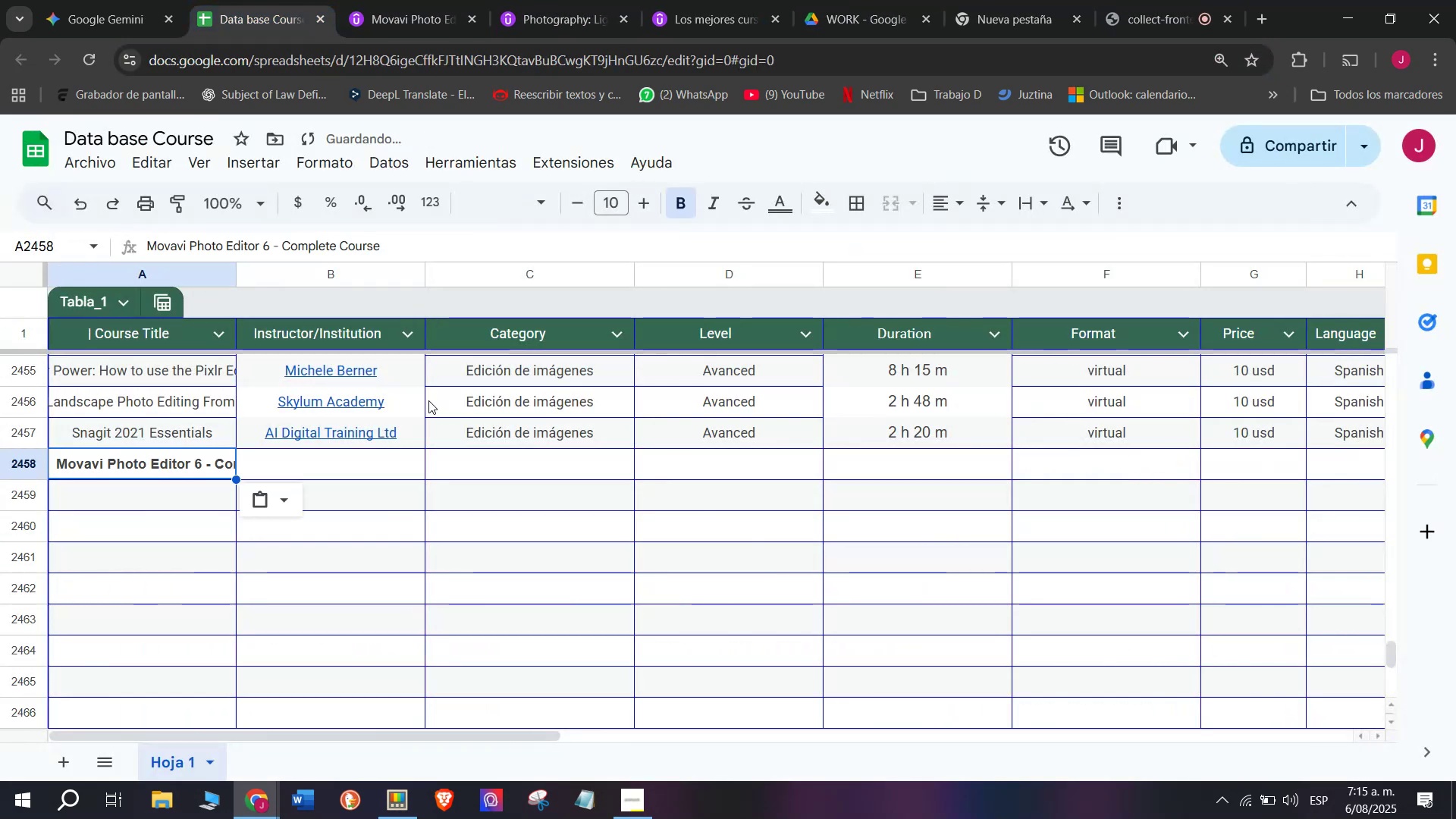 
key(Control+Shift+ControlLeft)
 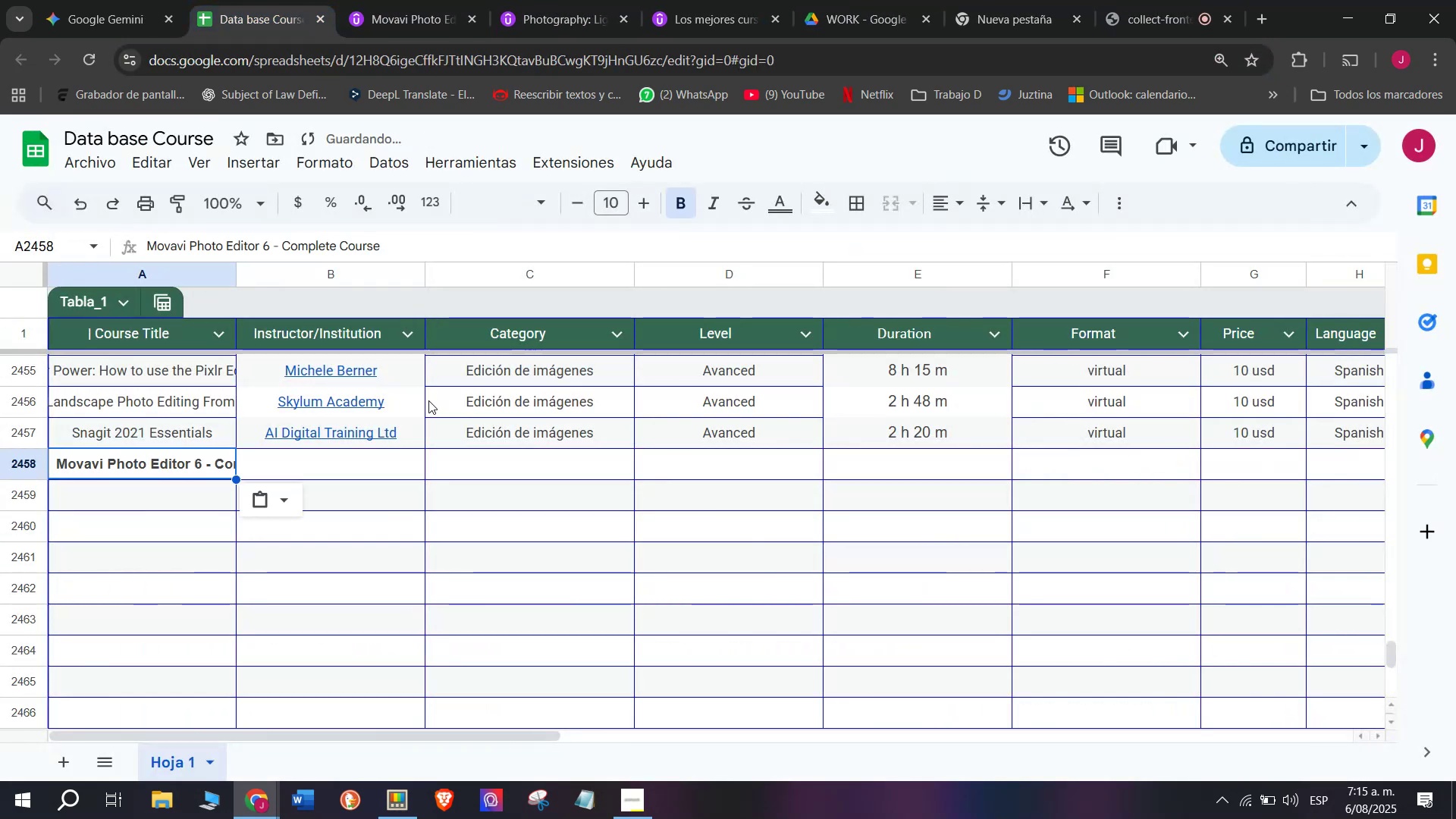 
key(Shift+ShiftLeft)
 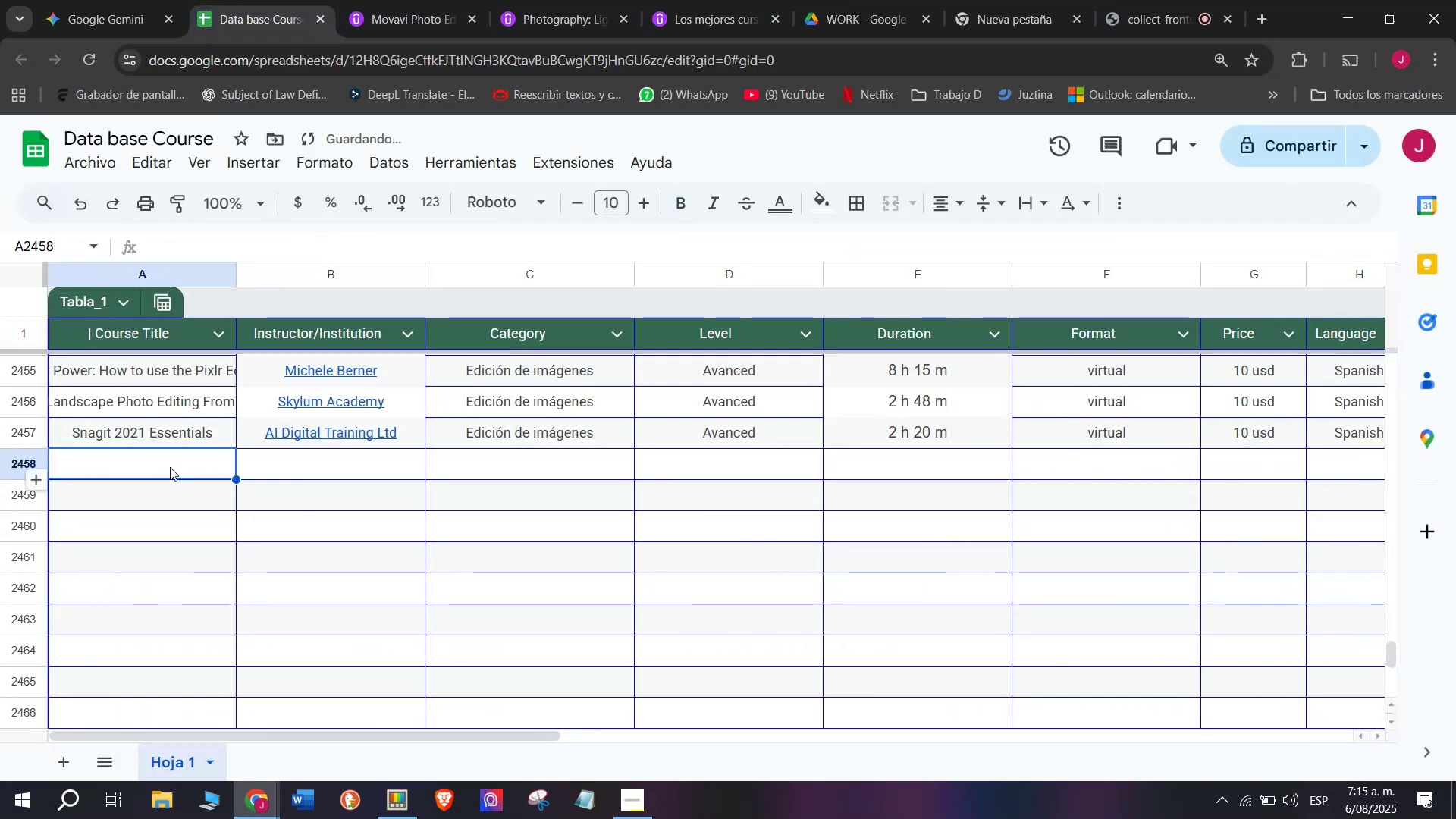 
key(Control+Shift+Z)
 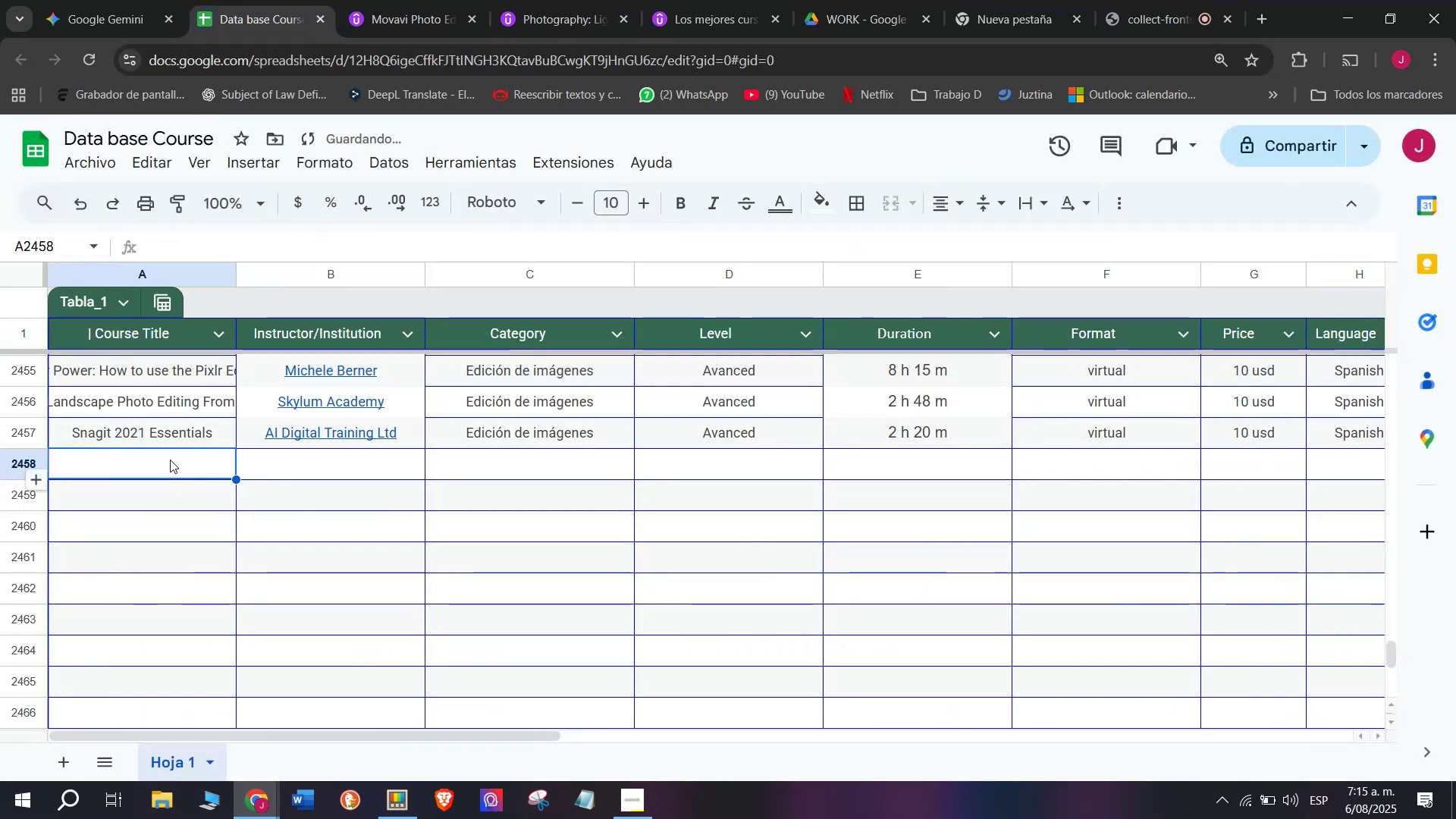 
double_click([170, 460])
 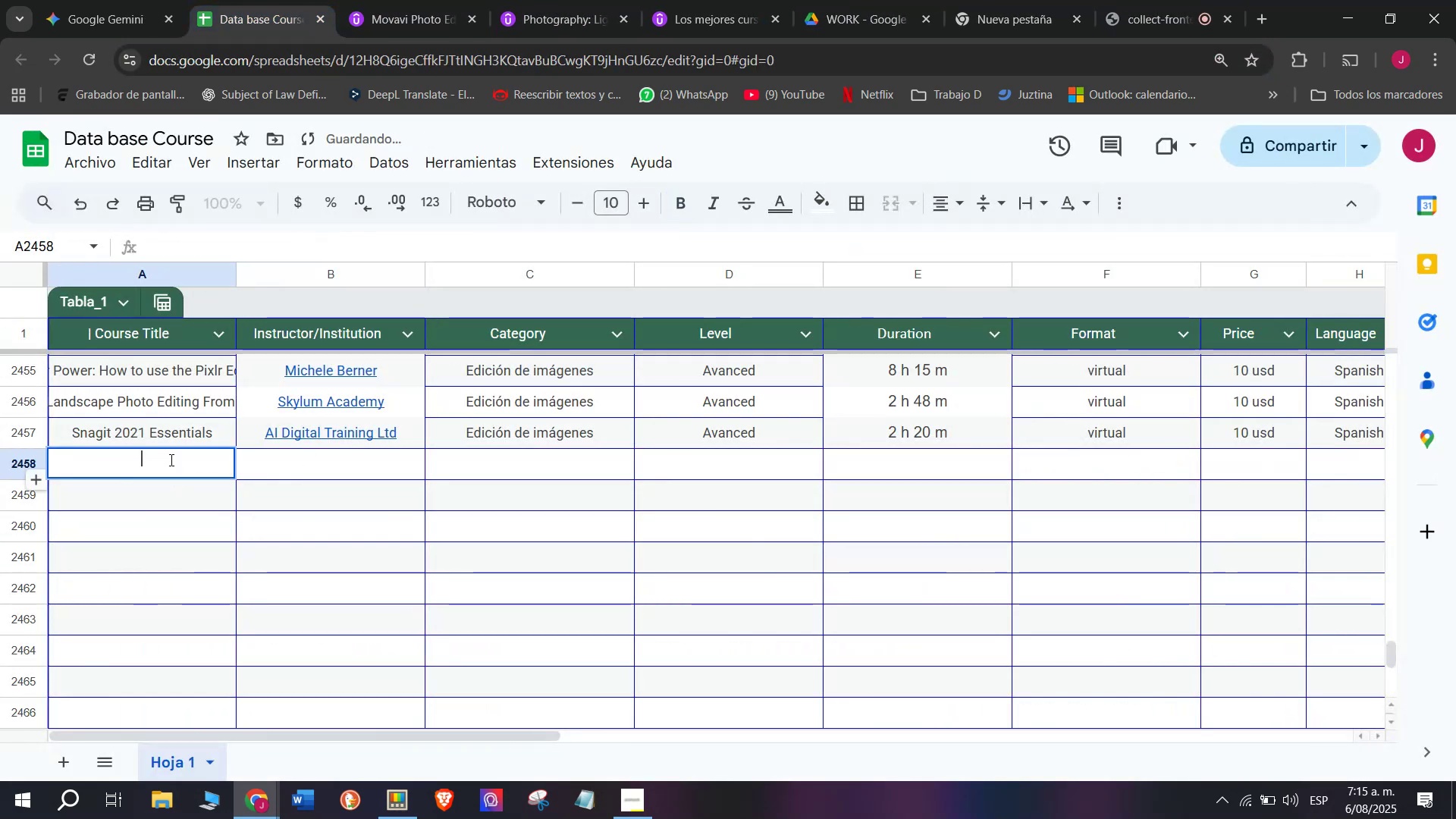 
key(Control+ControlLeft)
 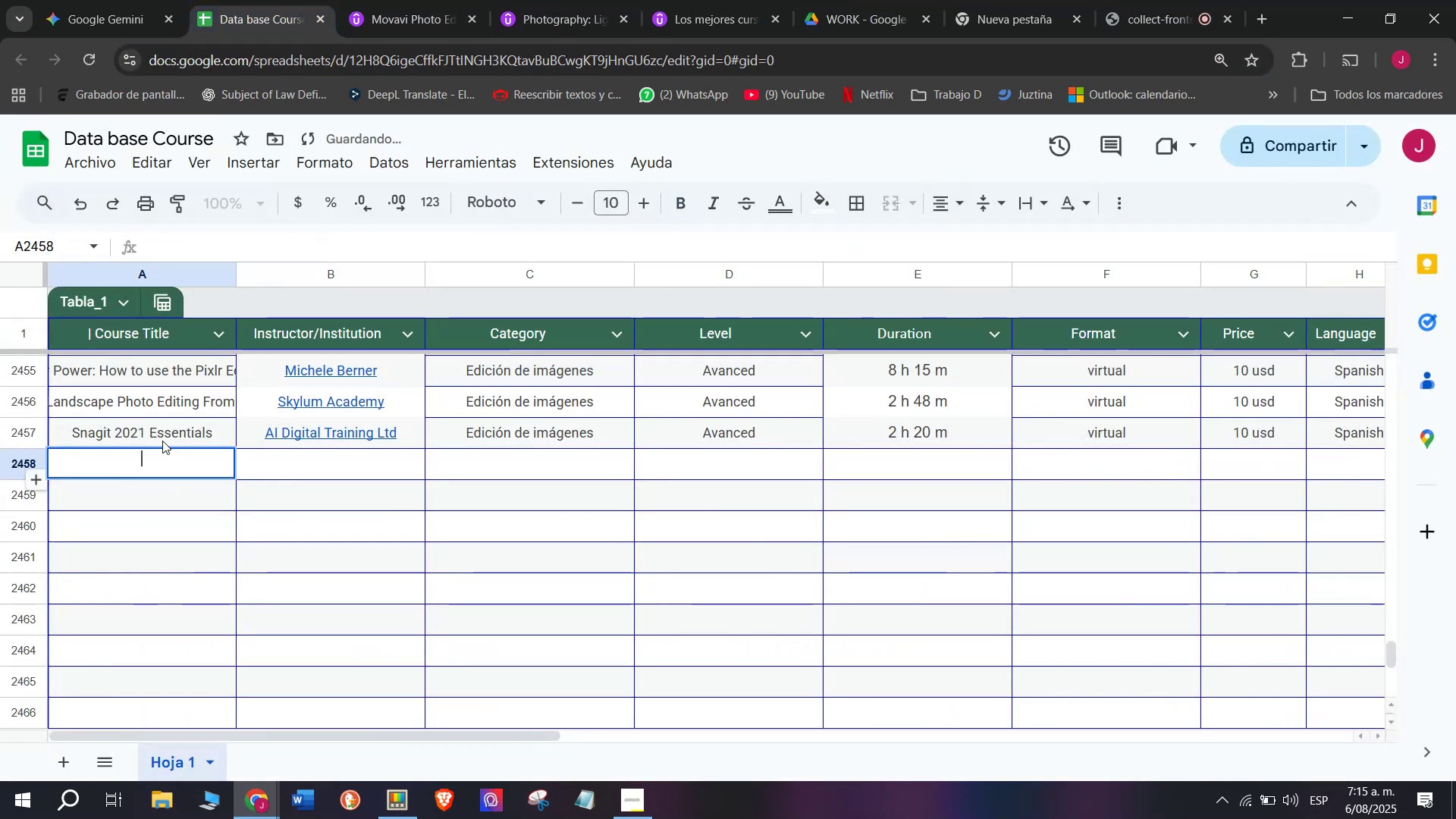 
key(Z)
 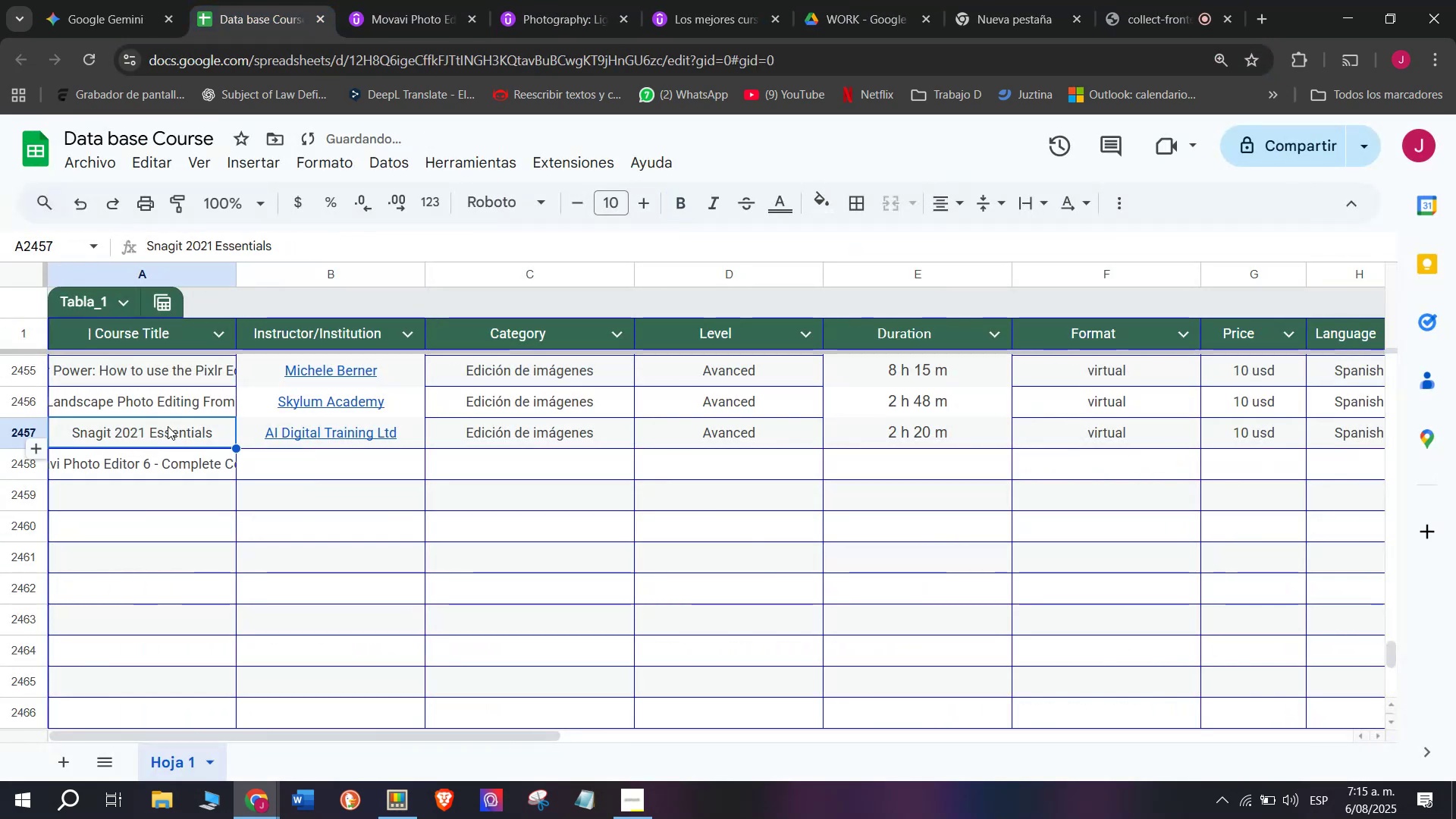 
key(Control+V)
 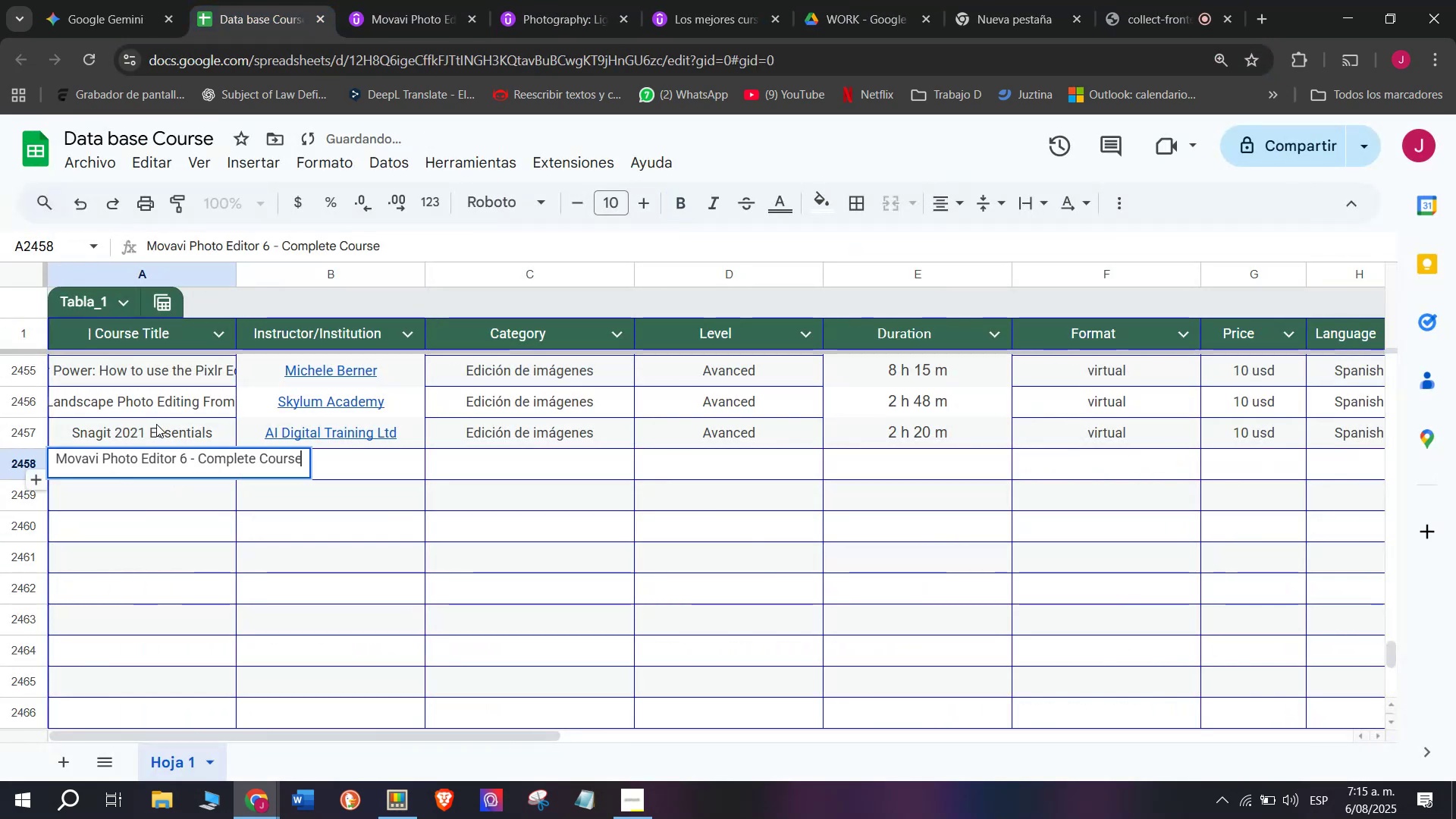 
left_click([156, 424])
 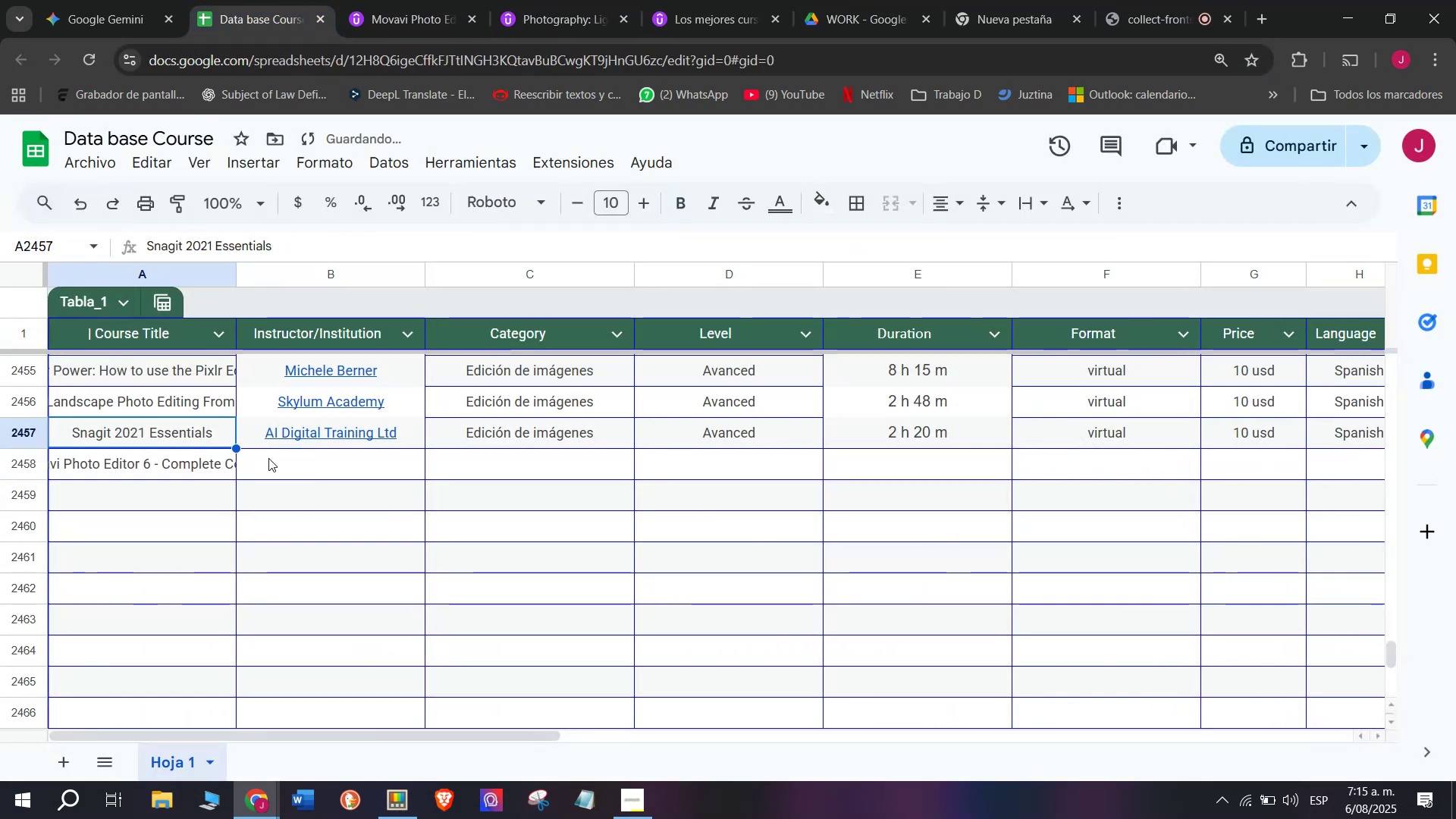 
left_click([275, 459])
 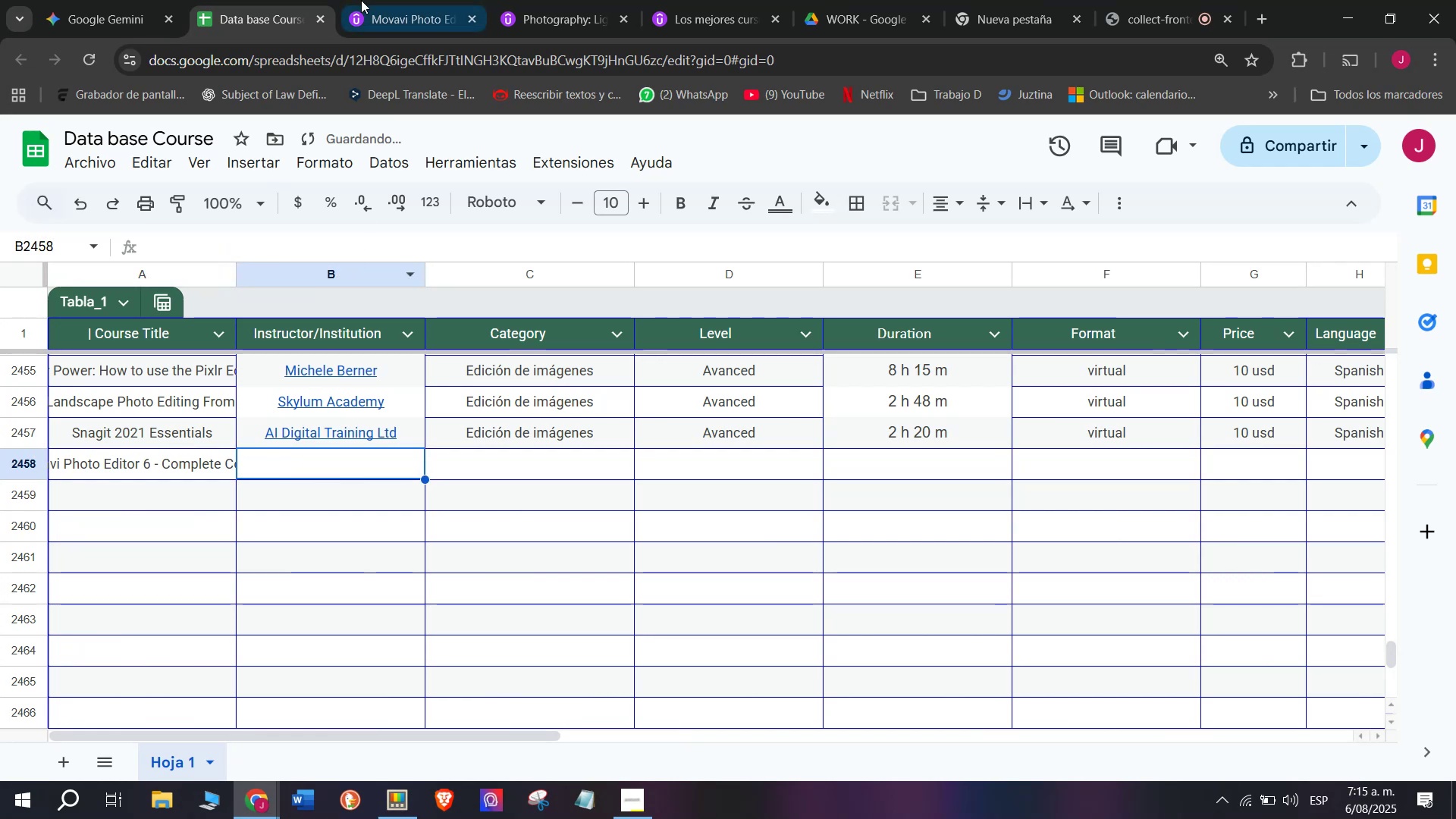 
left_click([381, 0])
 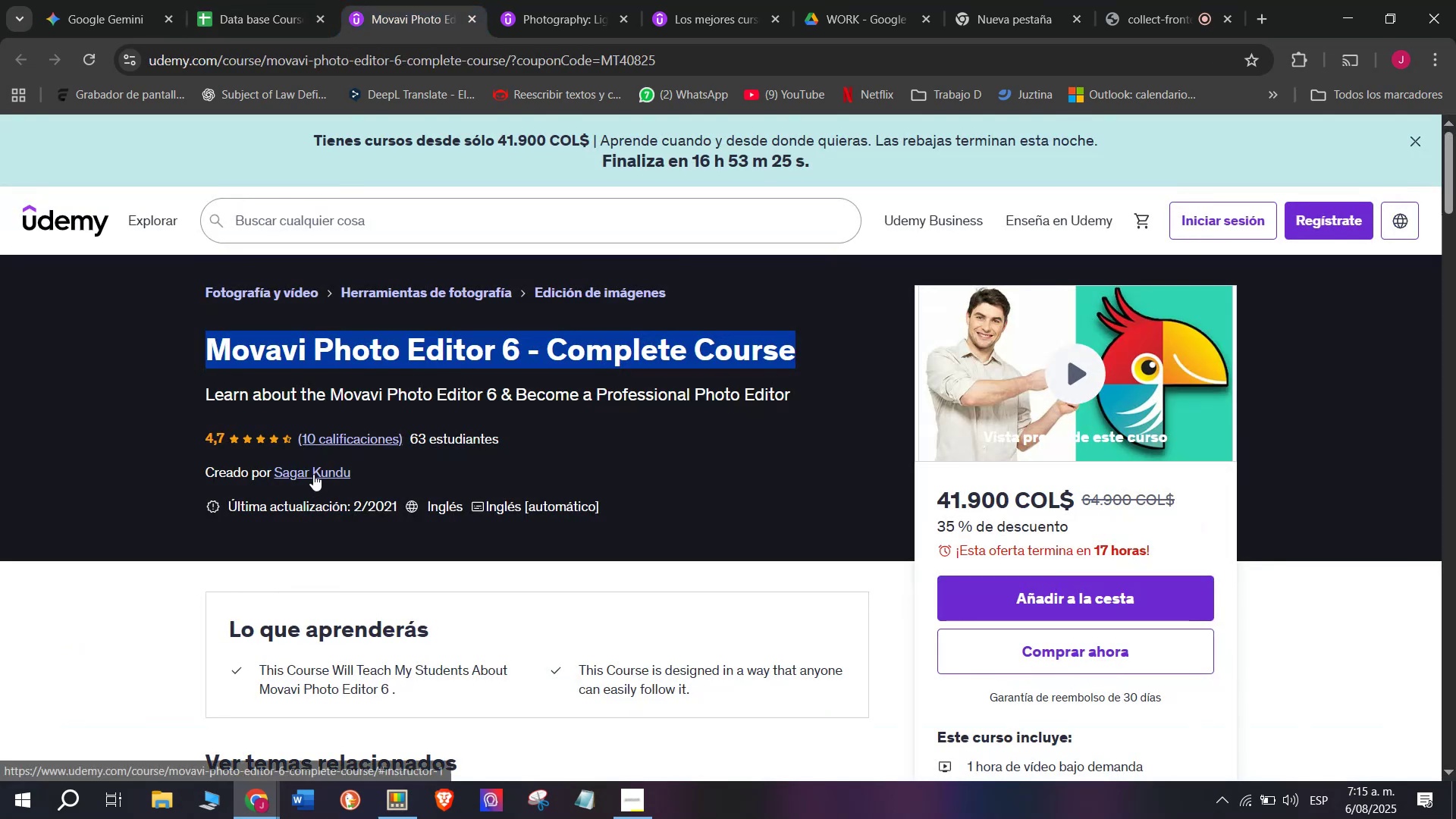 
left_click_drag(start_coordinate=[311, 461], to_coordinate=[315, 469])
 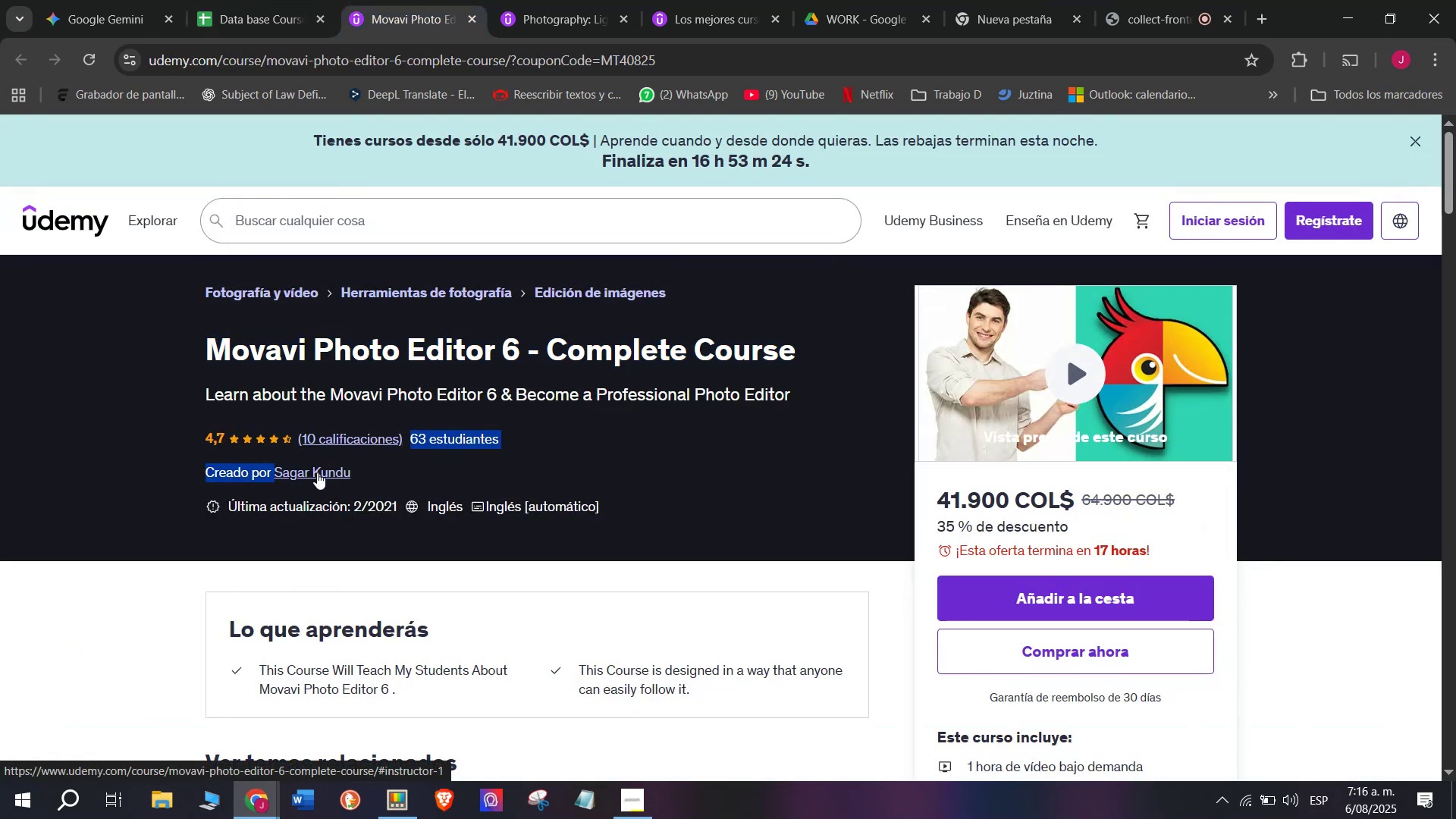 
double_click([317, 472])
 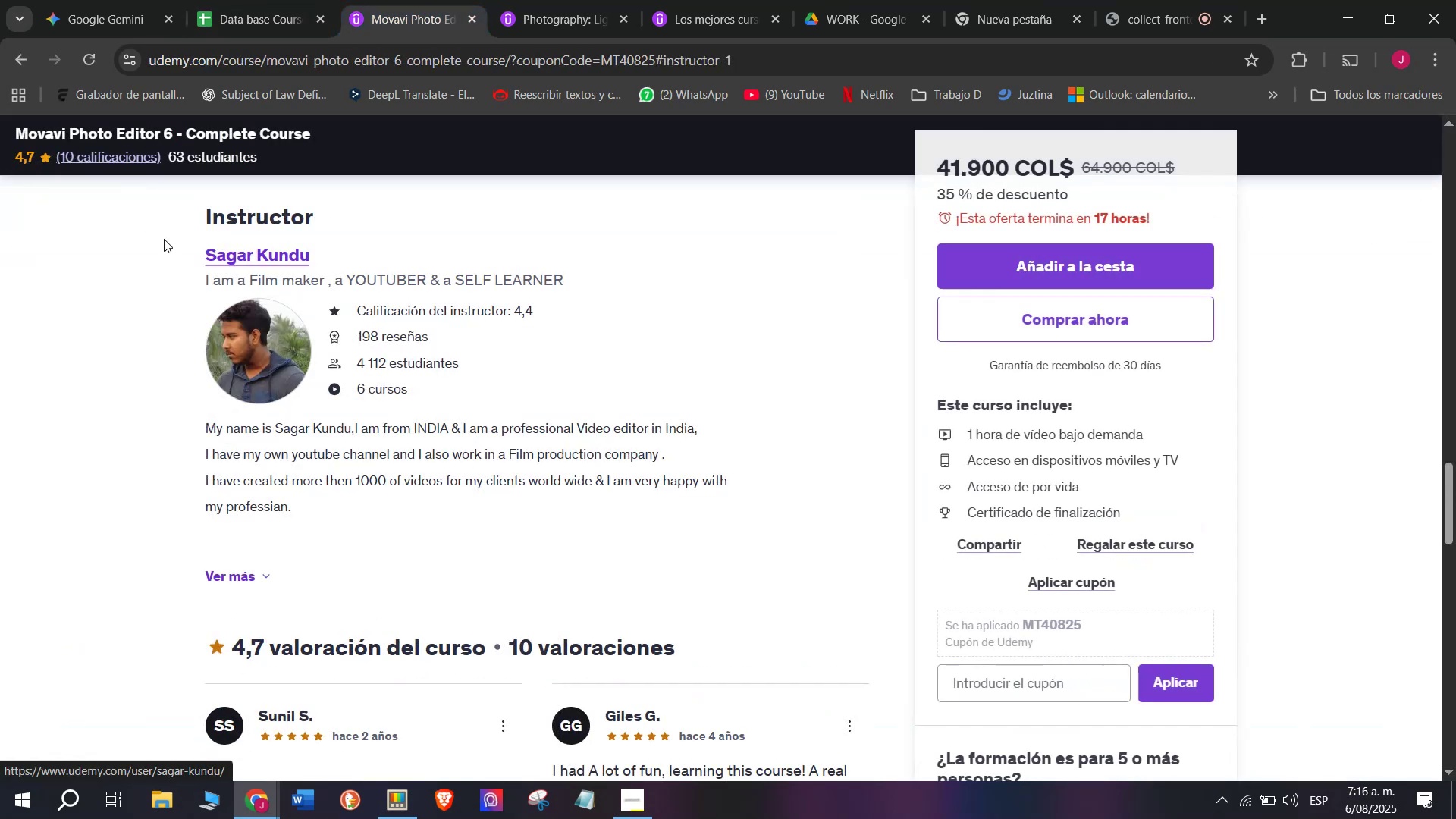 
left_click_drag(start_coordinate=[168, 250], to_coordinate=[382, 253])
 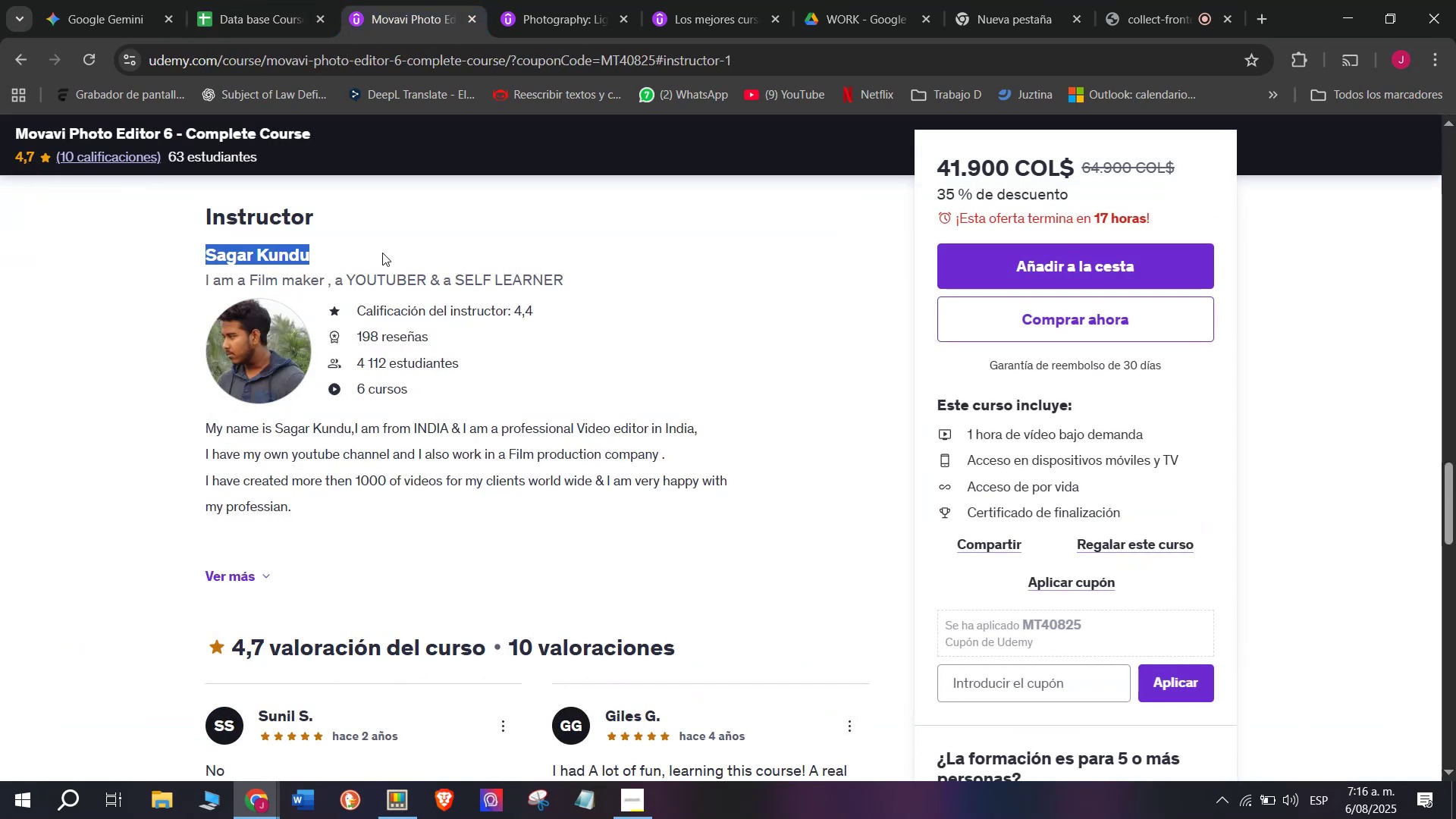 
key(Control+ControlLeft)
 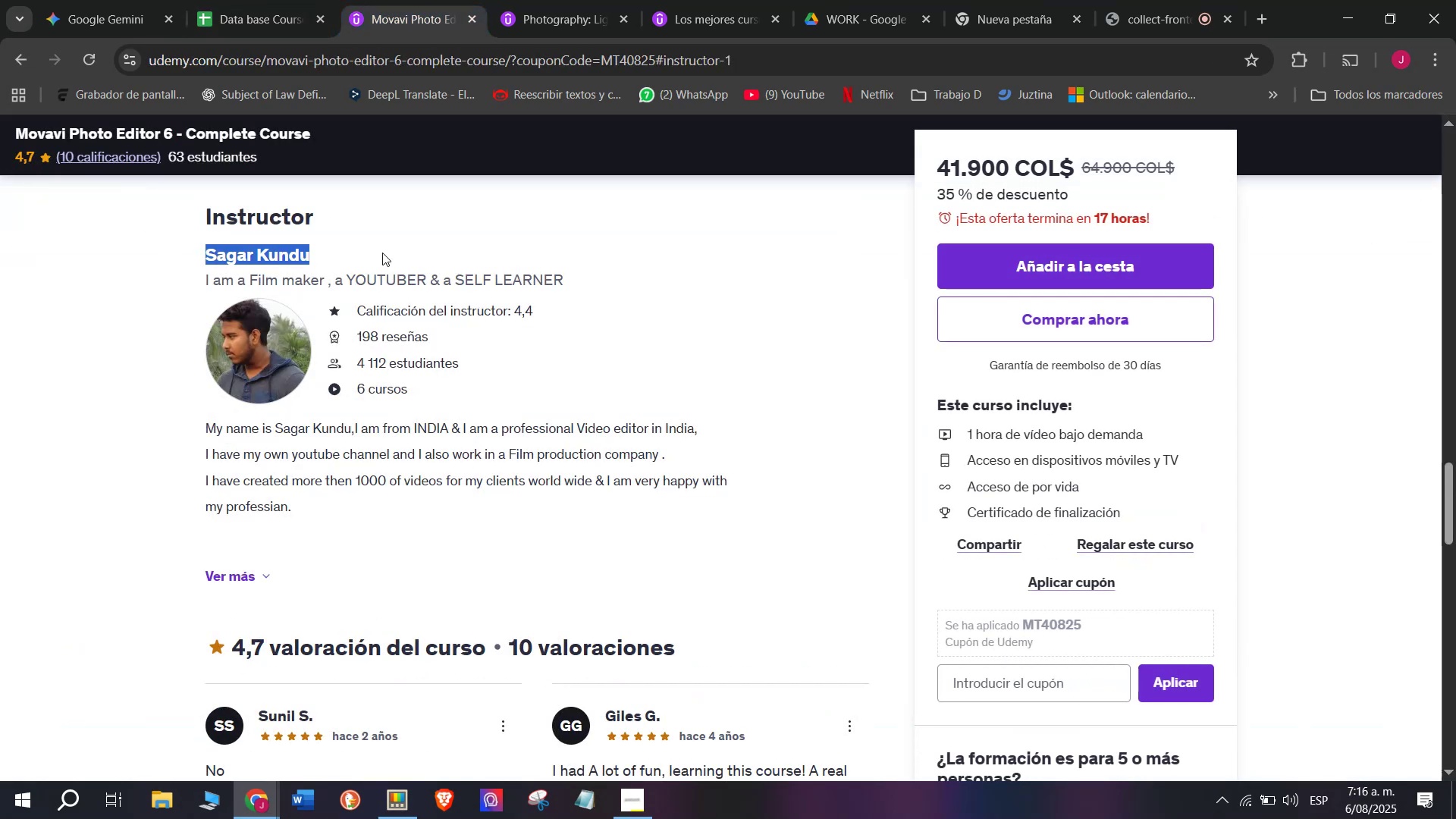 
key(Break)
 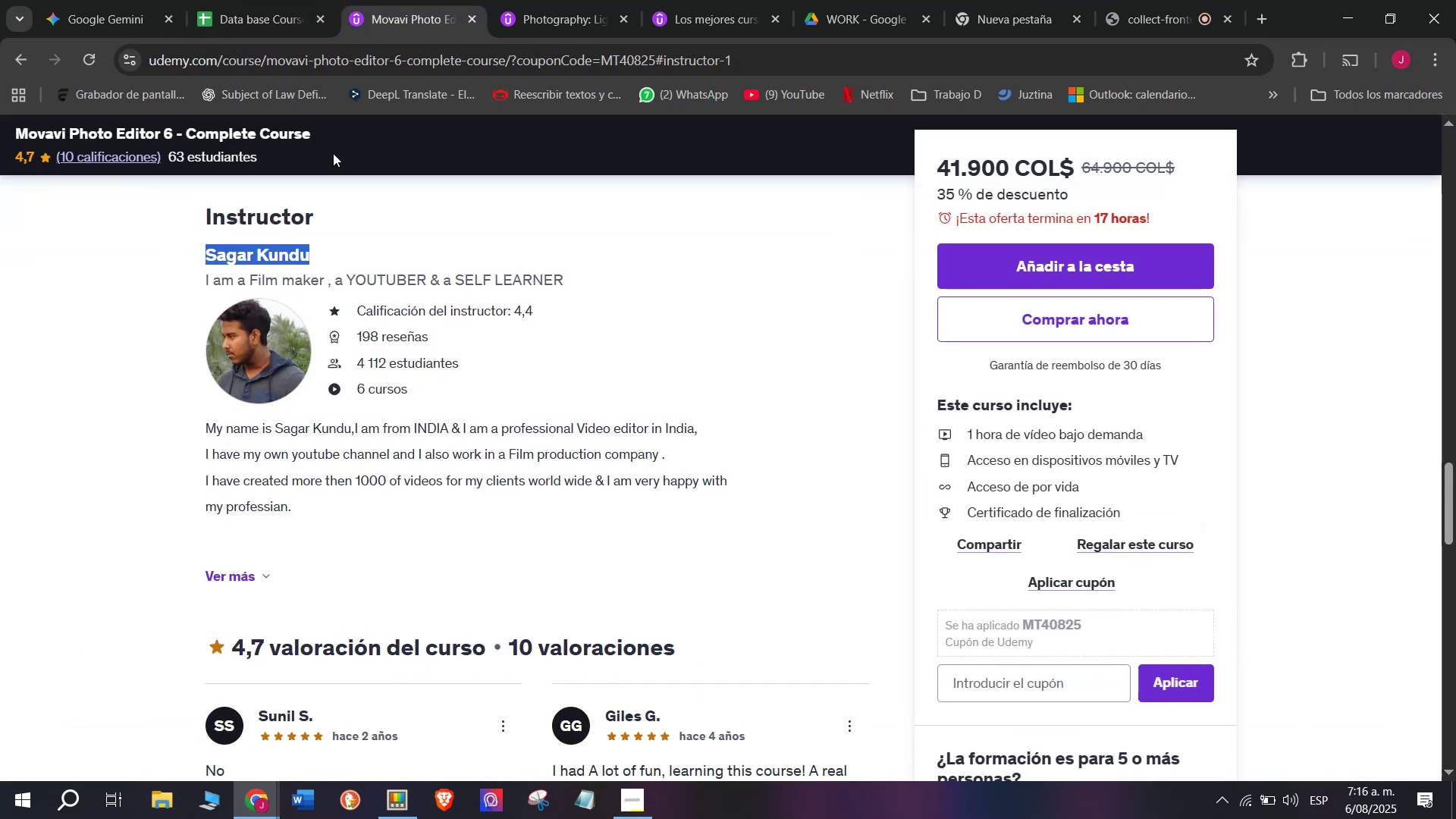 
key(Control+C)
 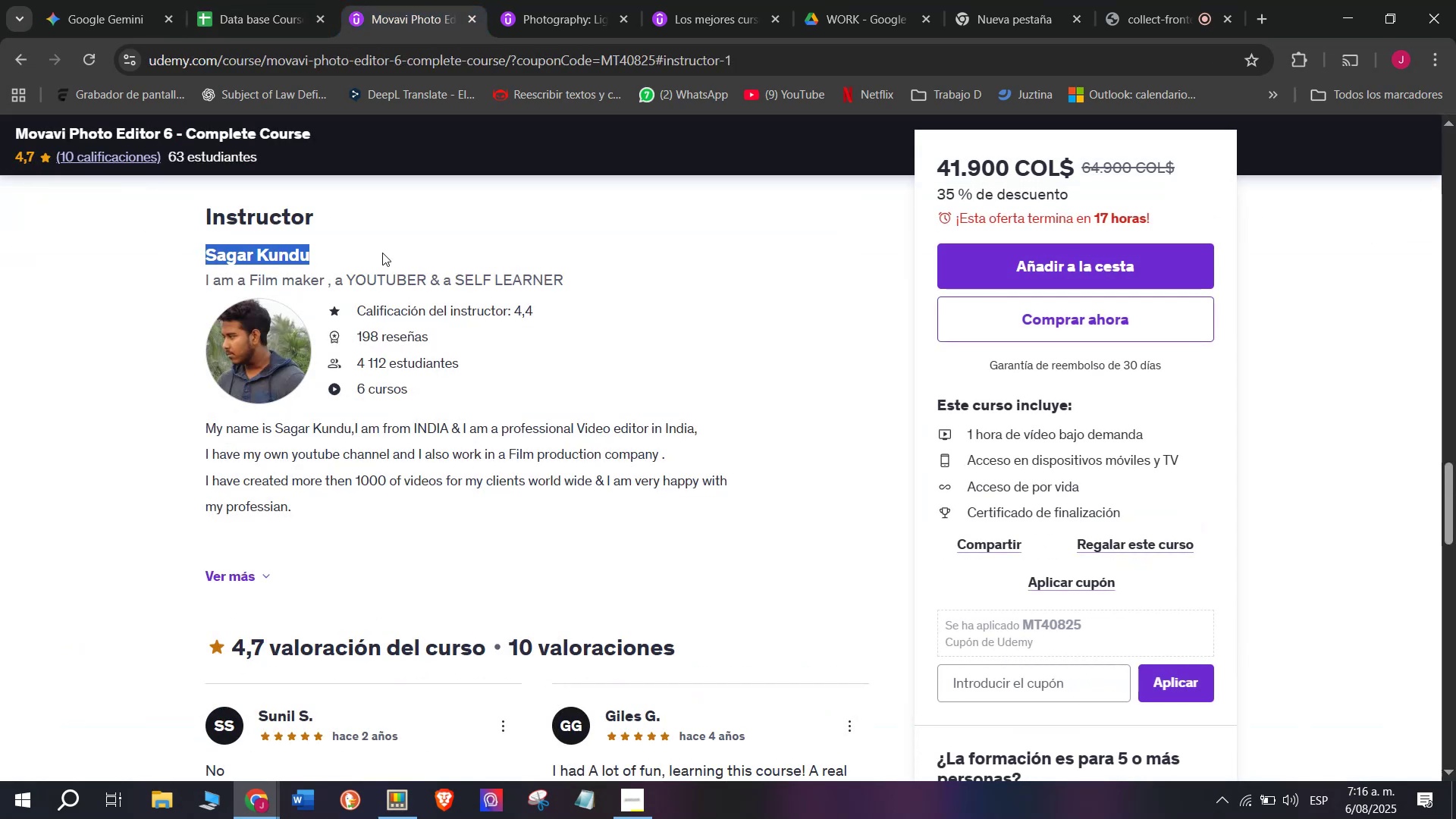 
key(Control+ControlLeft)
 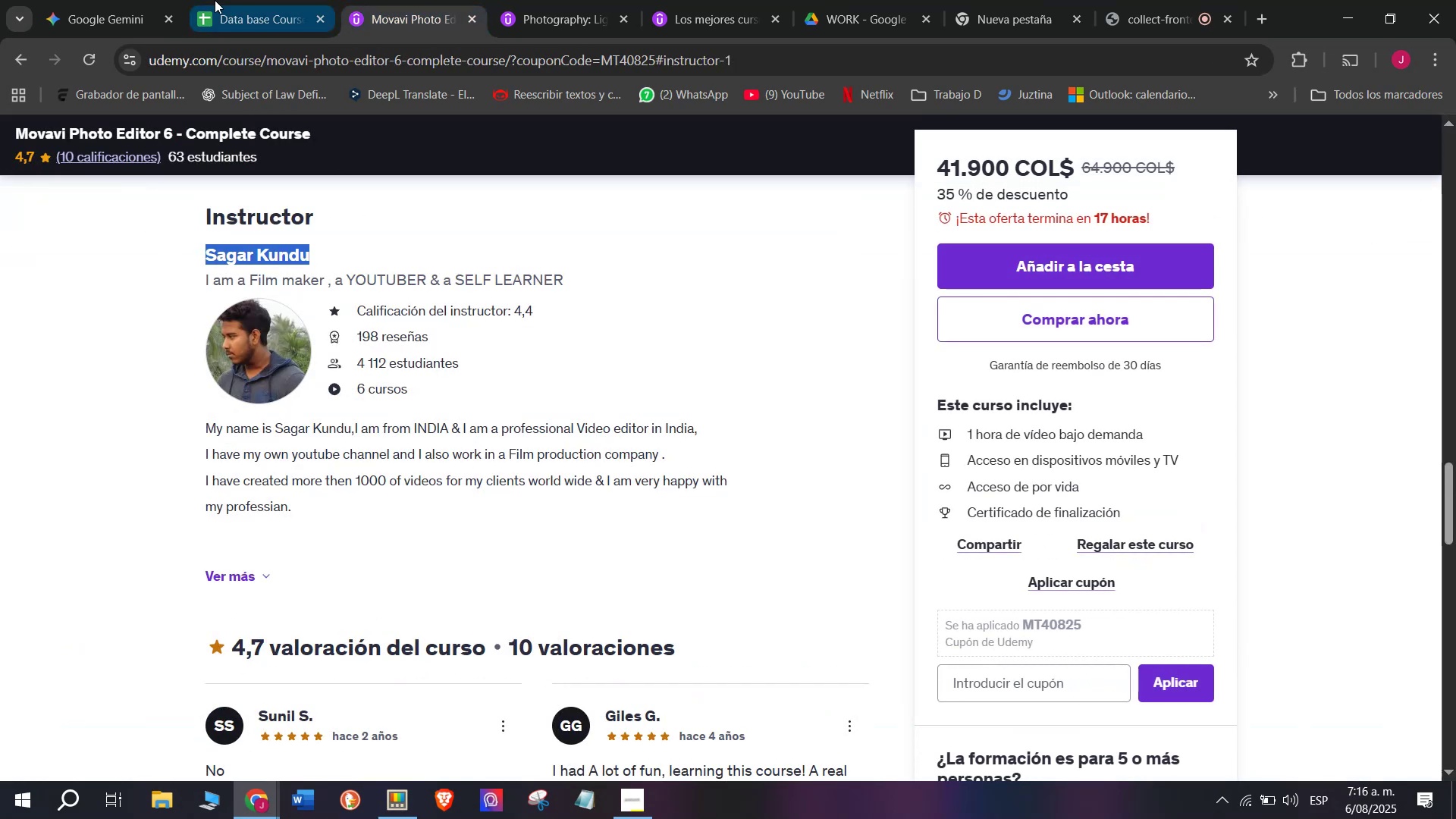 
key(Break)
 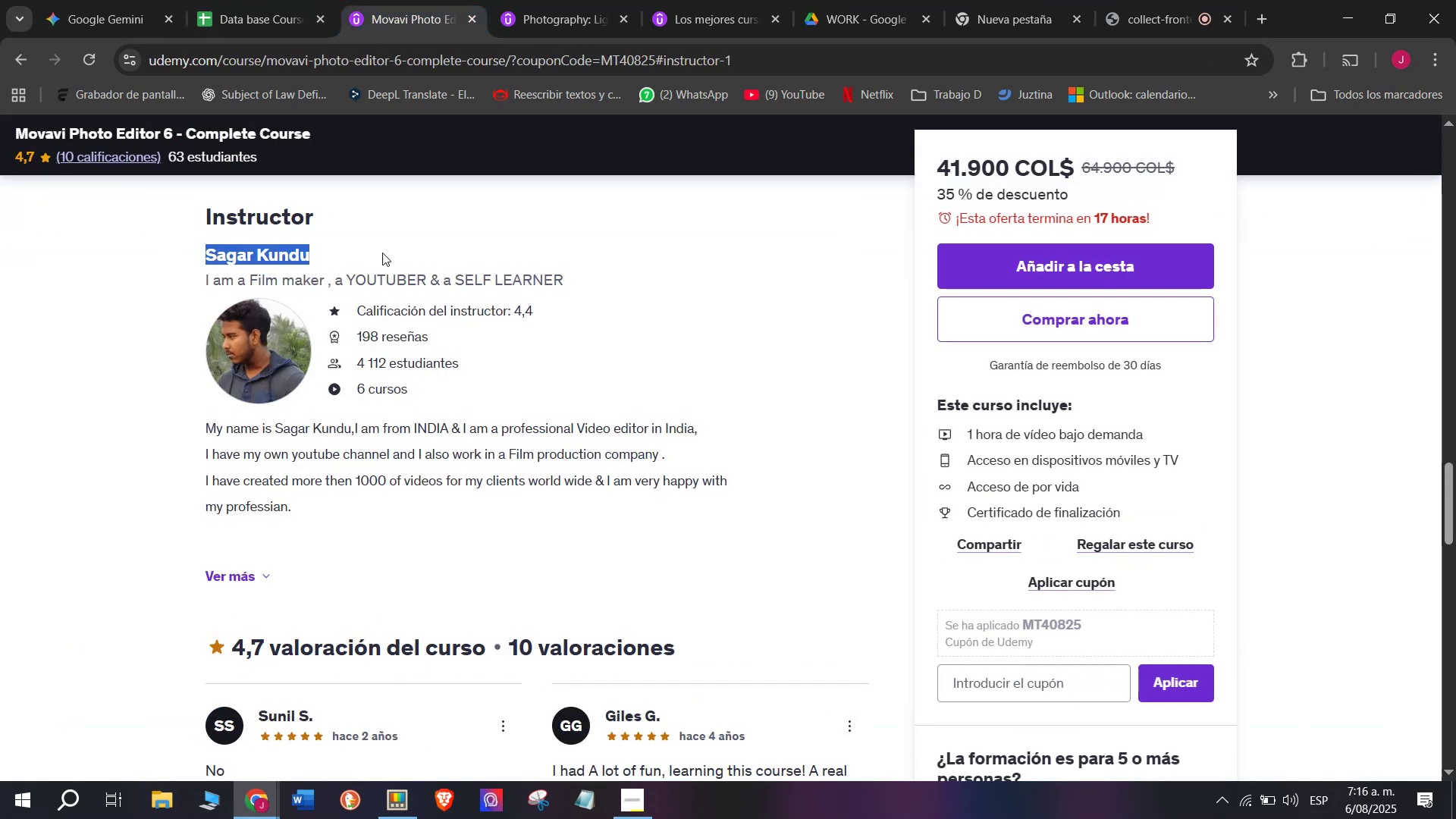 
key(Control+C)
 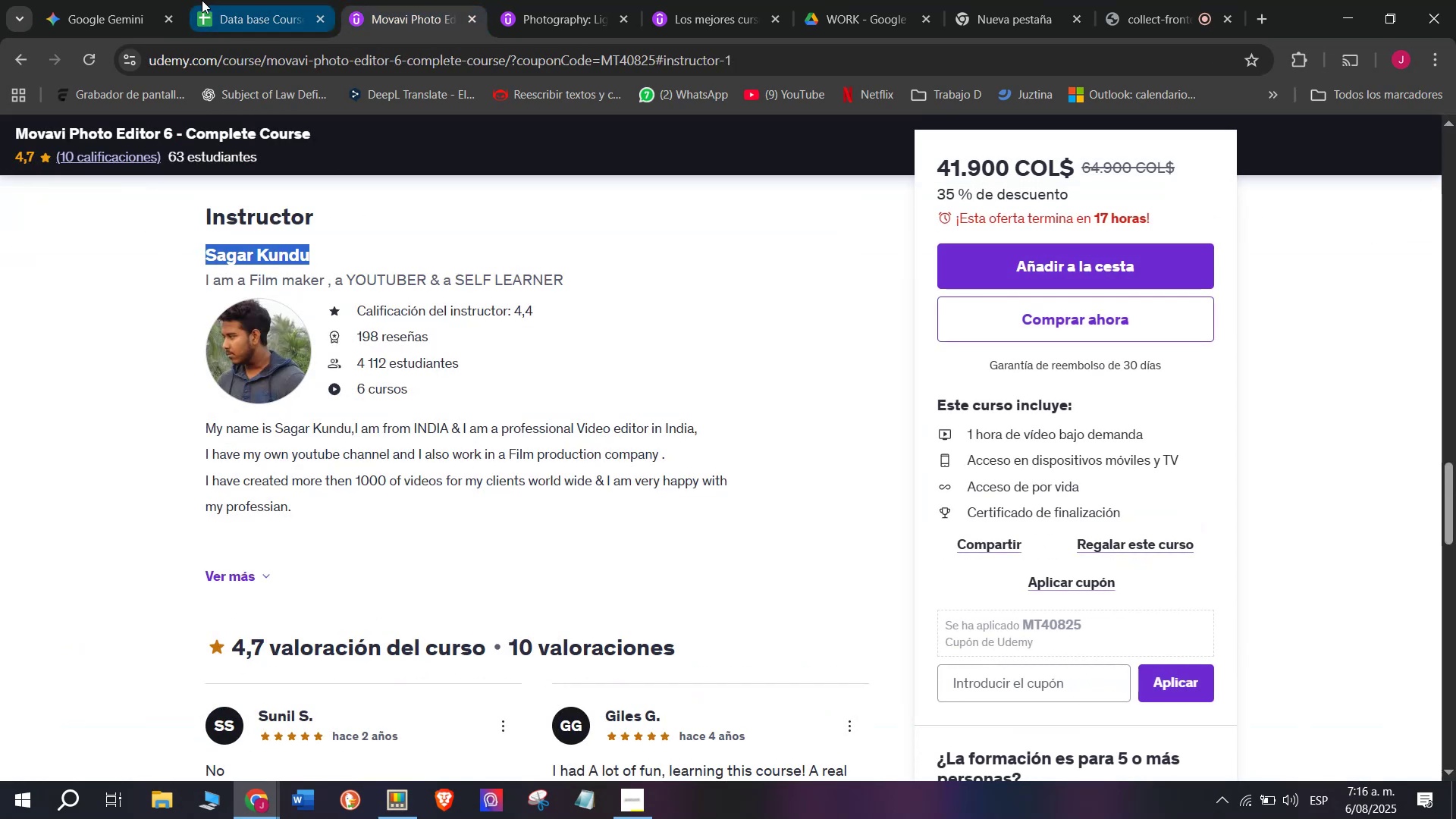 
left_click([207, 0])
 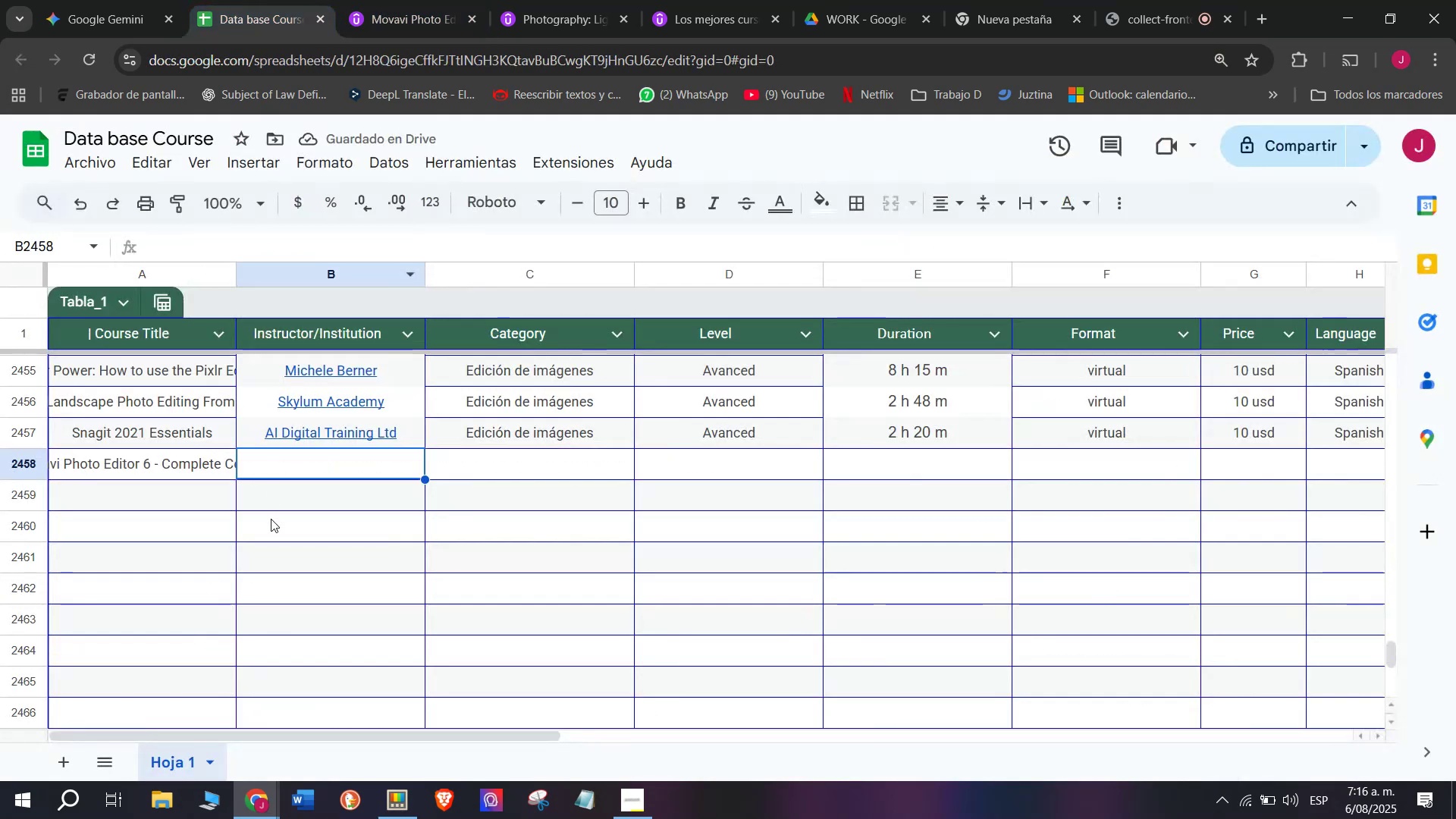 
key(Control+ControlLeft)
 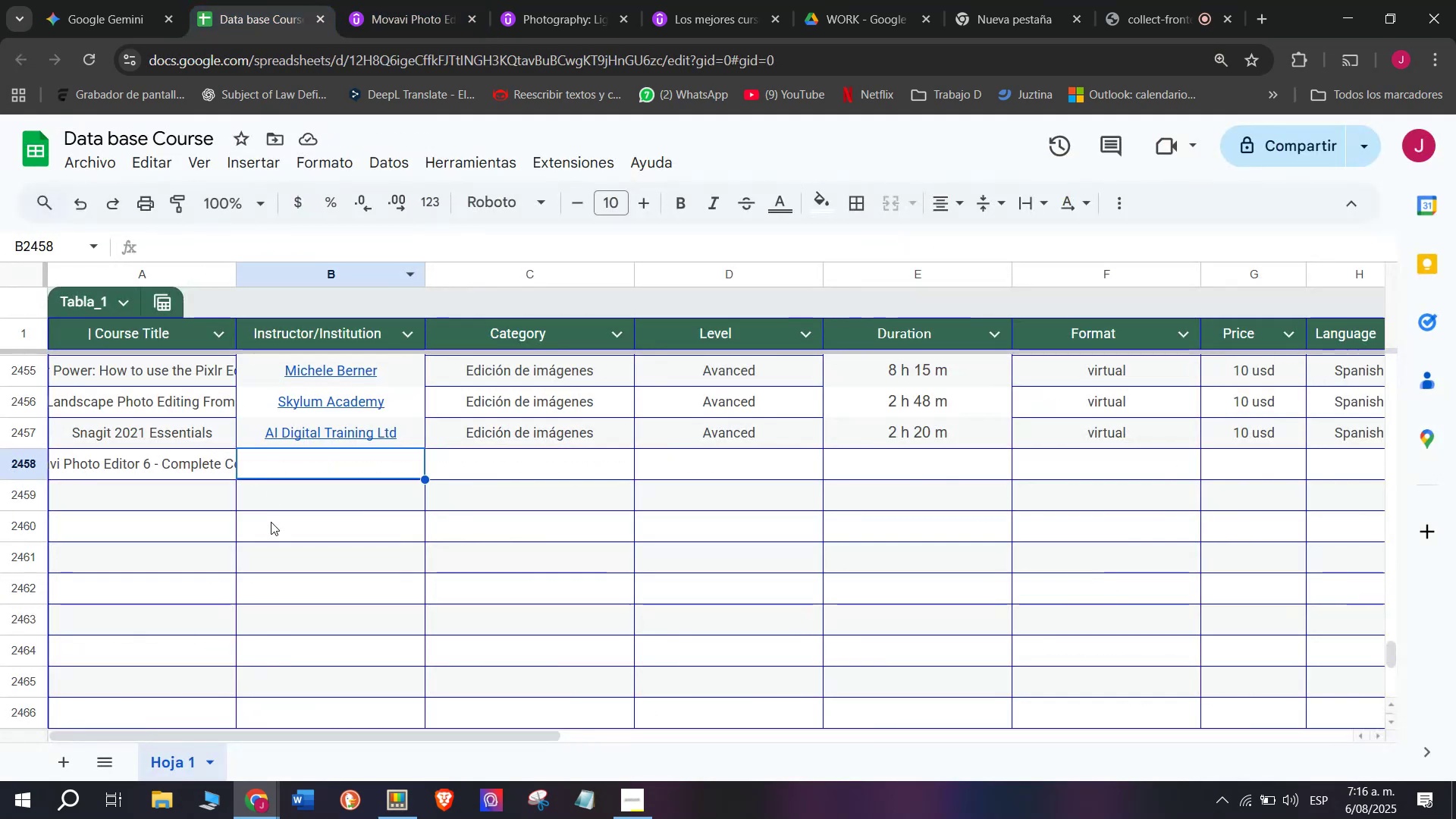 
key(Z)
 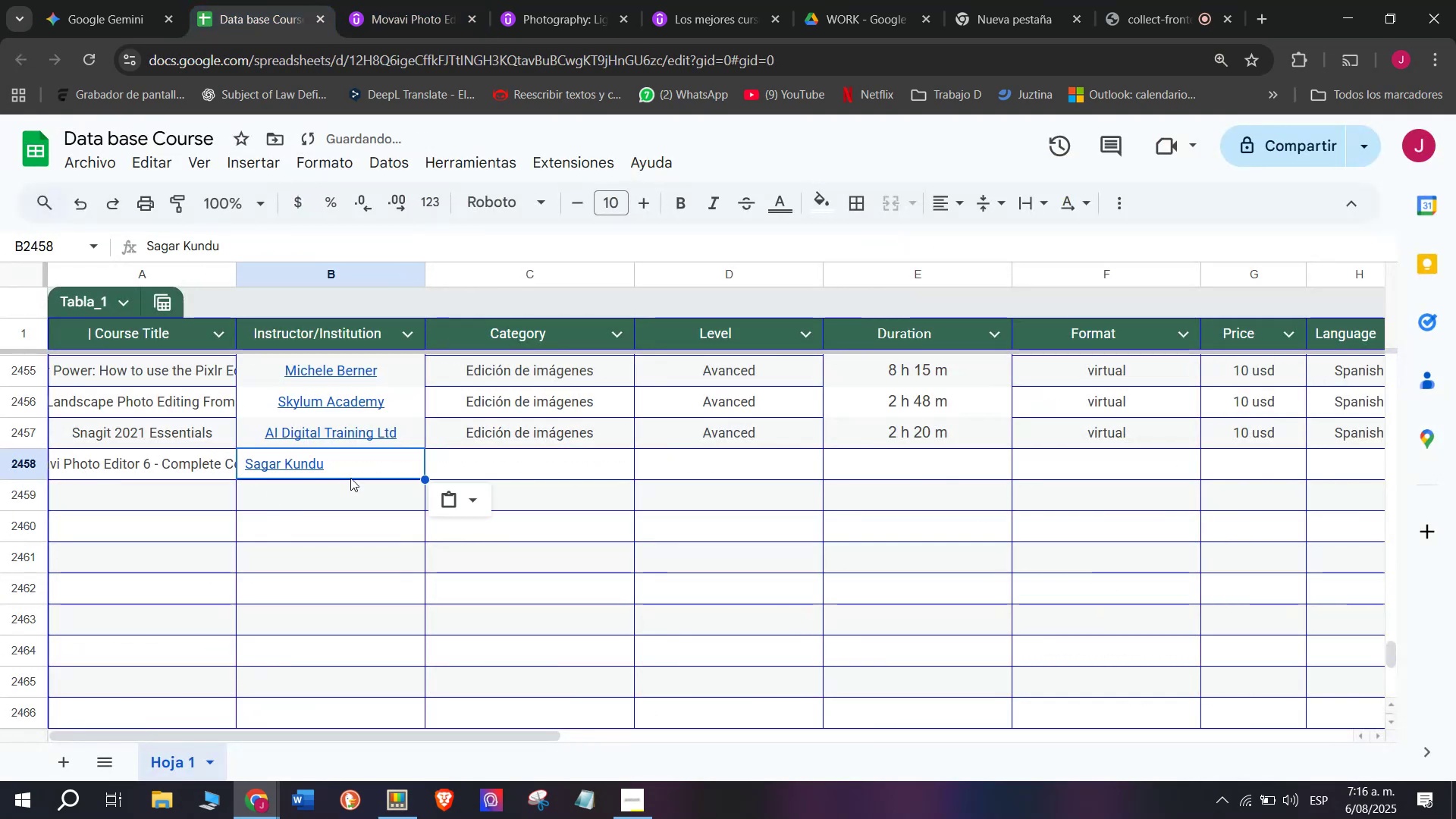 
key(Control+V)
 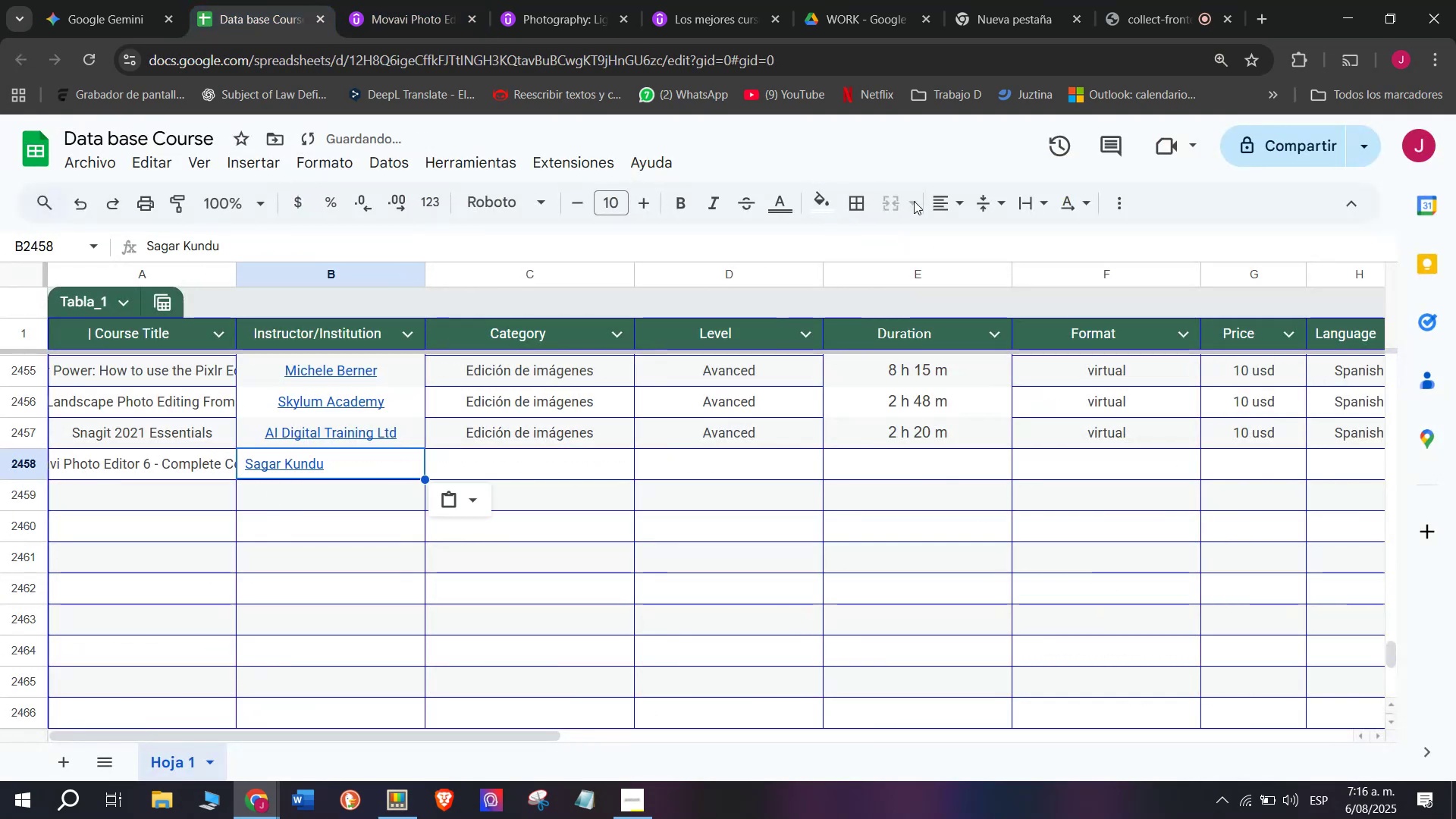 
left_click([925, 199])
 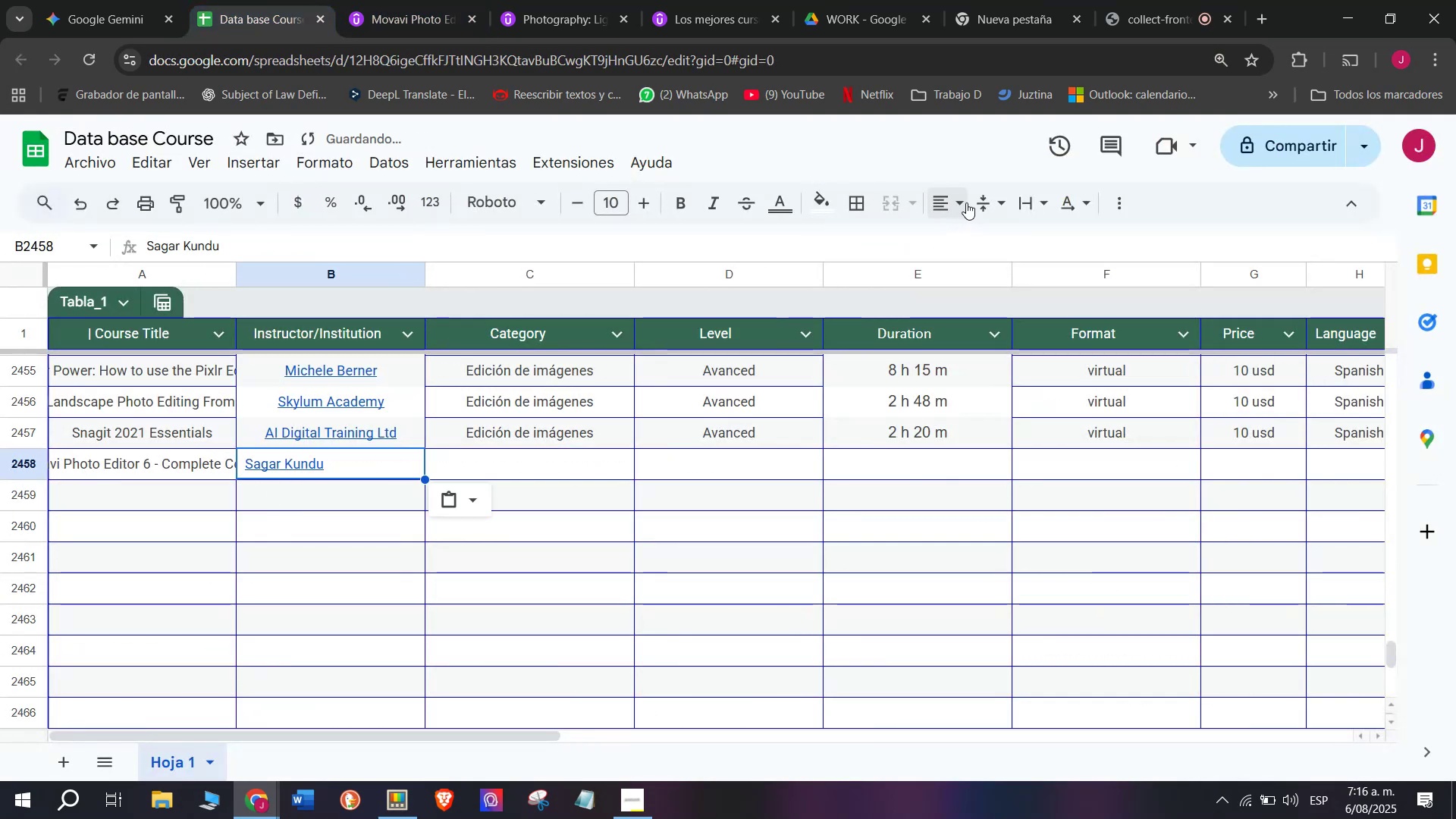 
left_click([966, 202])
 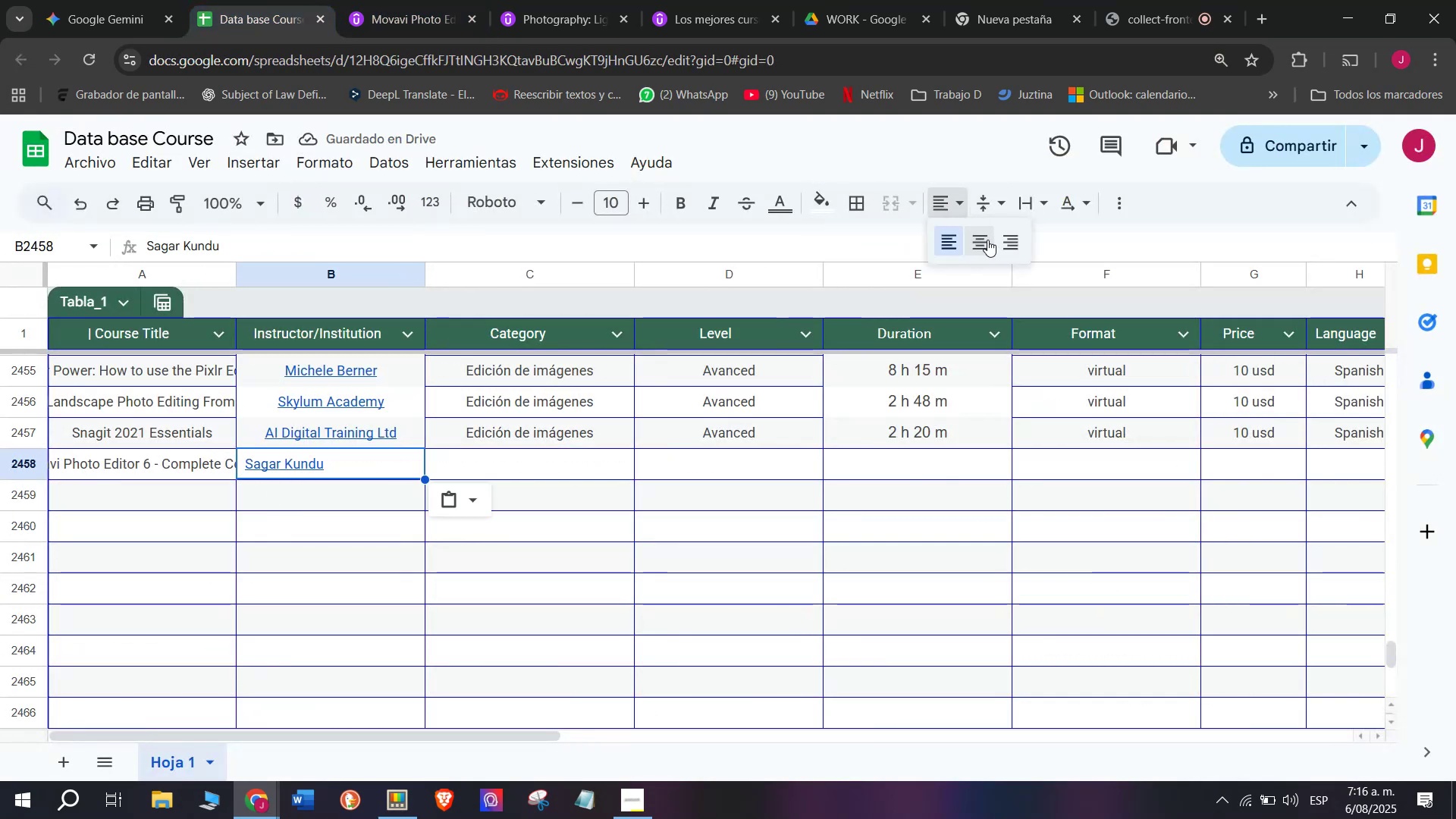 
left_click([987, 241])
 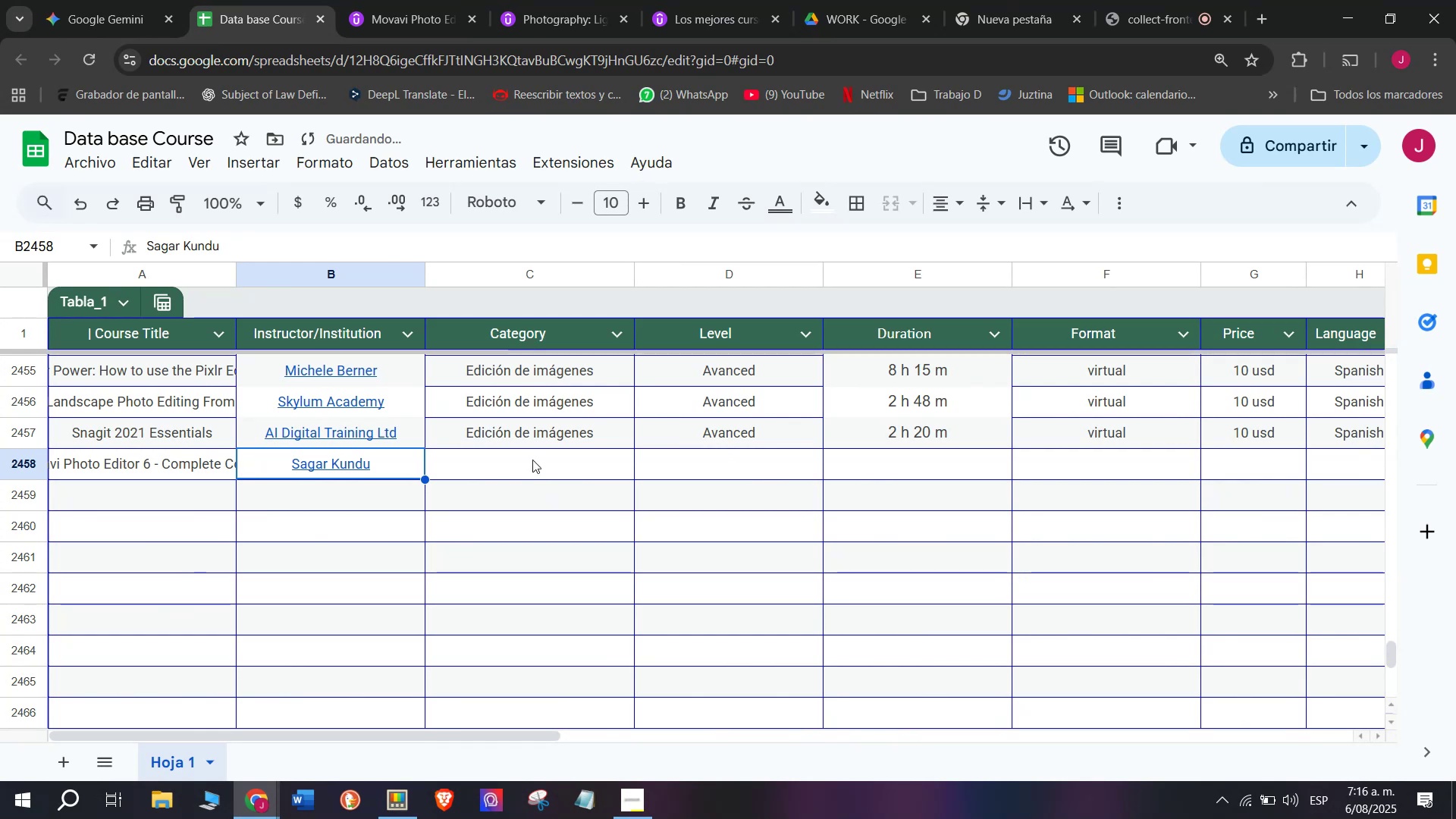 
left_click([535, 451])
 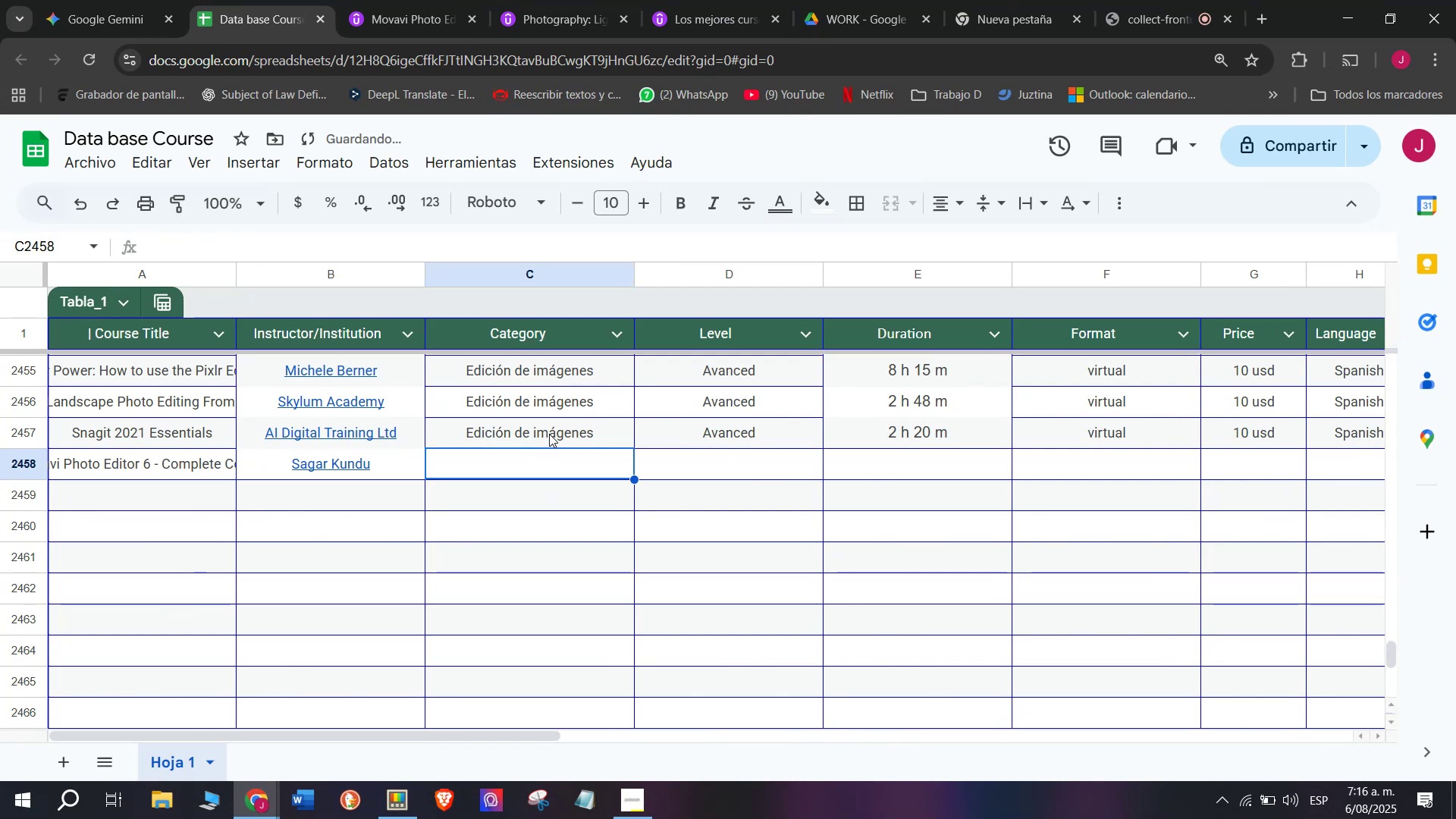 
left_click([549, 434])
 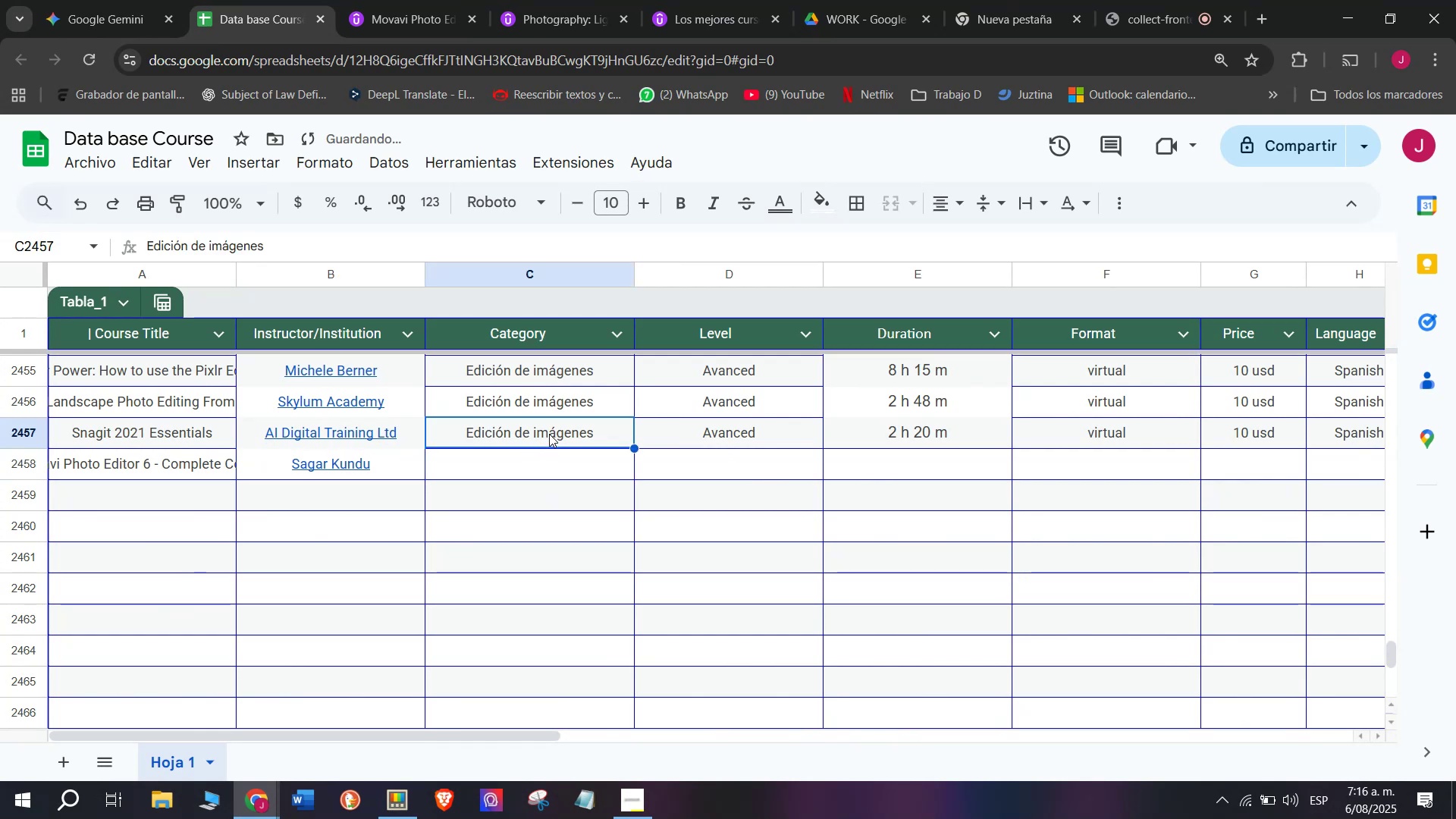 
key(Break)
 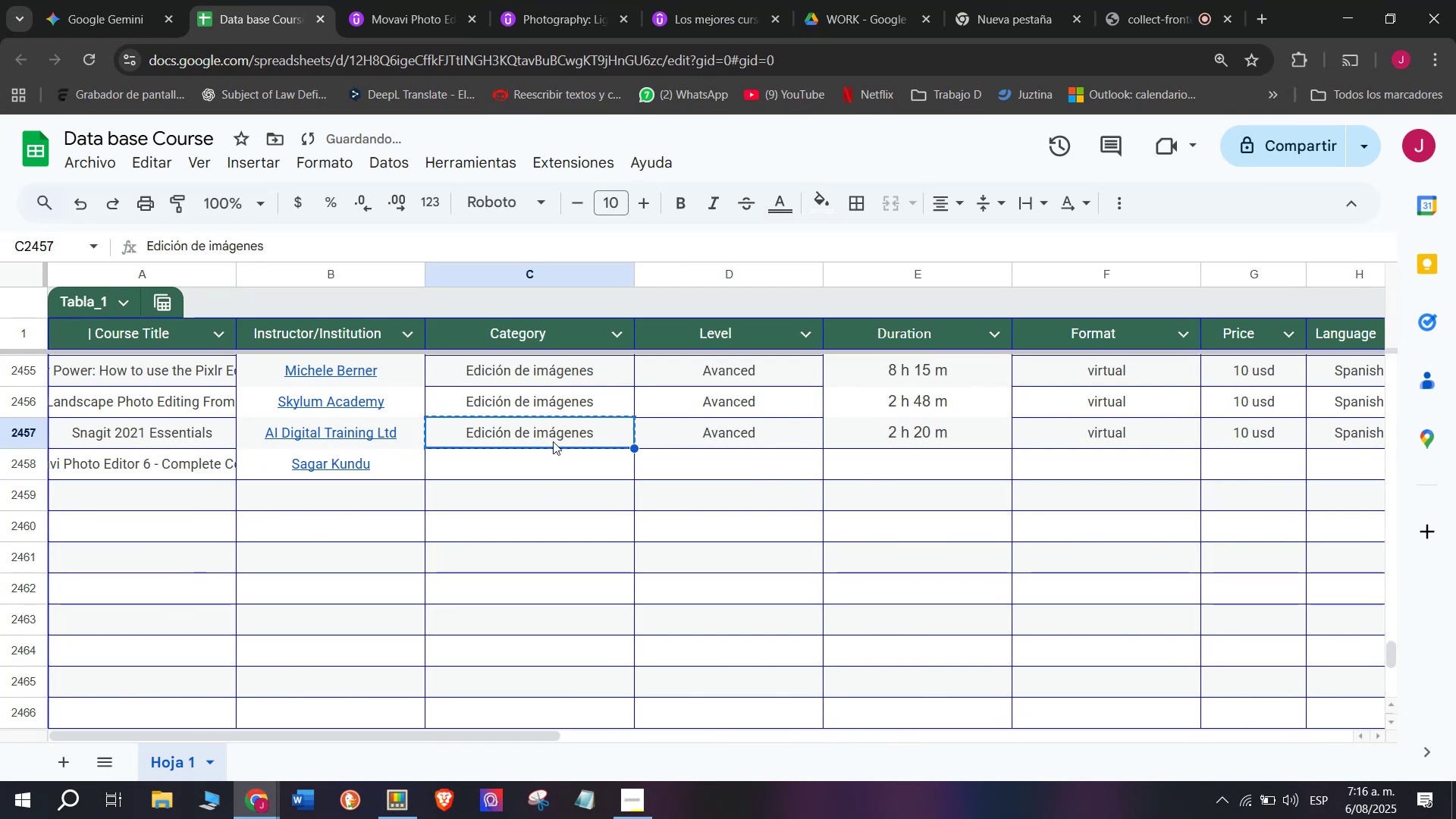 
key(Control+ControlLeft)
 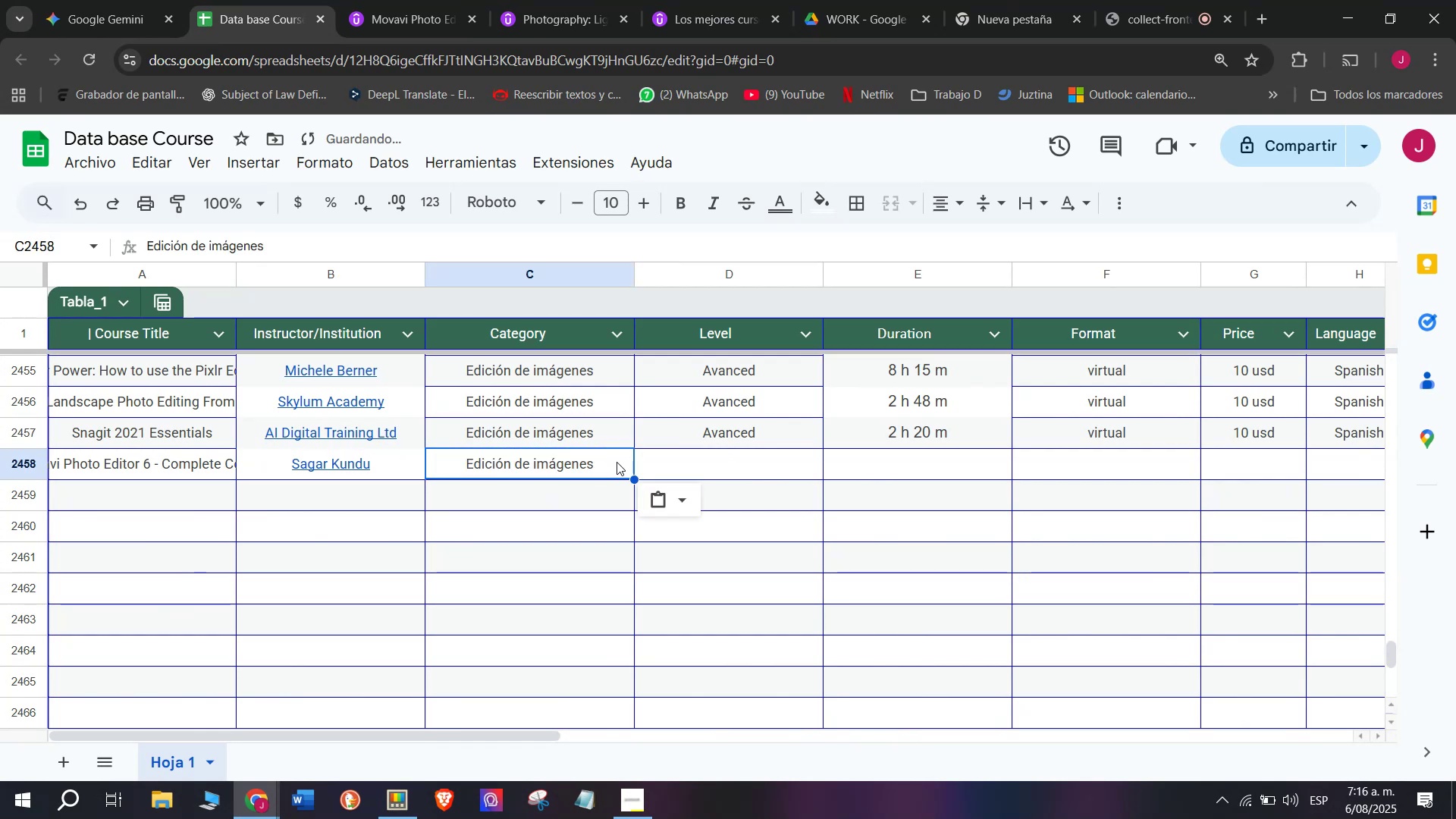 
key(Control+C)
 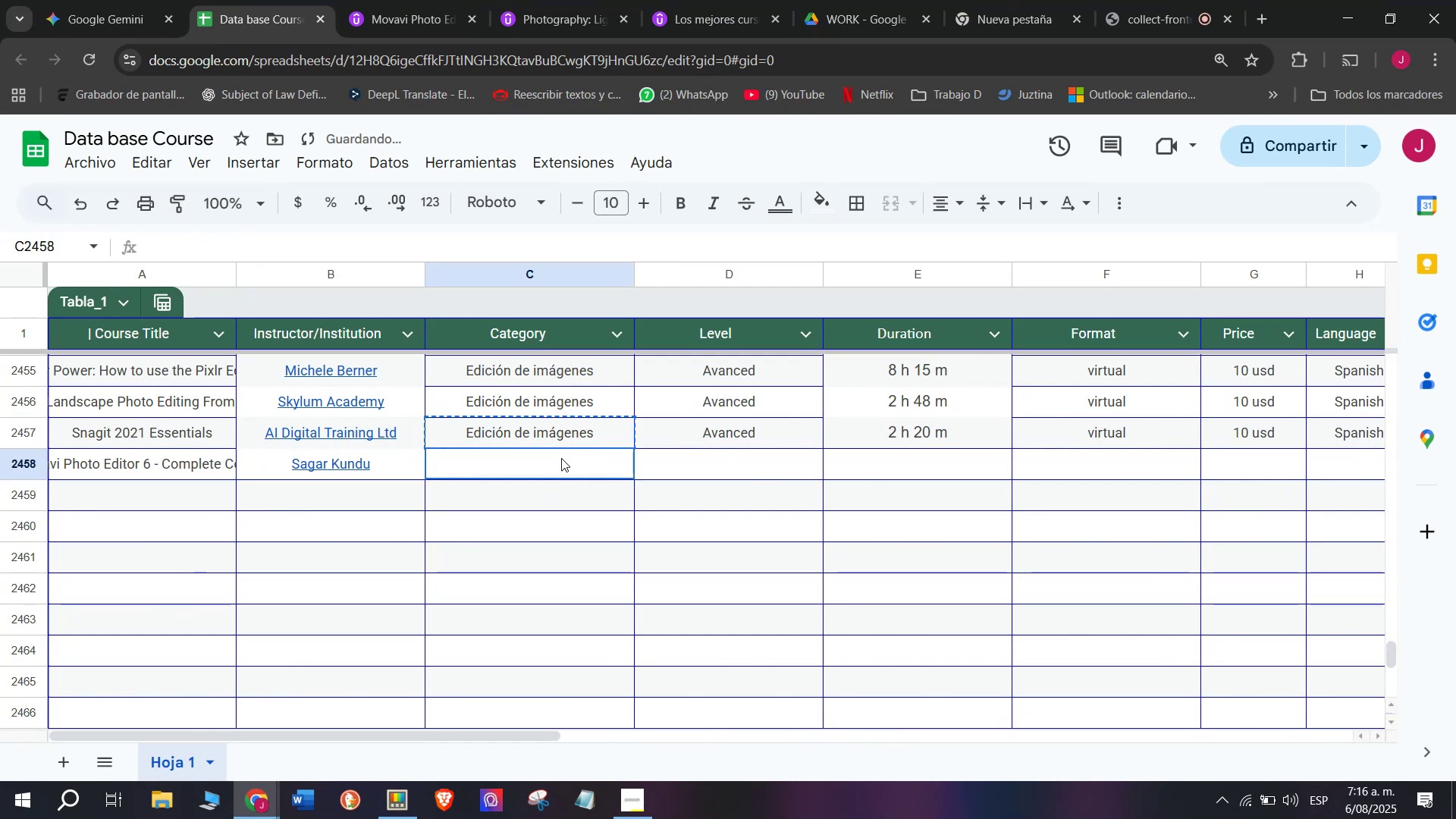 
left_click([561, 458])
 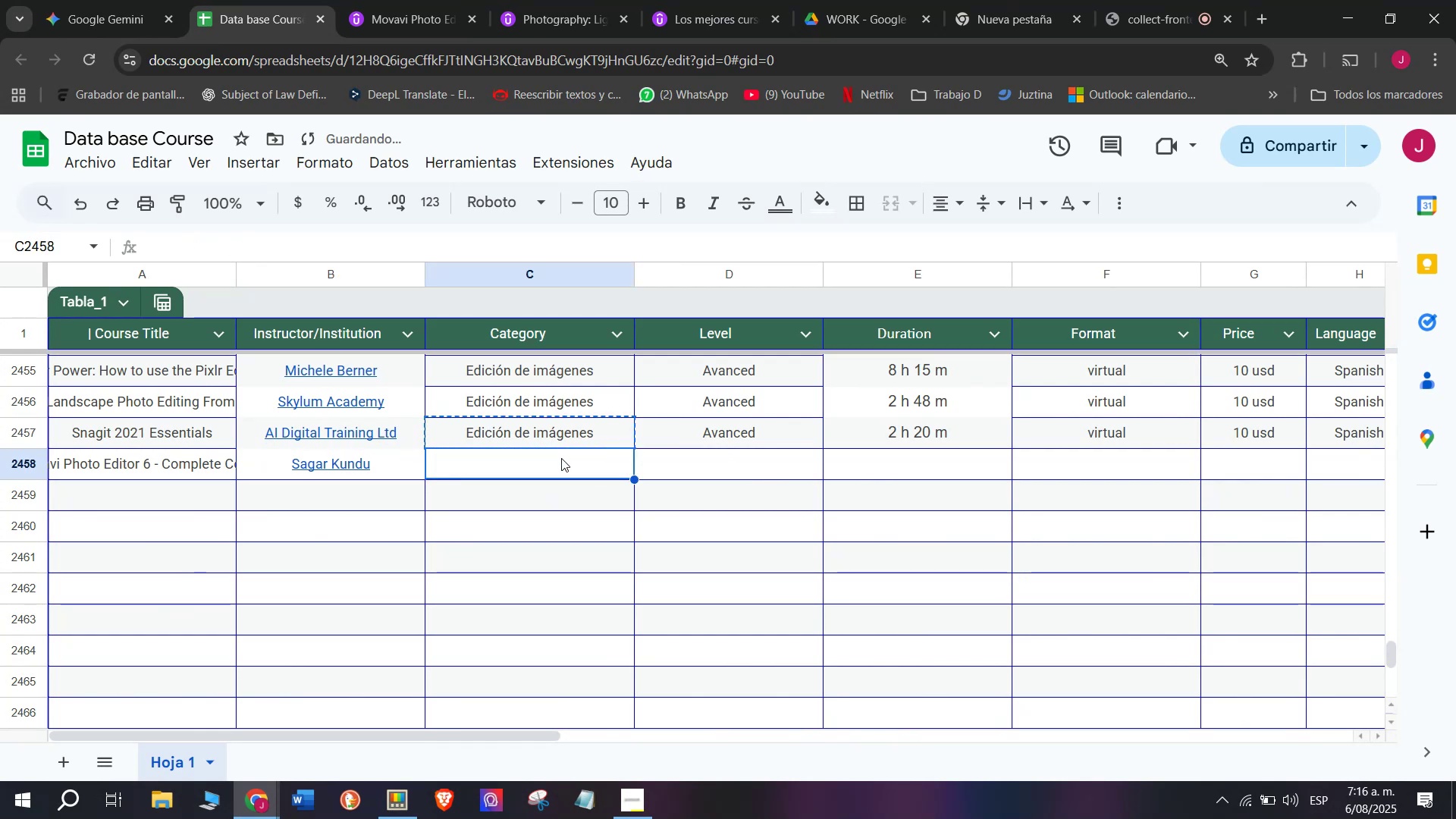 
key(Z)
 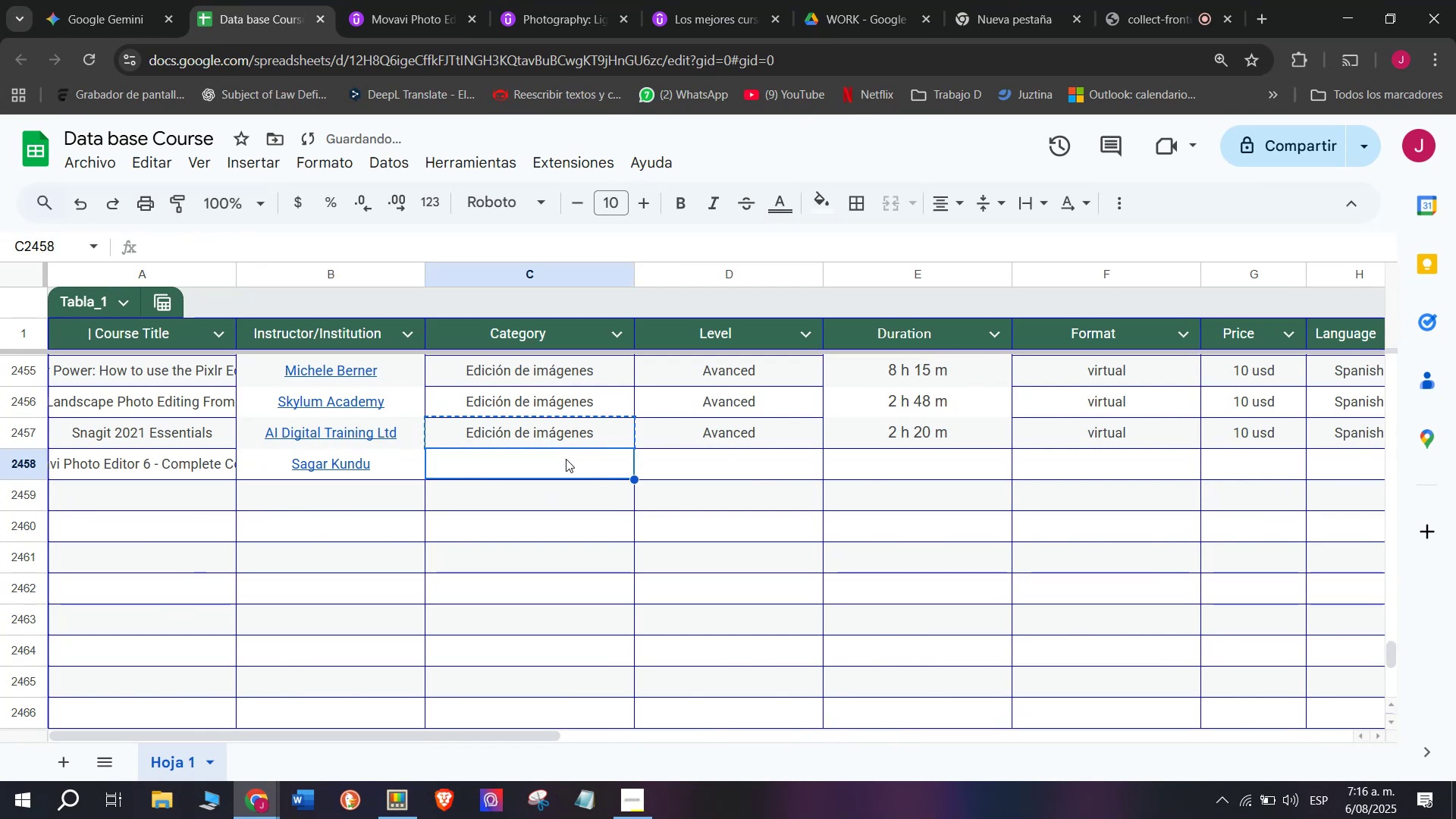 
key(Control+ControlLeft)
 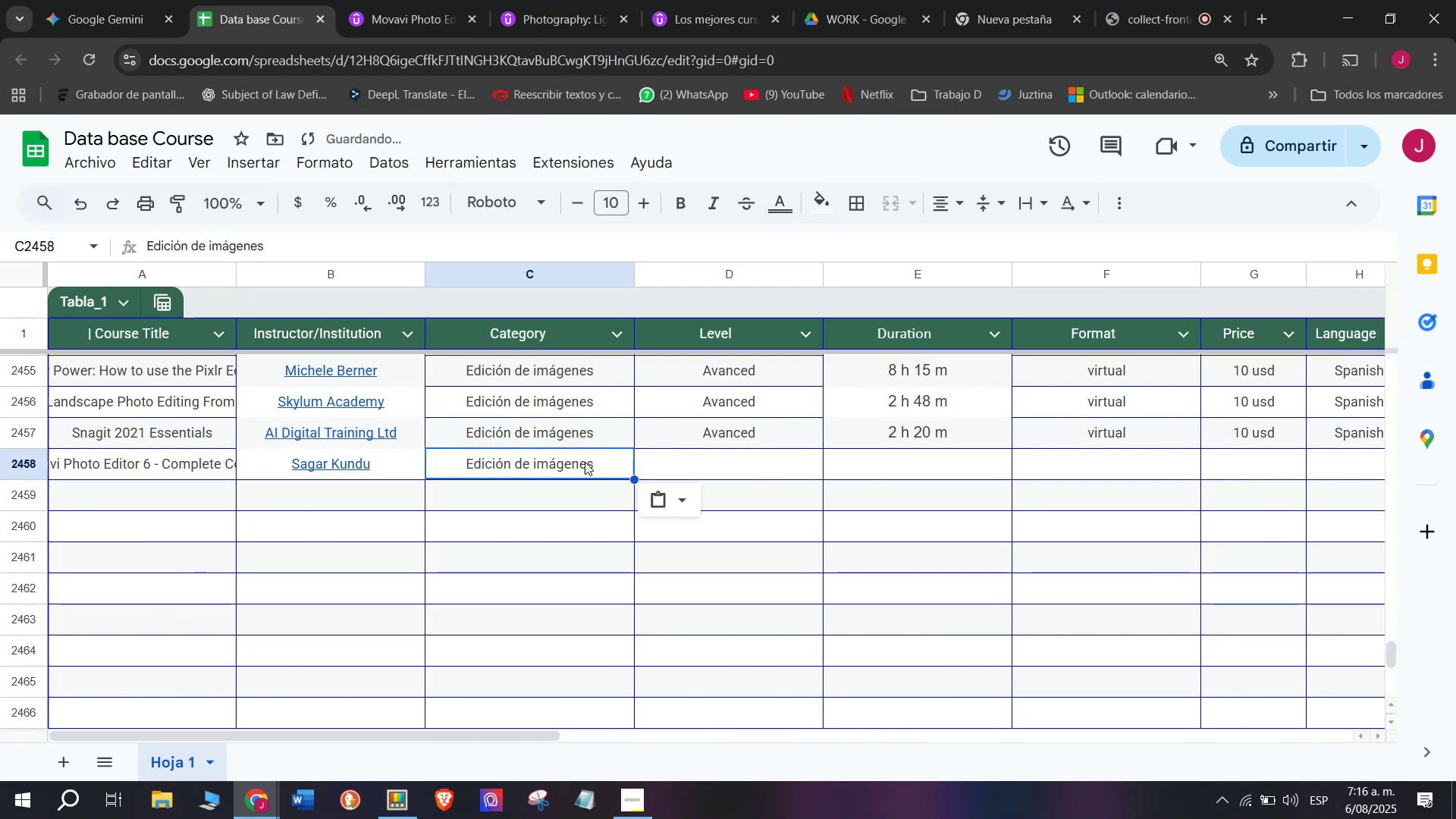 
key(Control+V)
 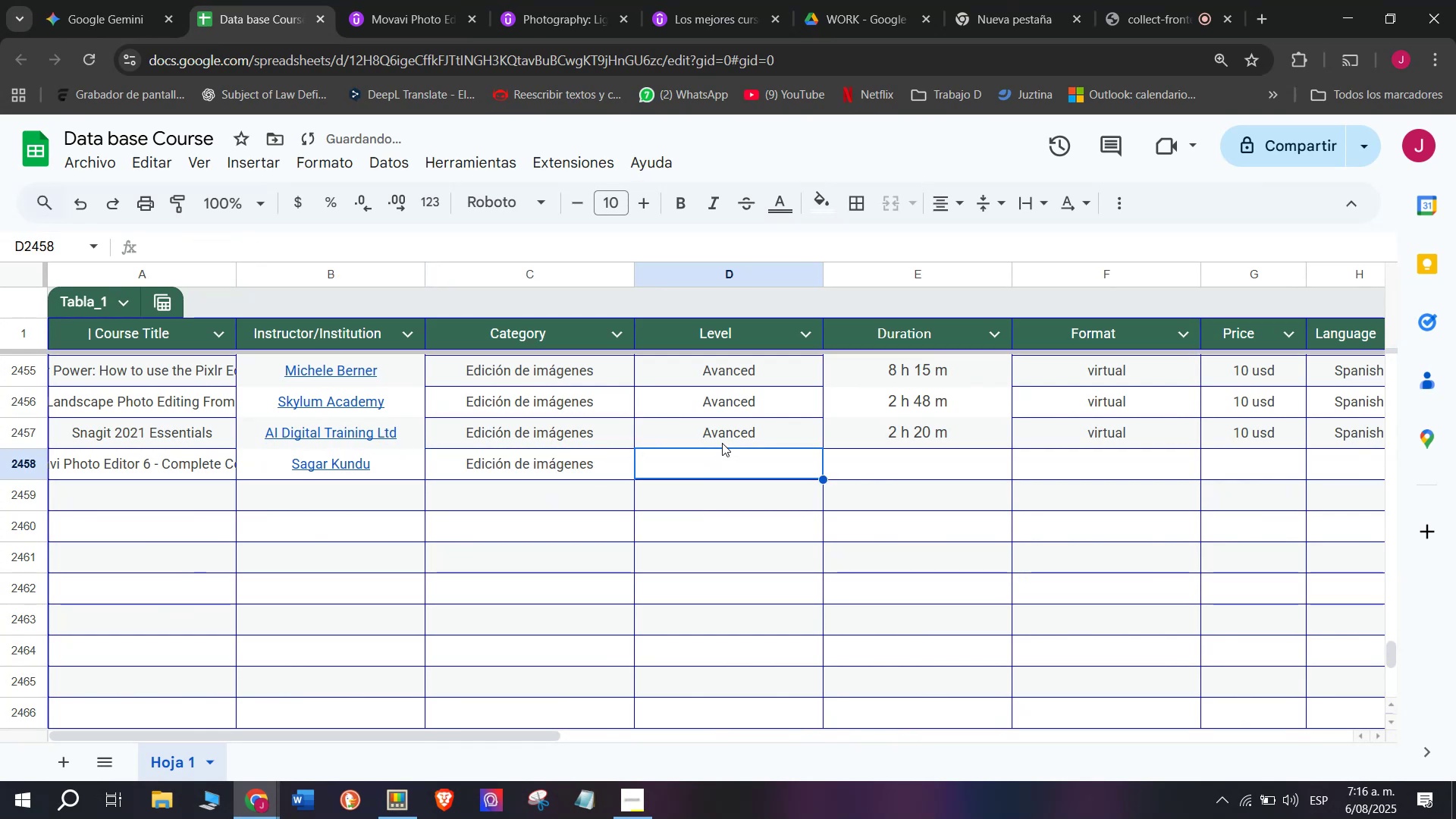 
double_click([722, 443])
 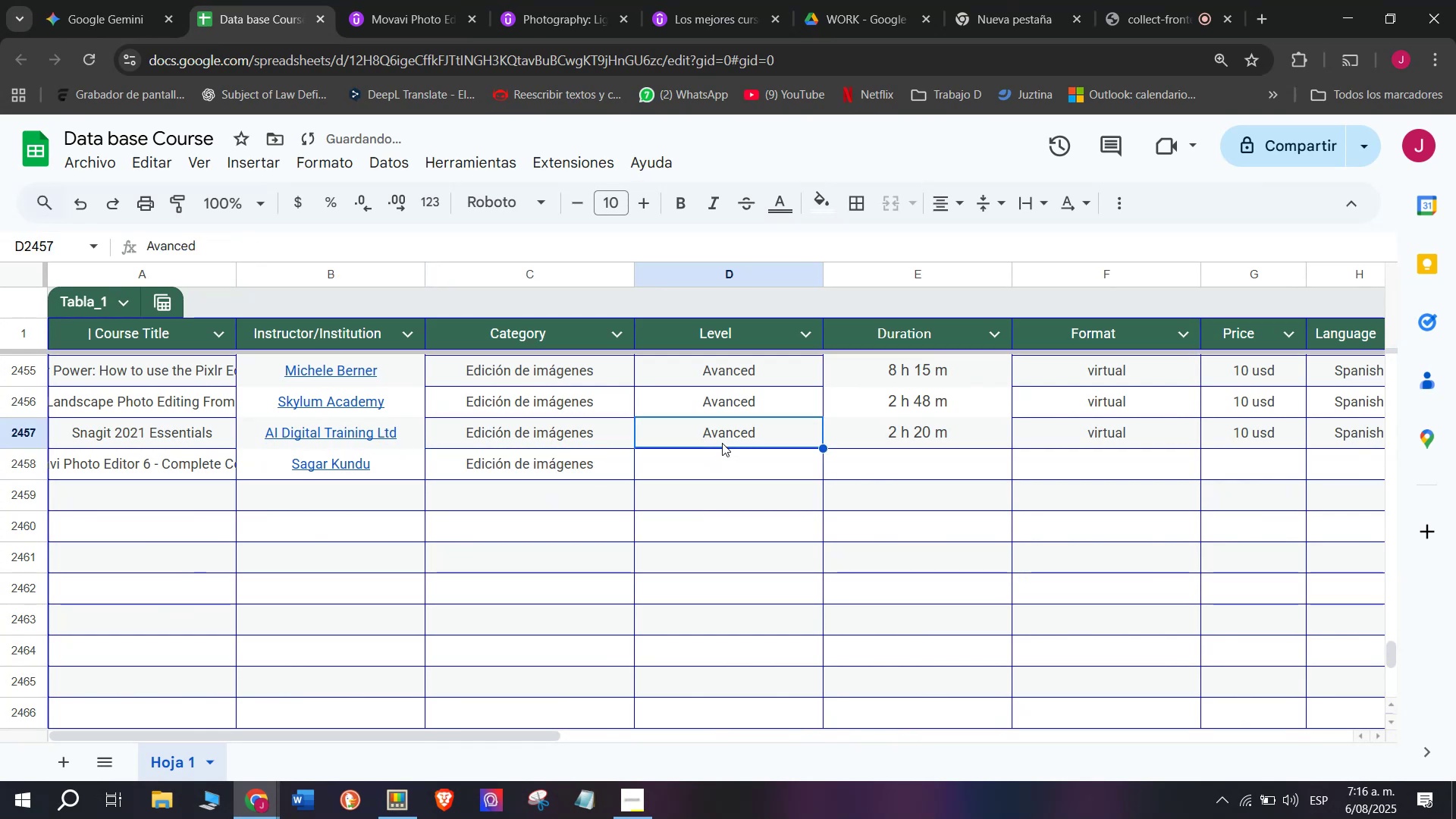 
key(Break)
 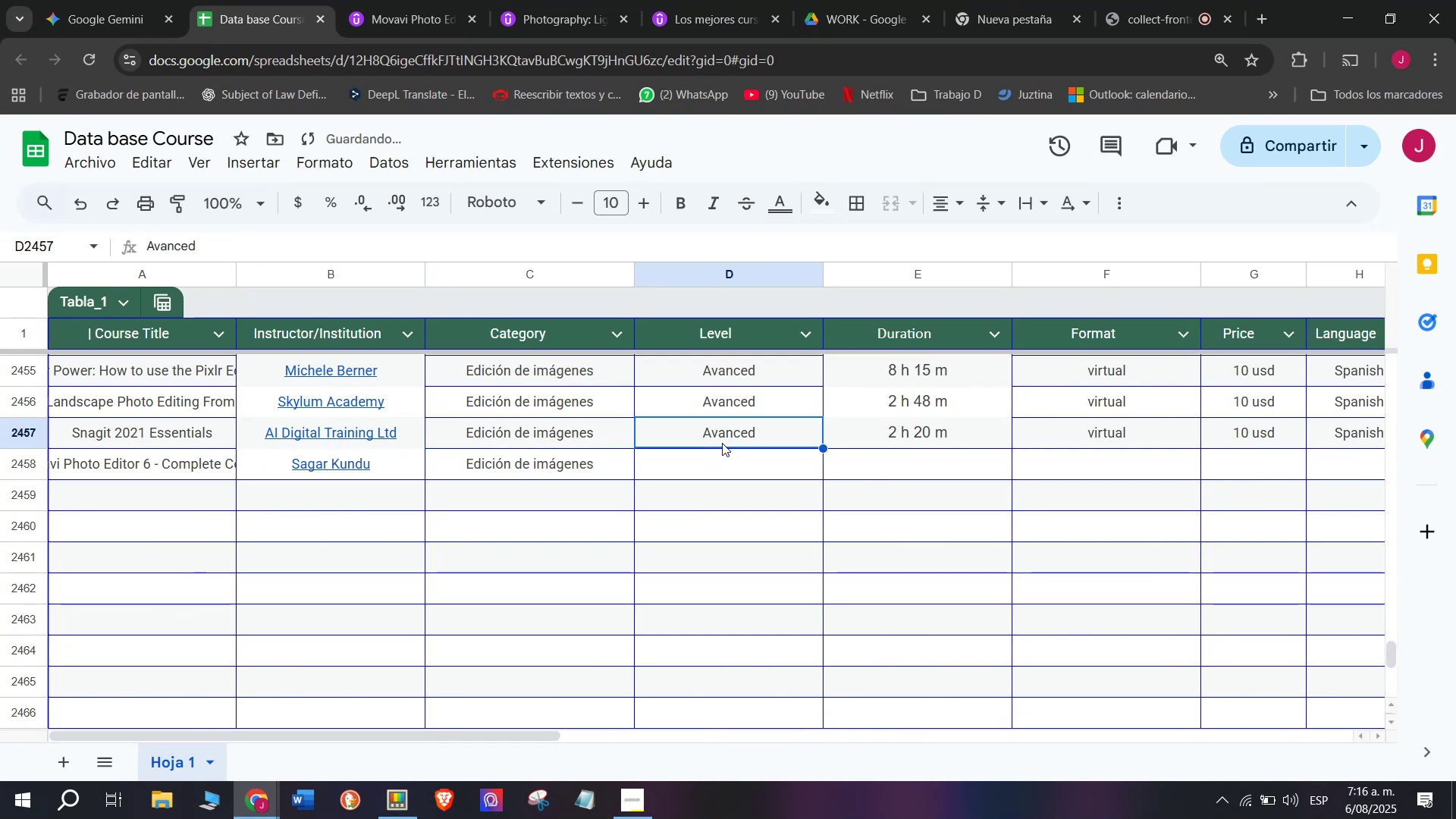 
key(Control+ControlLeft)
 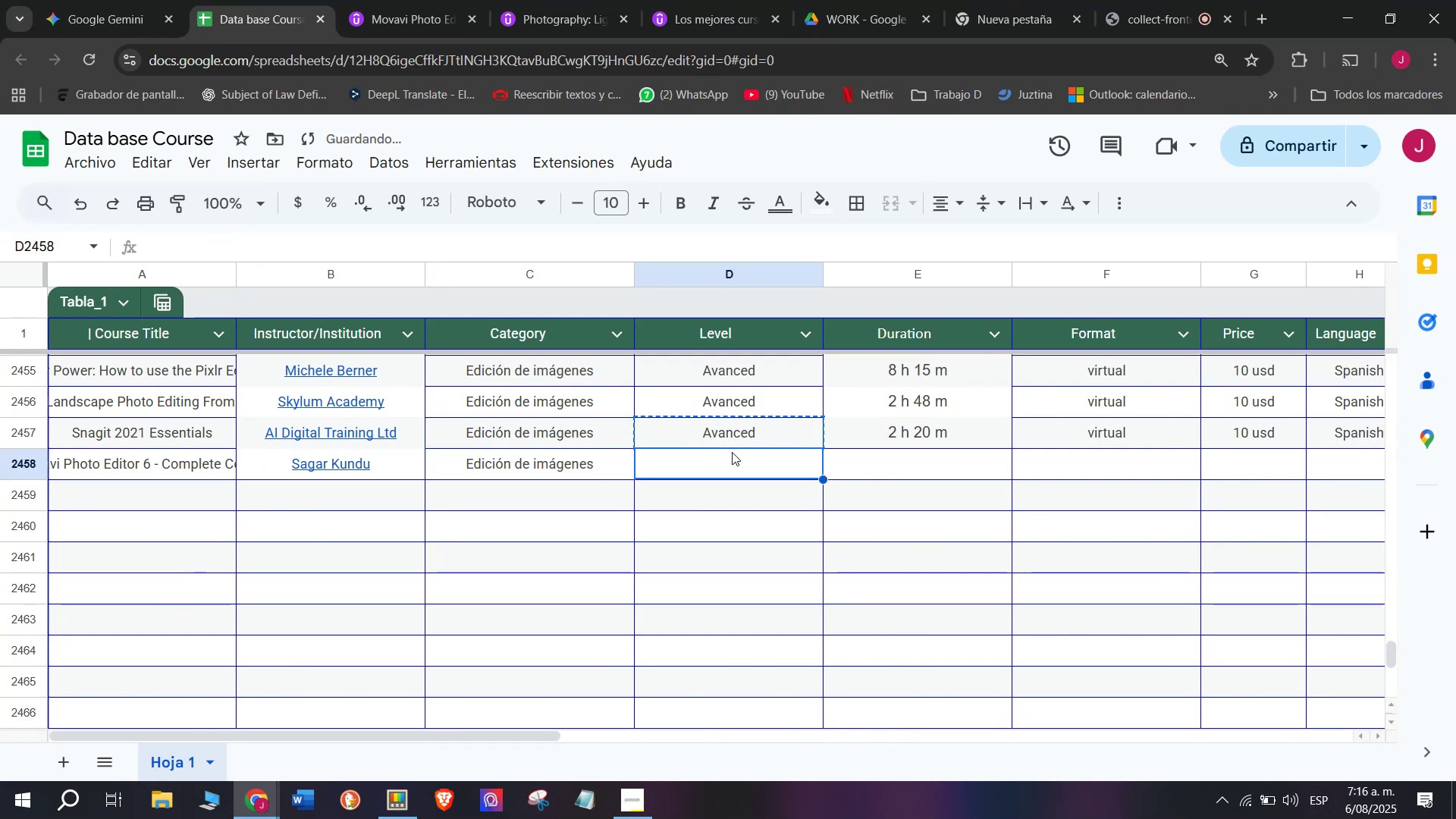 
key(Control+C)
 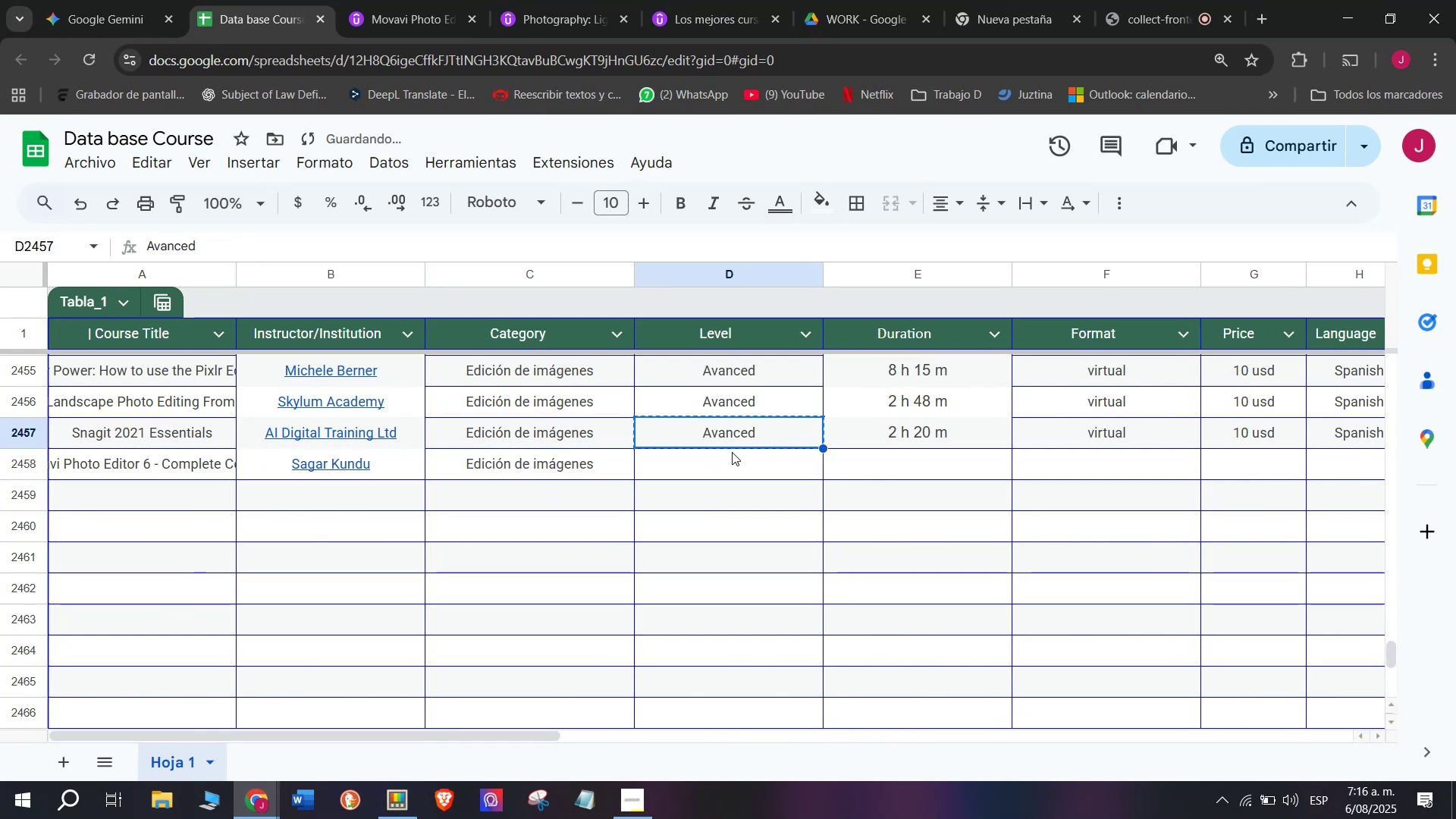 
triple_click([732, 452])
 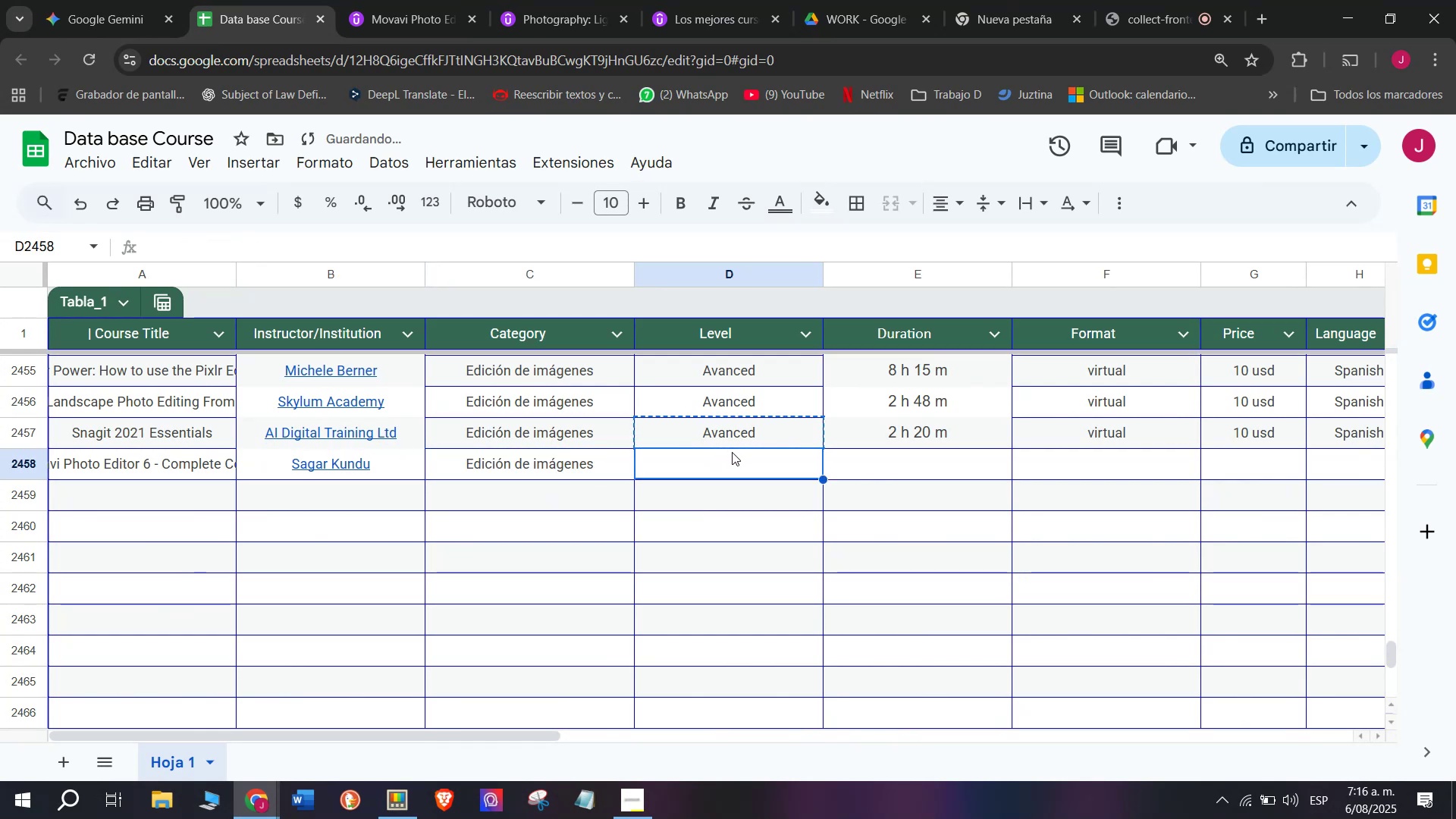 
key(Z)
 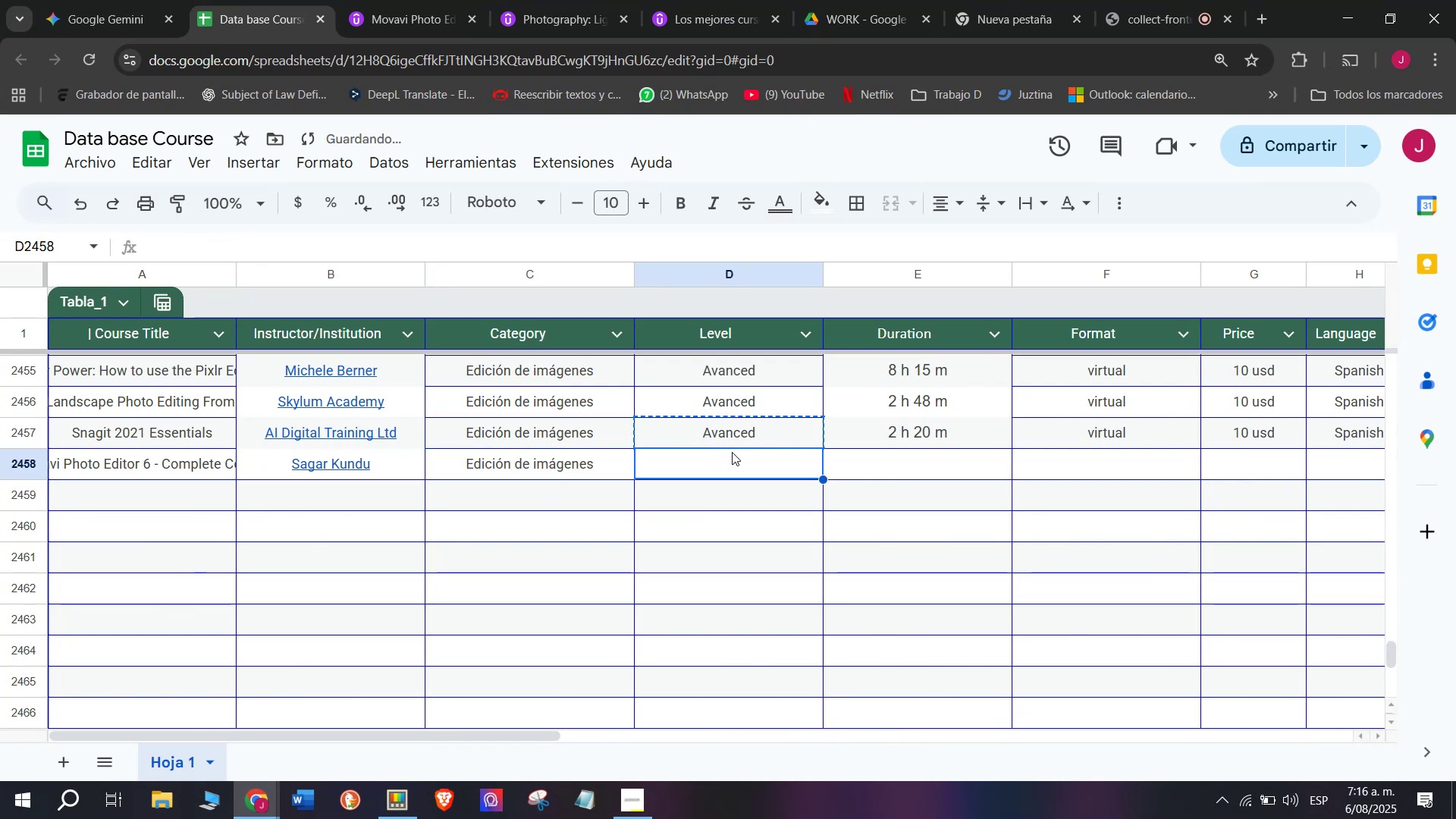 
key(Control+ControlLeft)
 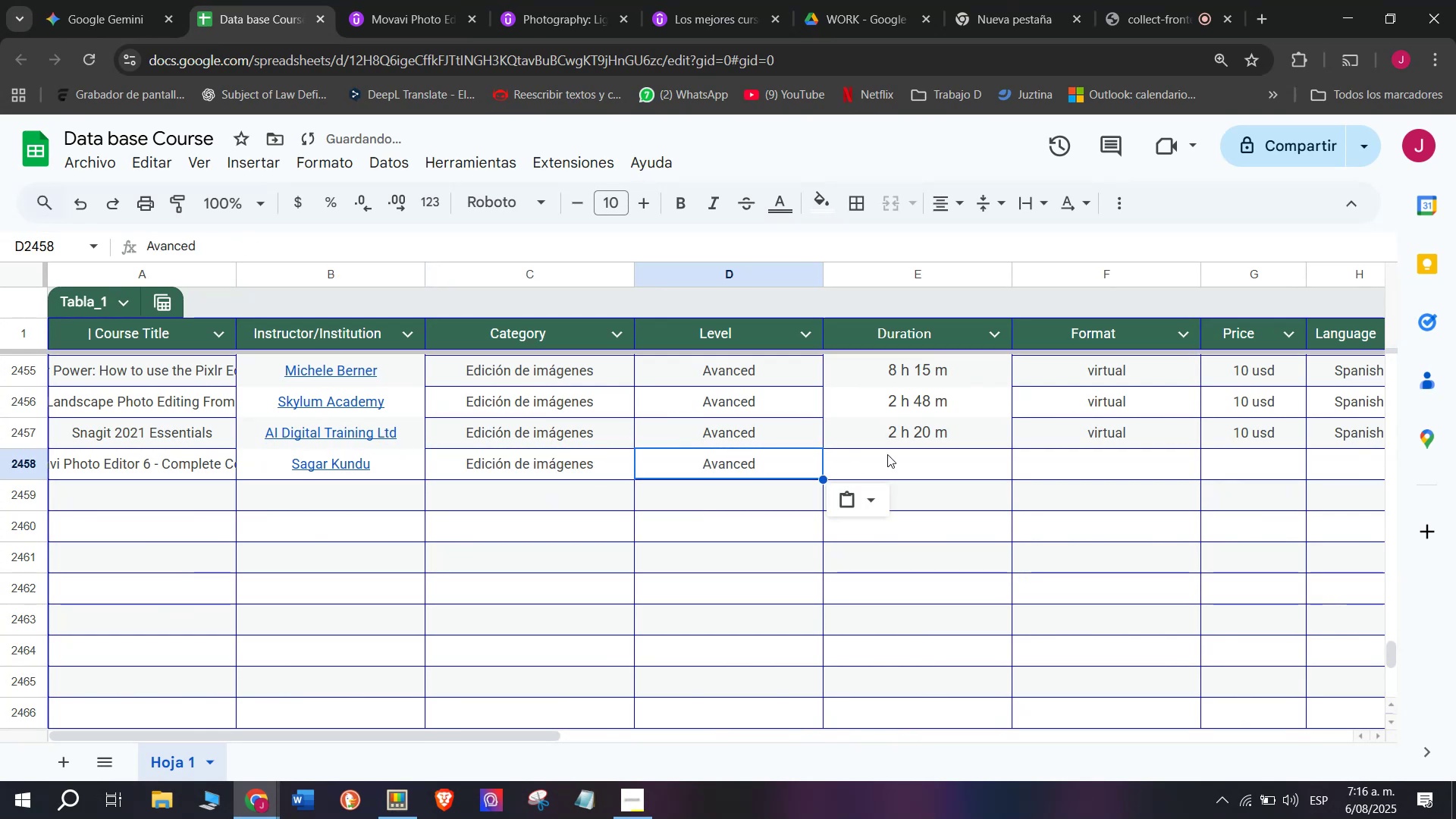 
key(Control+V)
 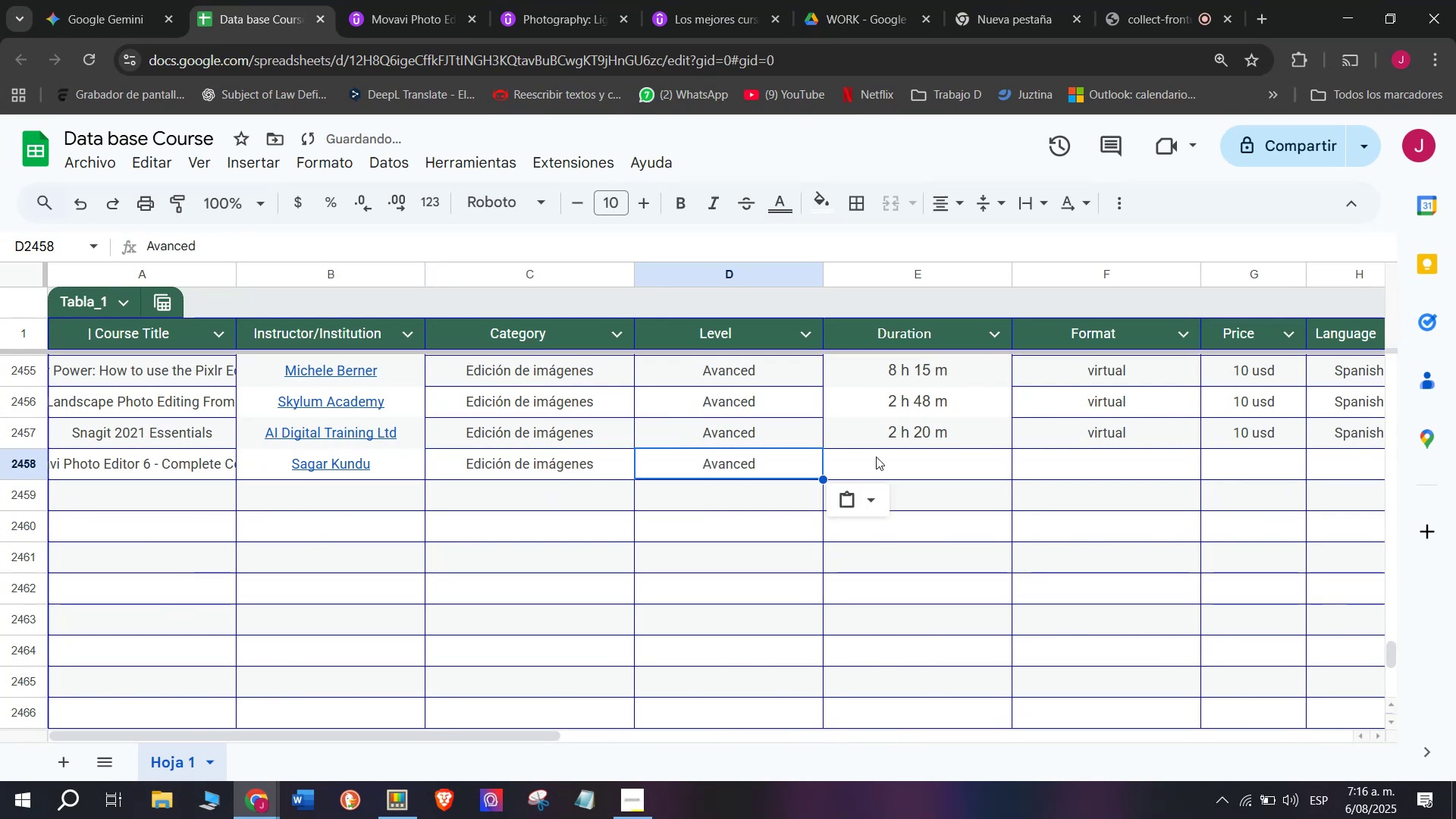 
left_click([887, 454])
 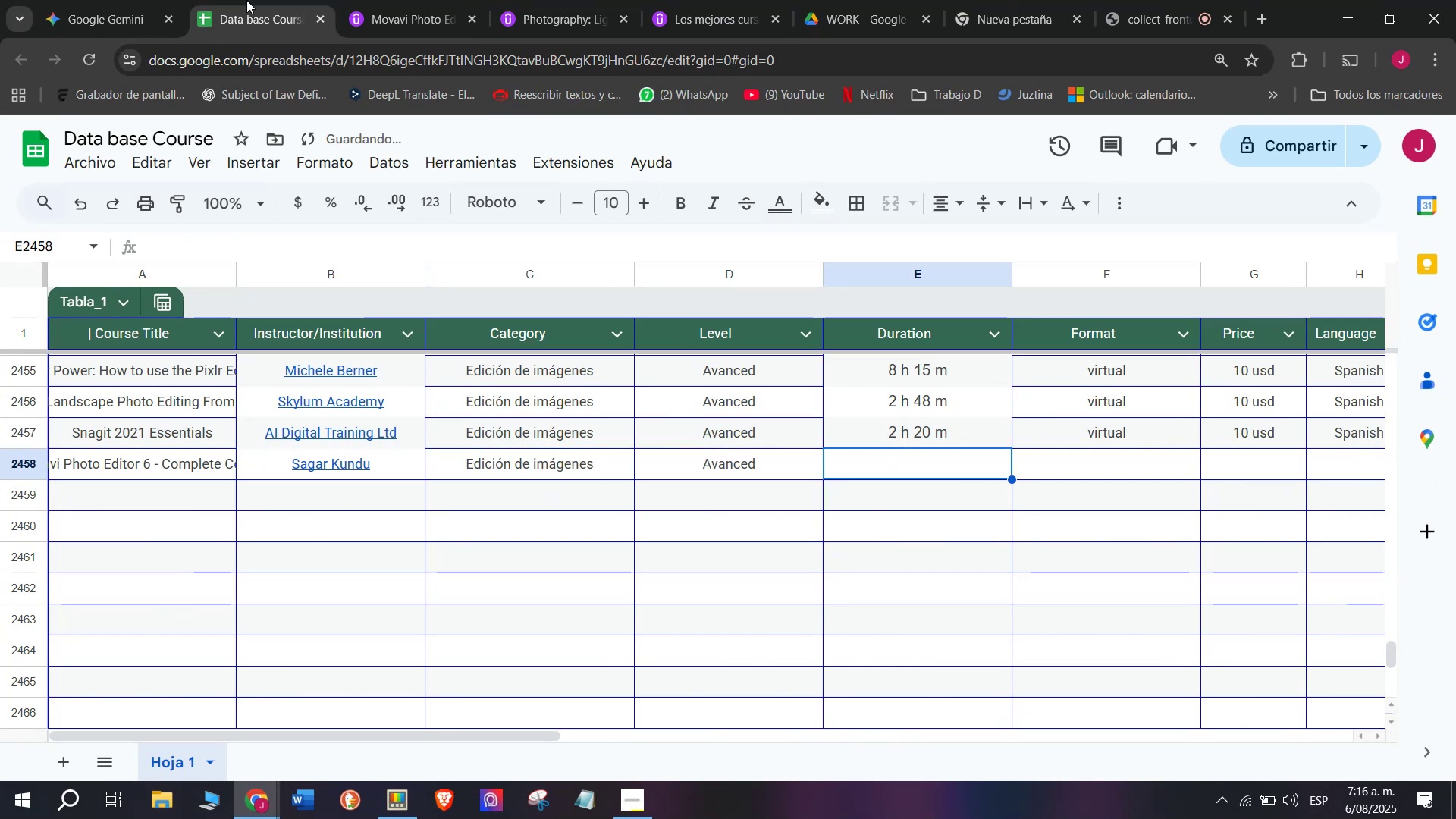 
left_click([441, 0])
 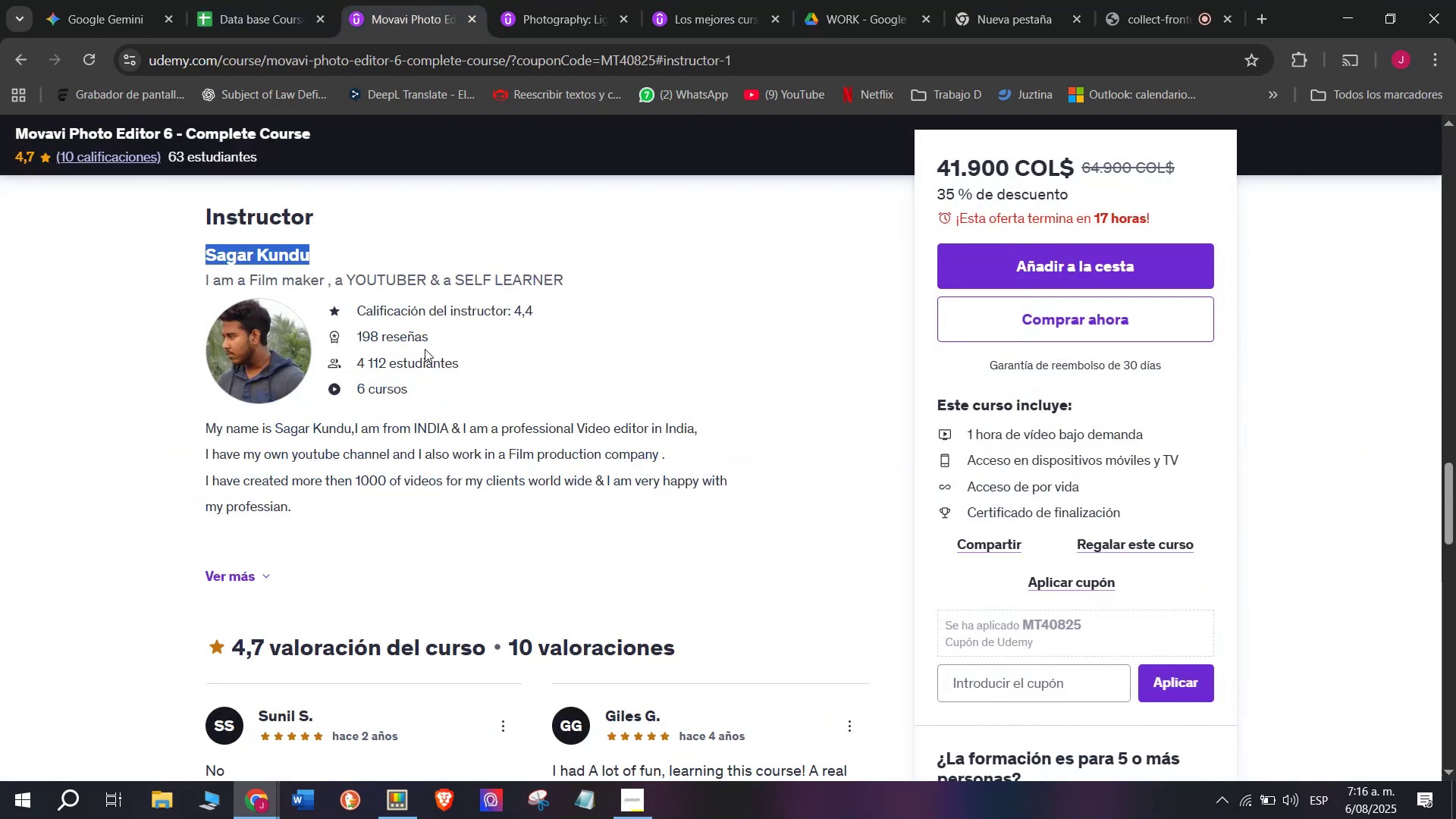 
scroll: coordinate [299, 471], scroll_direction: up, amount: 9.0
 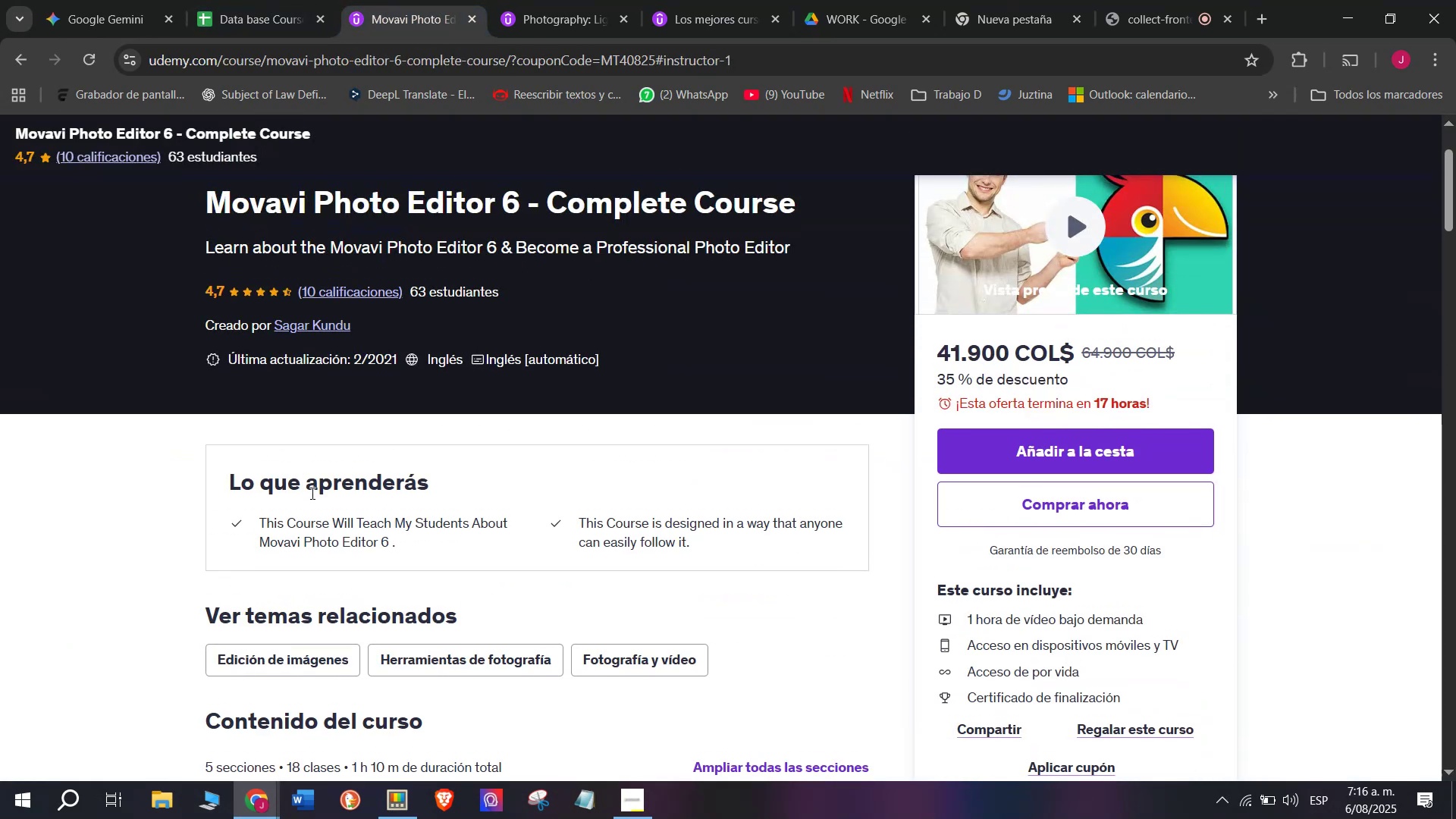 
scroll: coordinate [311, 493], scroll_direction: down, amount: 1.0
 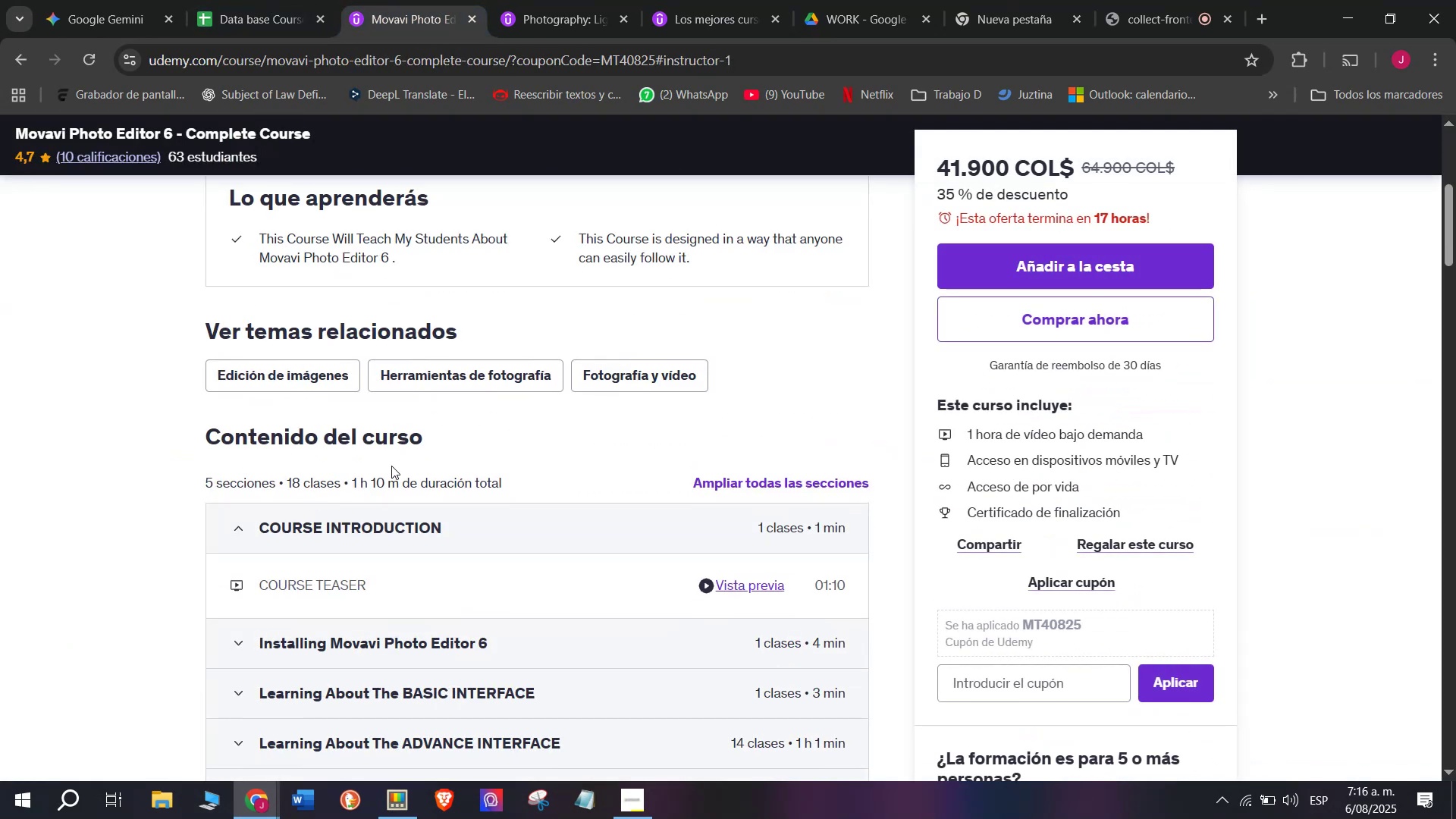 
left_click_drag(start_coordinate=[397, 479], to_coordinate=[349, 477])
 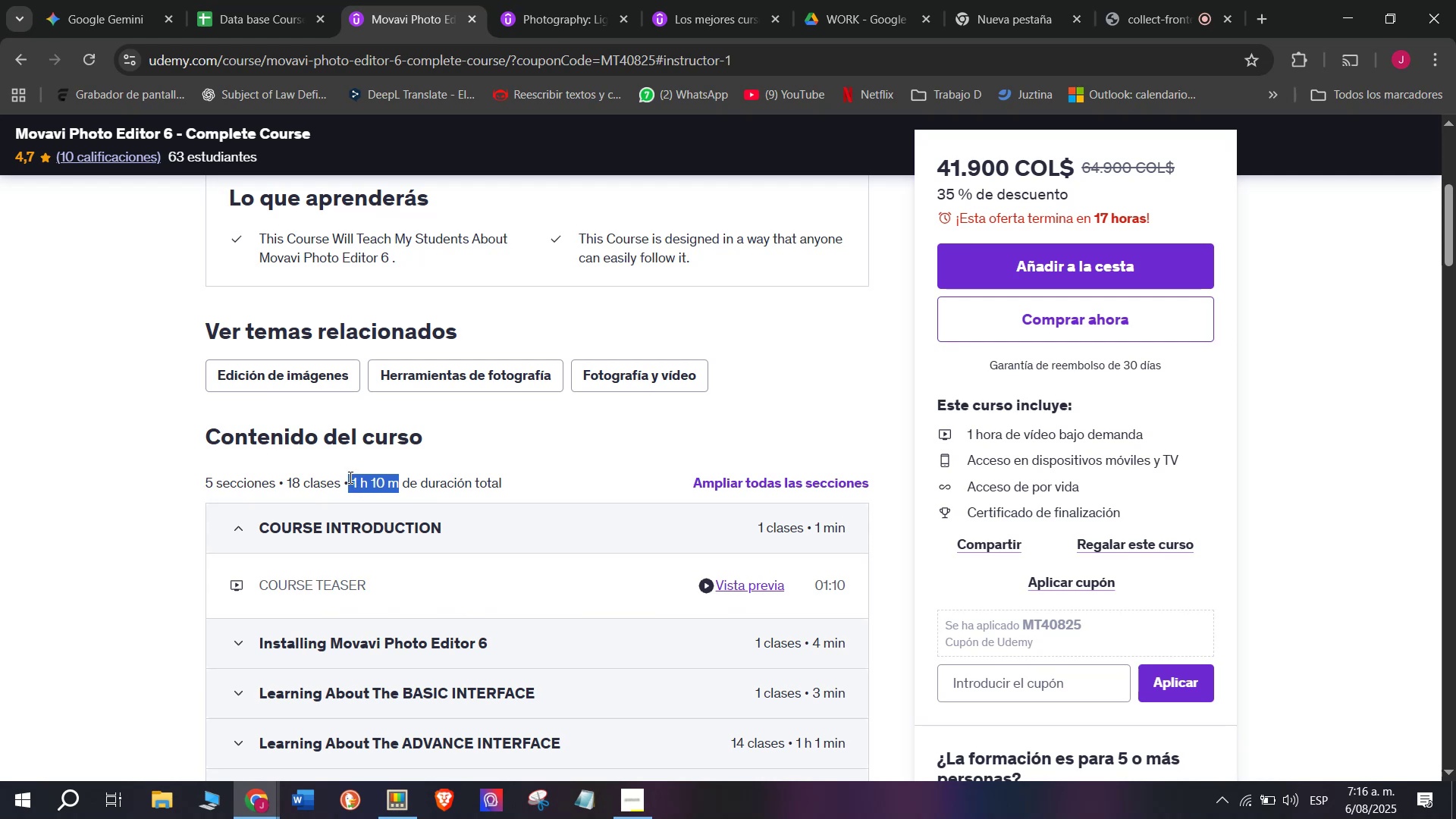 
key(Break)
 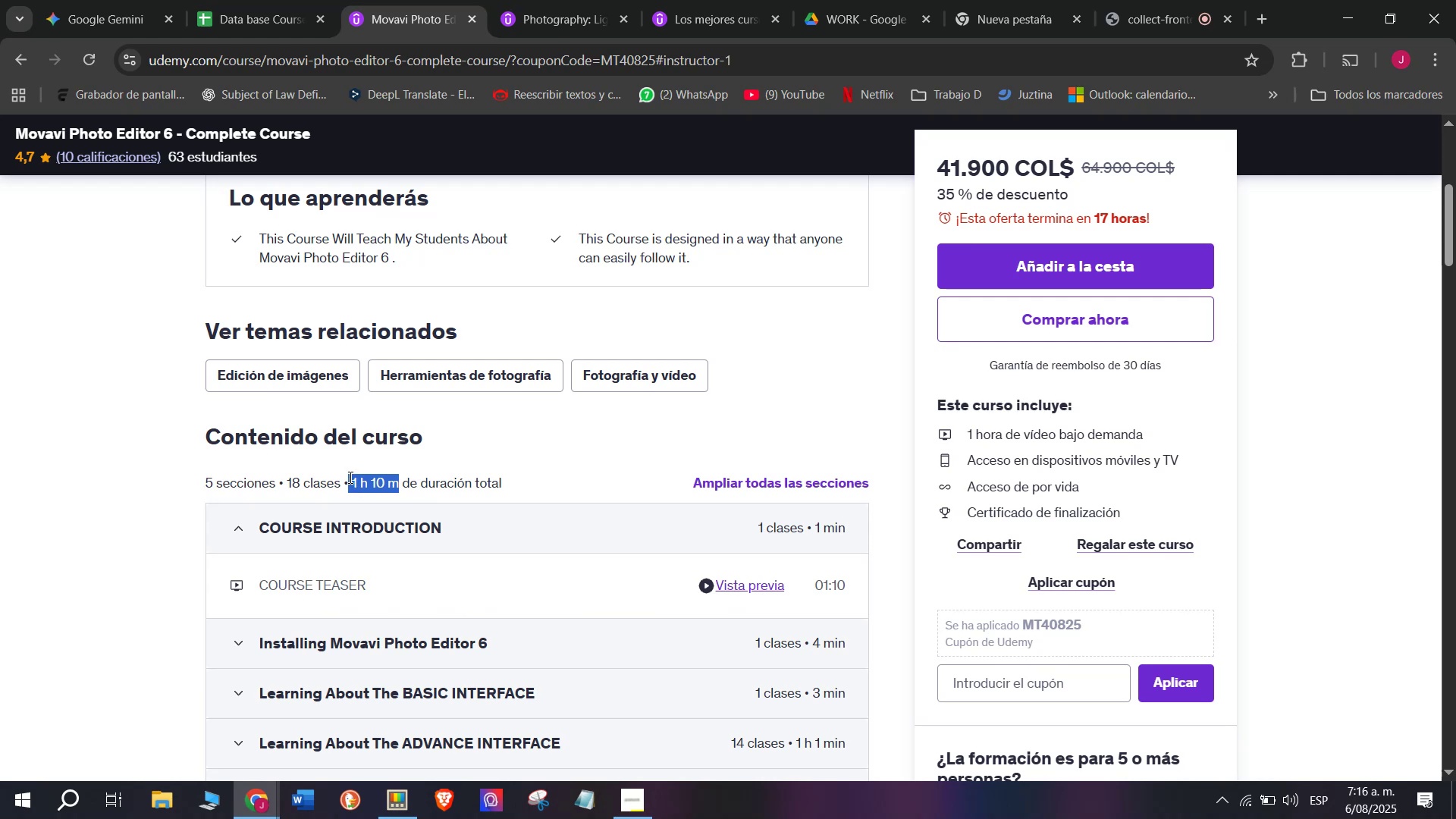 
key(Control+ControlLeft)
 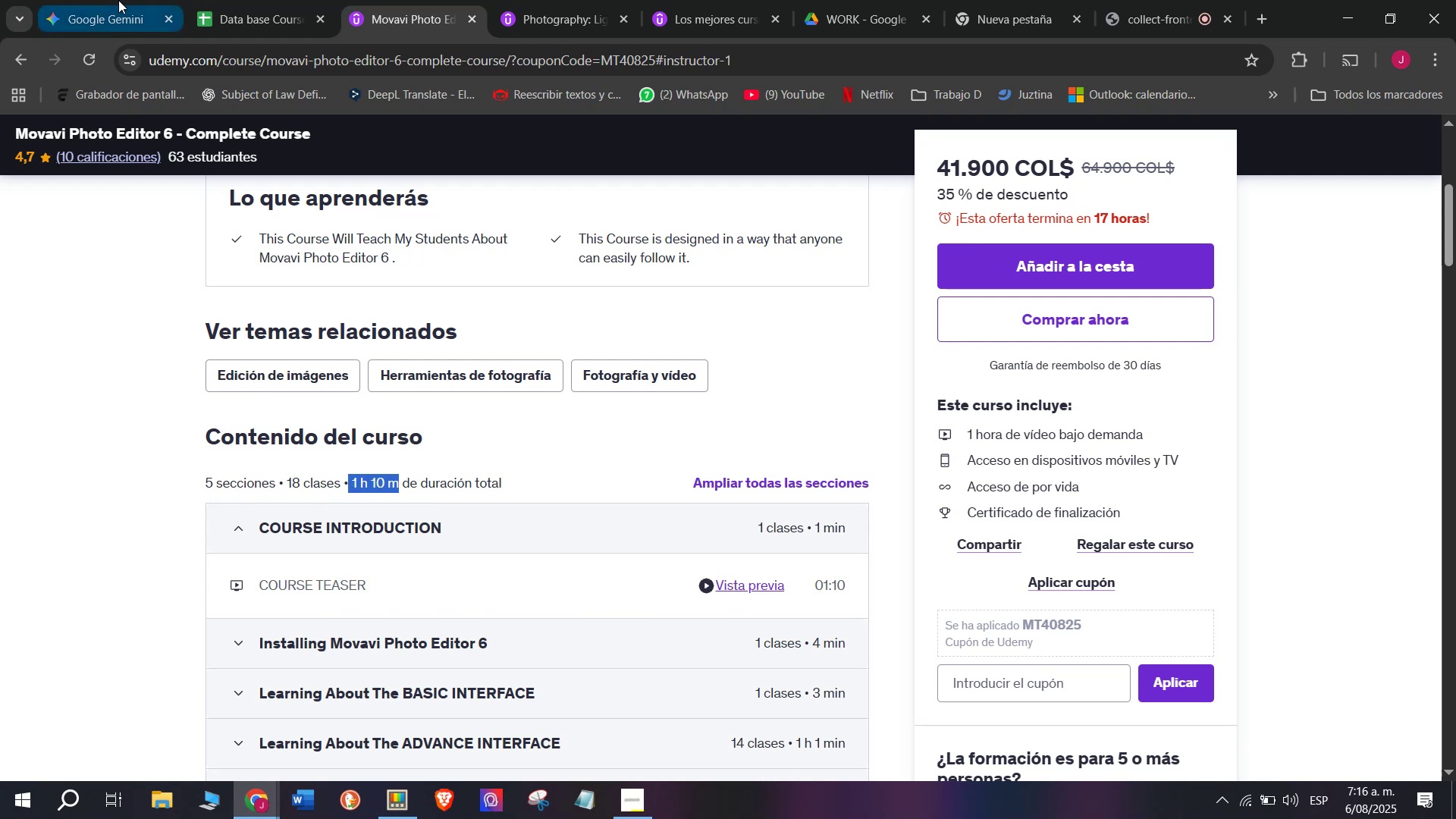 
key(Control+C)
 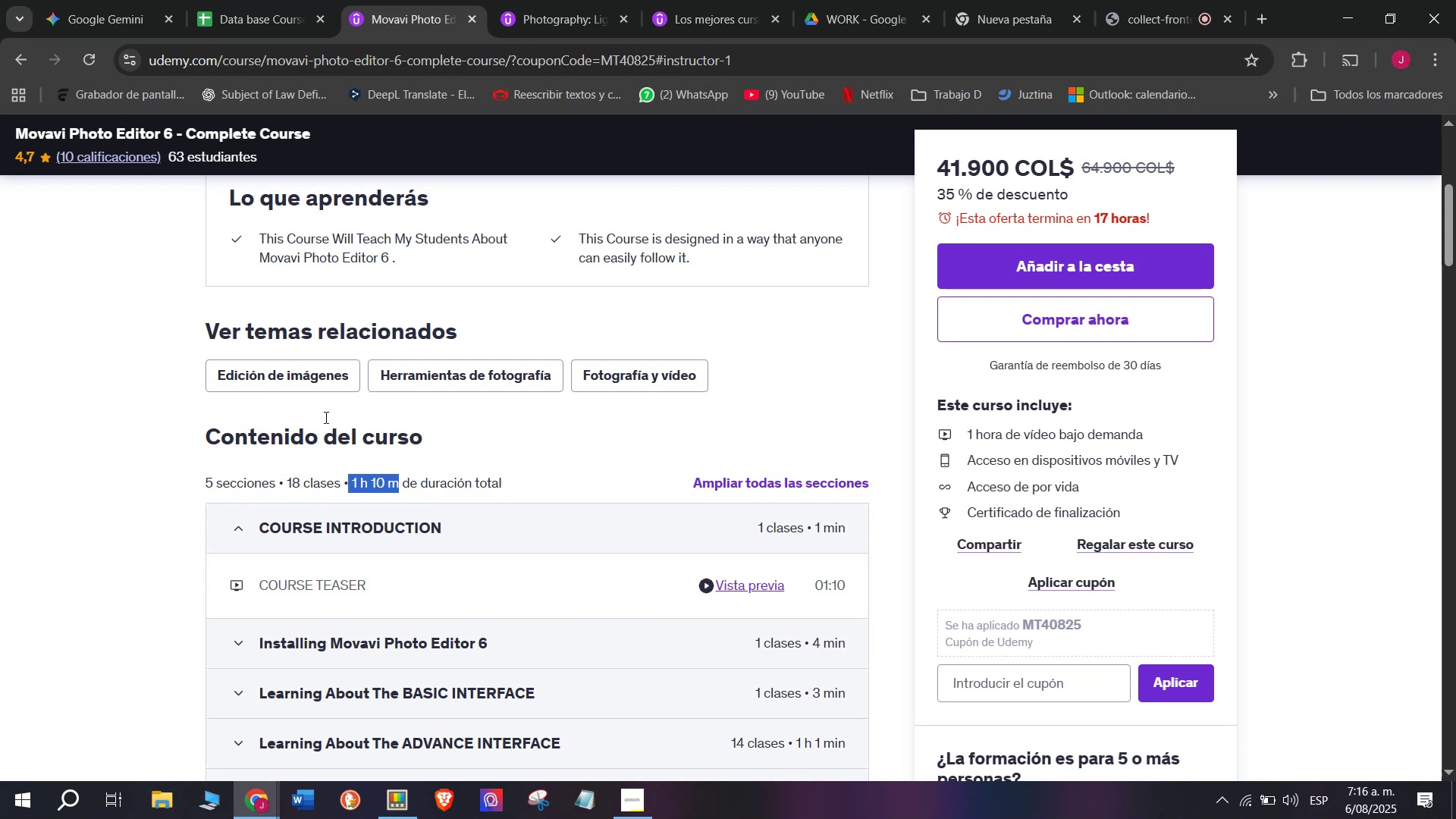 
key(Break)
 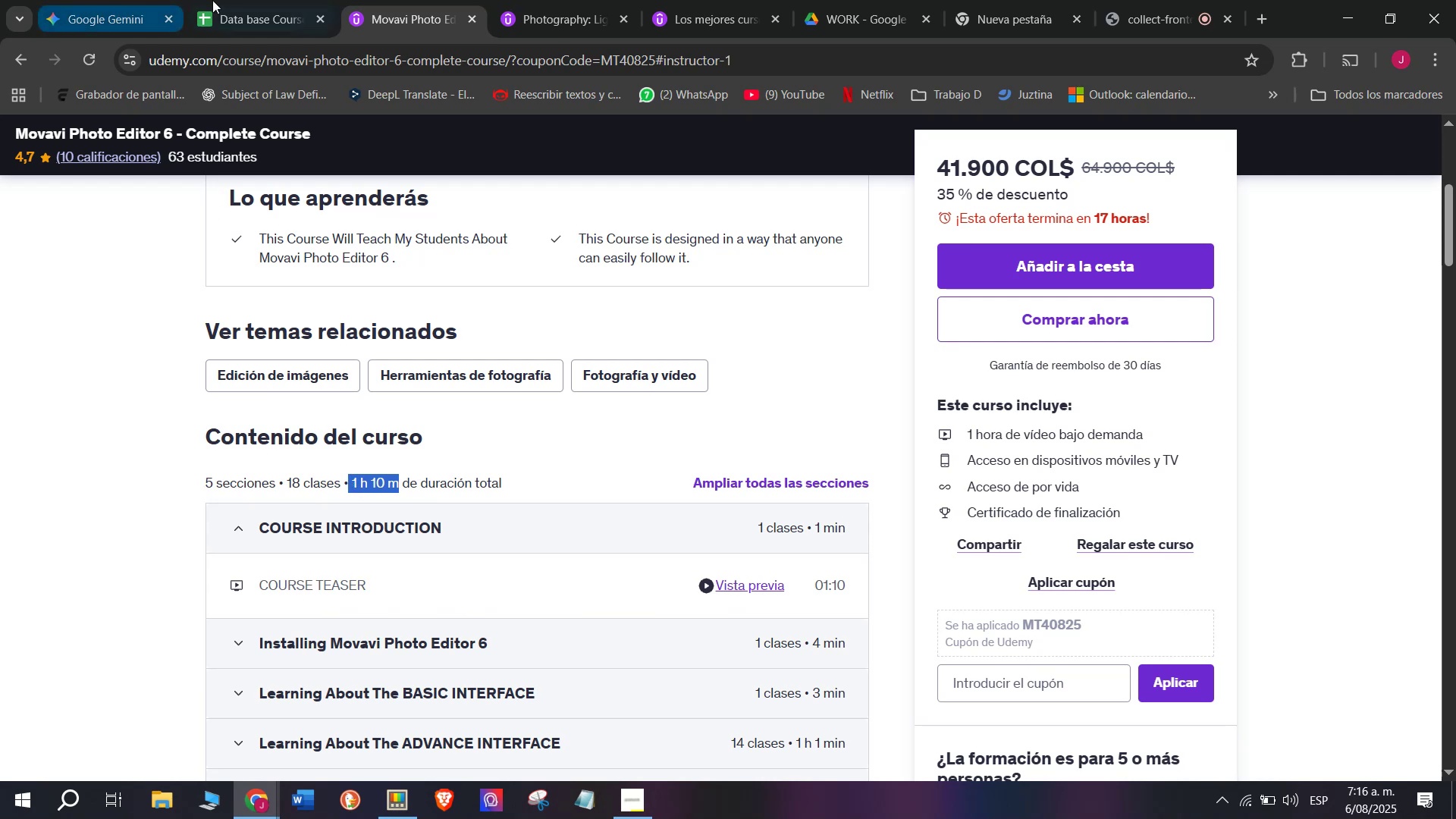 
key(Control+C)
 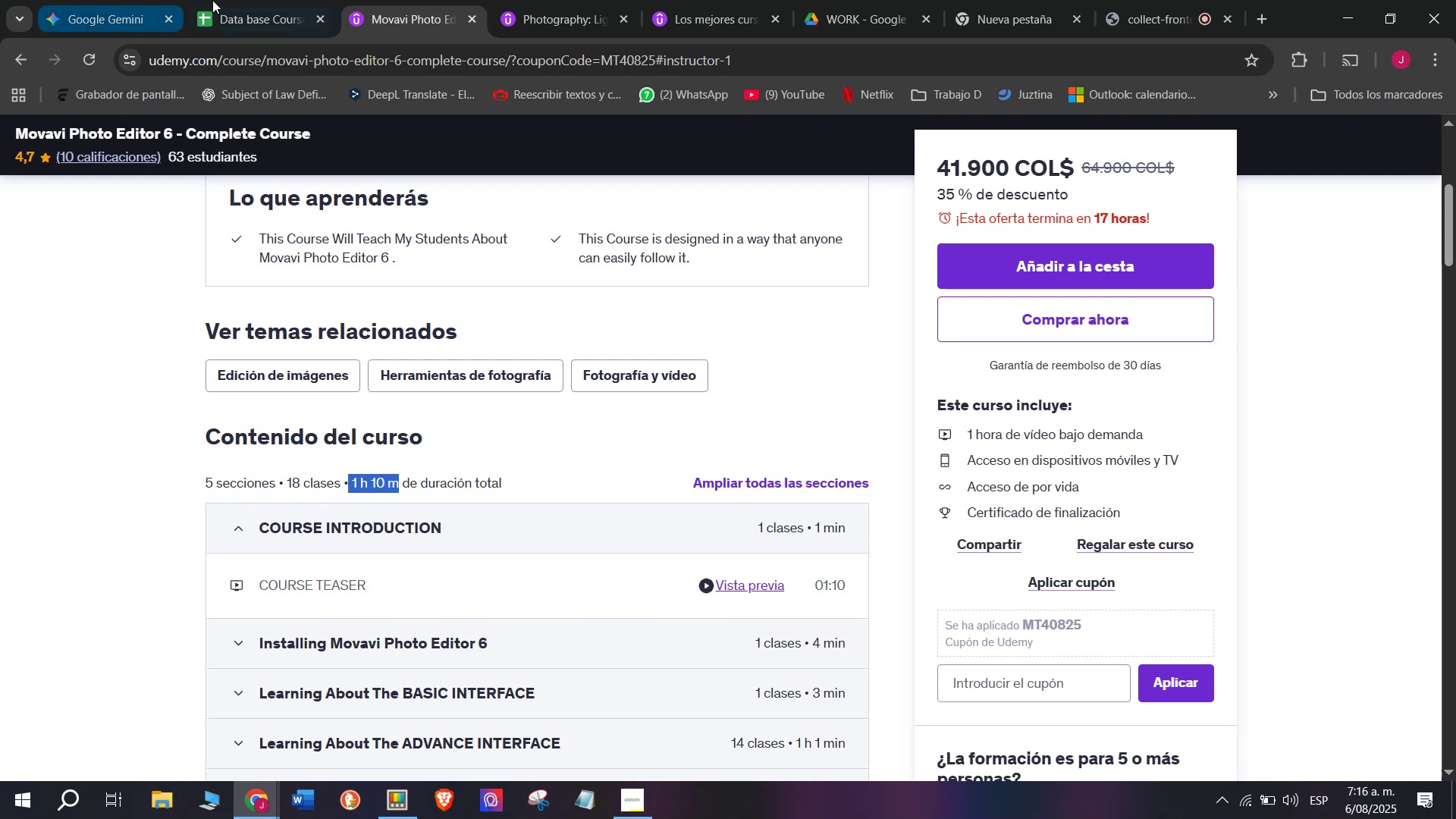 
key(Control+ControlLeft)
 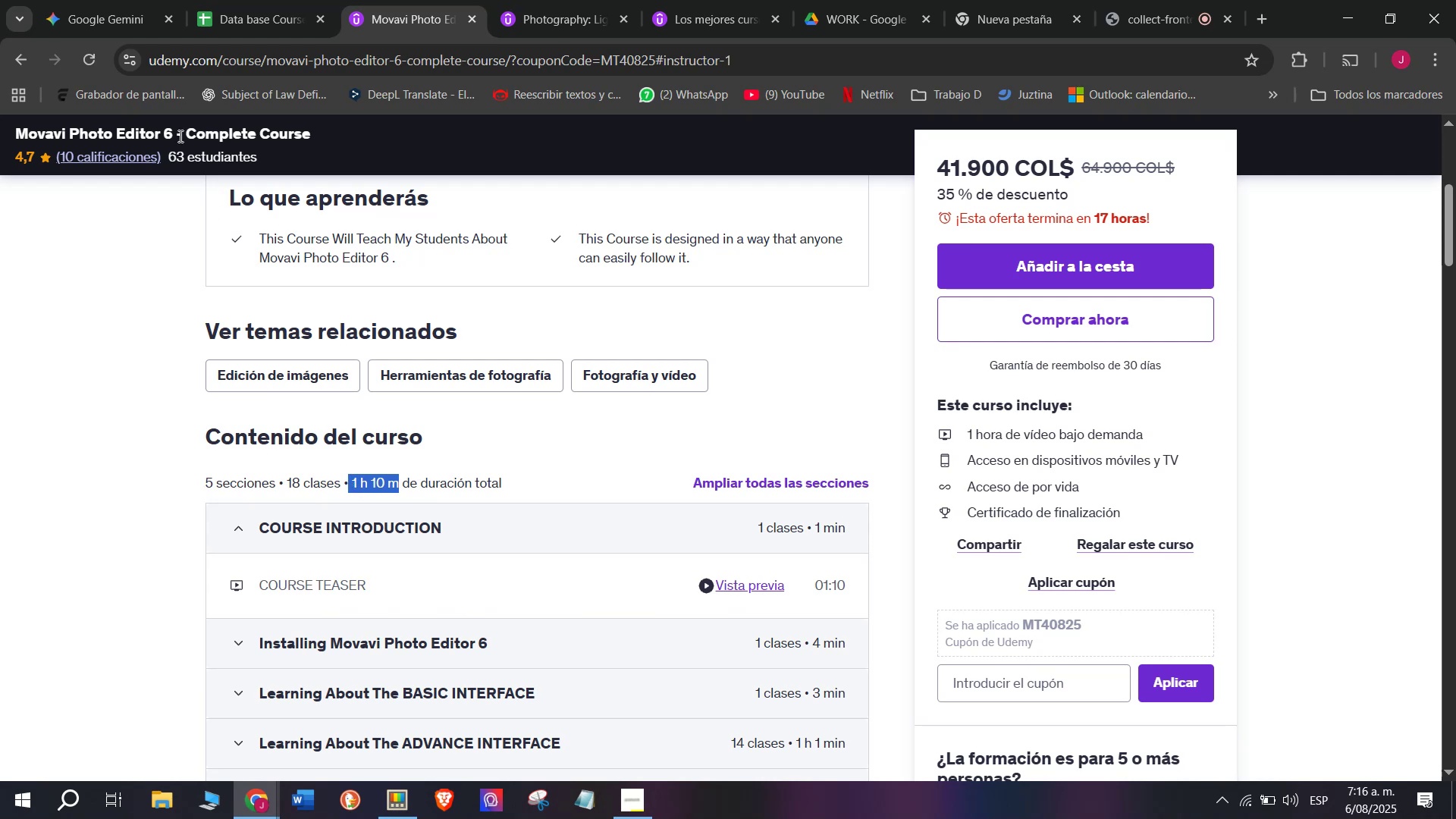 
key(Control+C)
 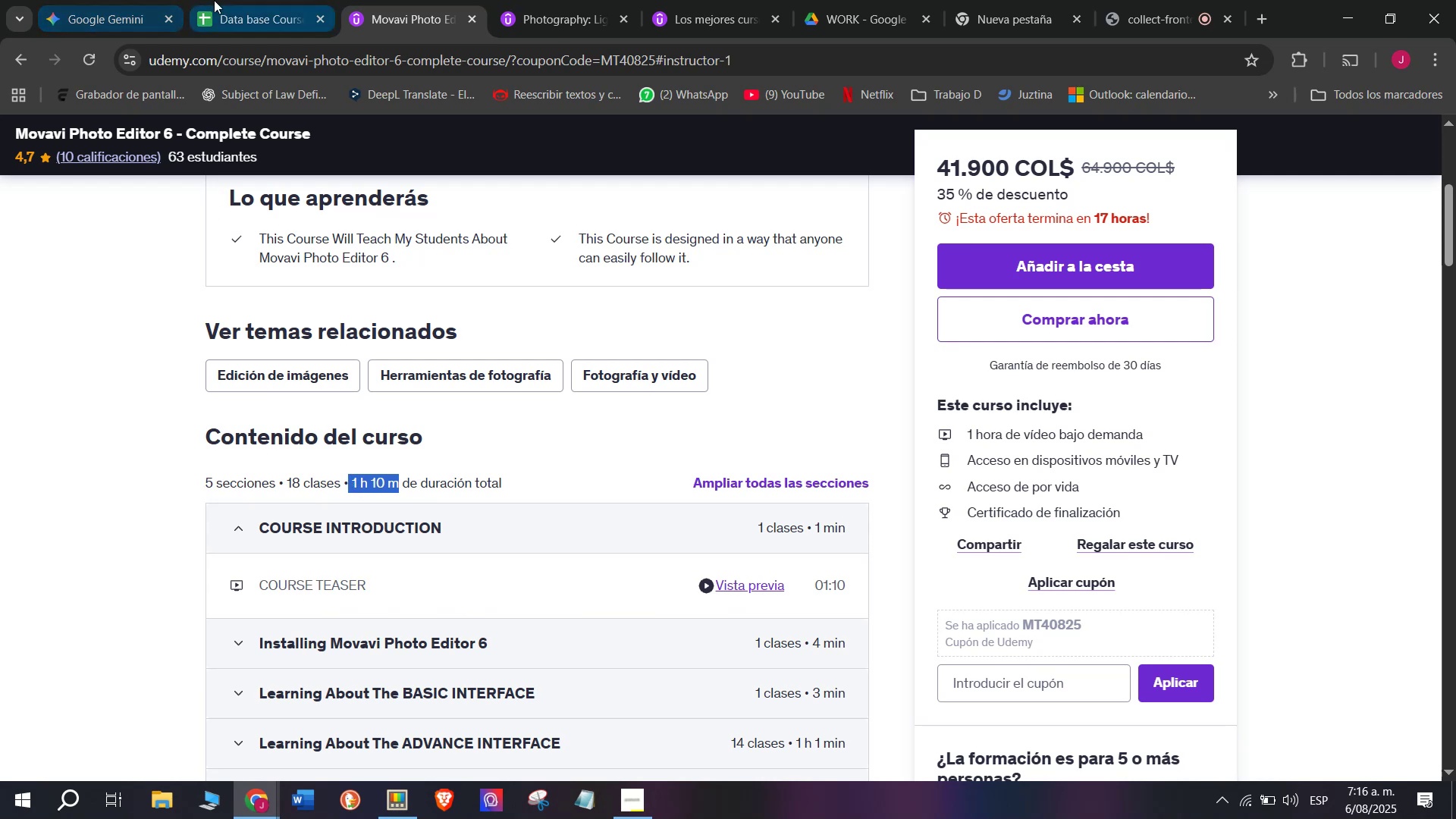 
key(Control+ControlLeft)
 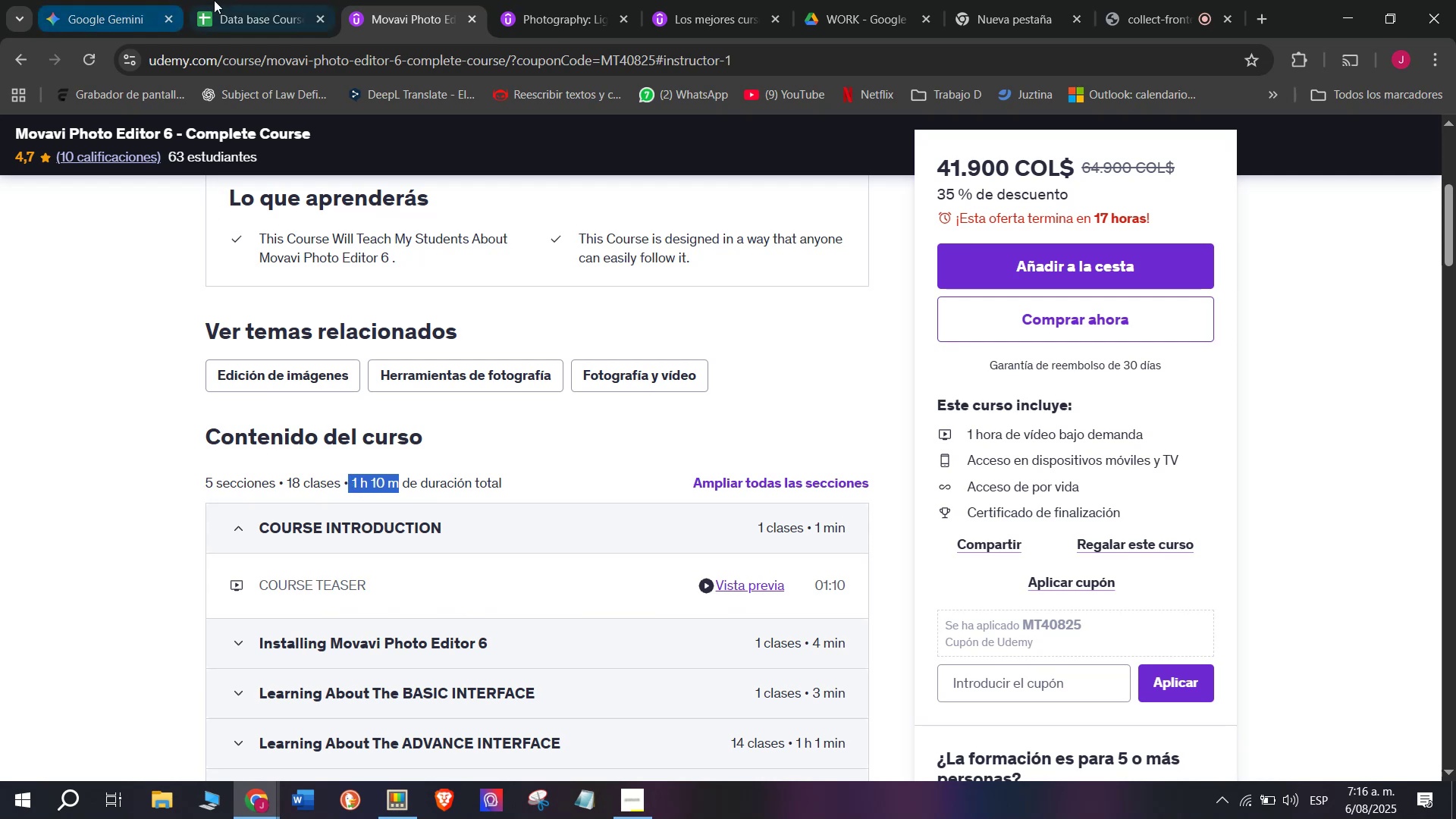 
key(Break)
 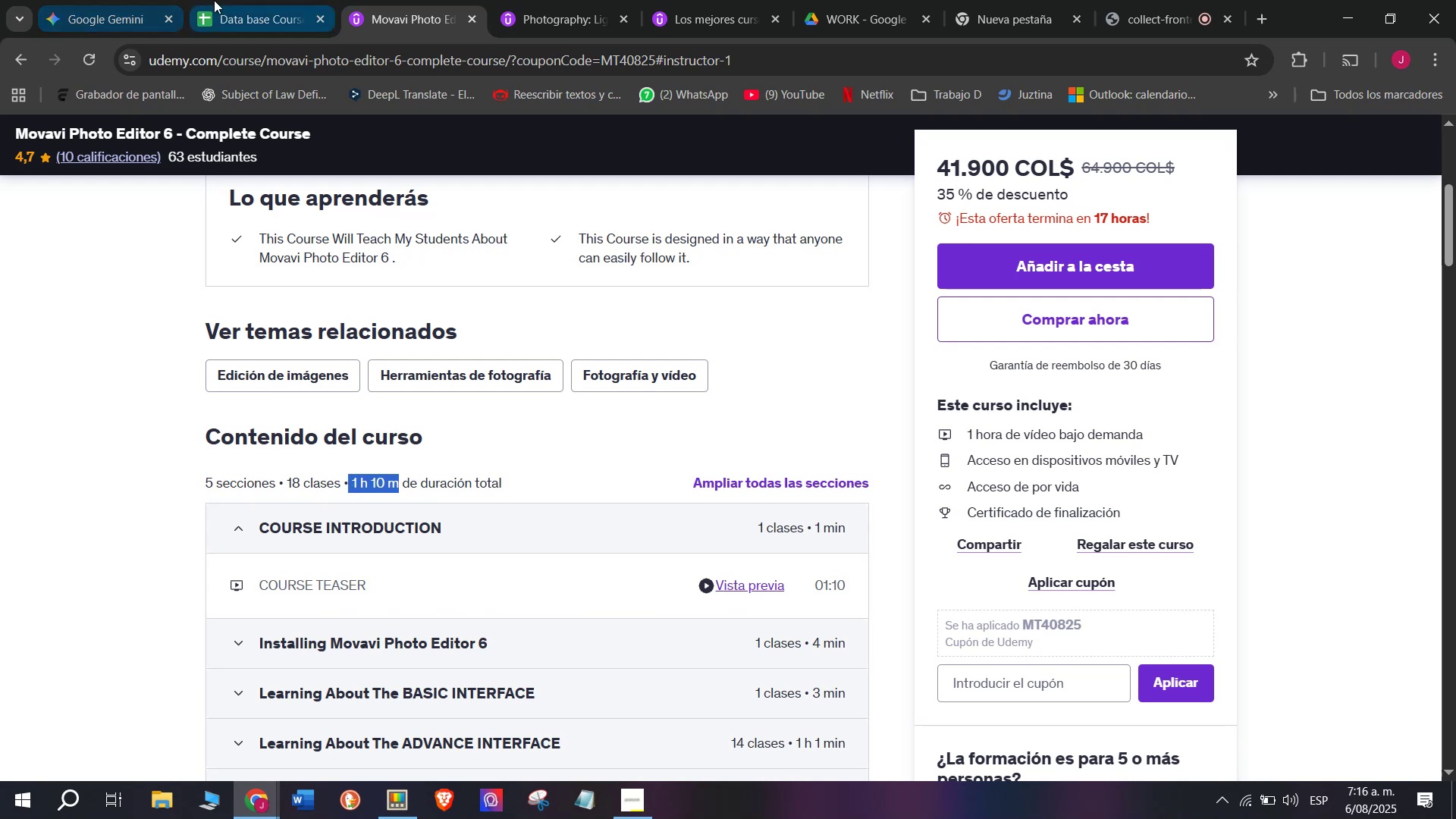 
left_click([214, 0])
 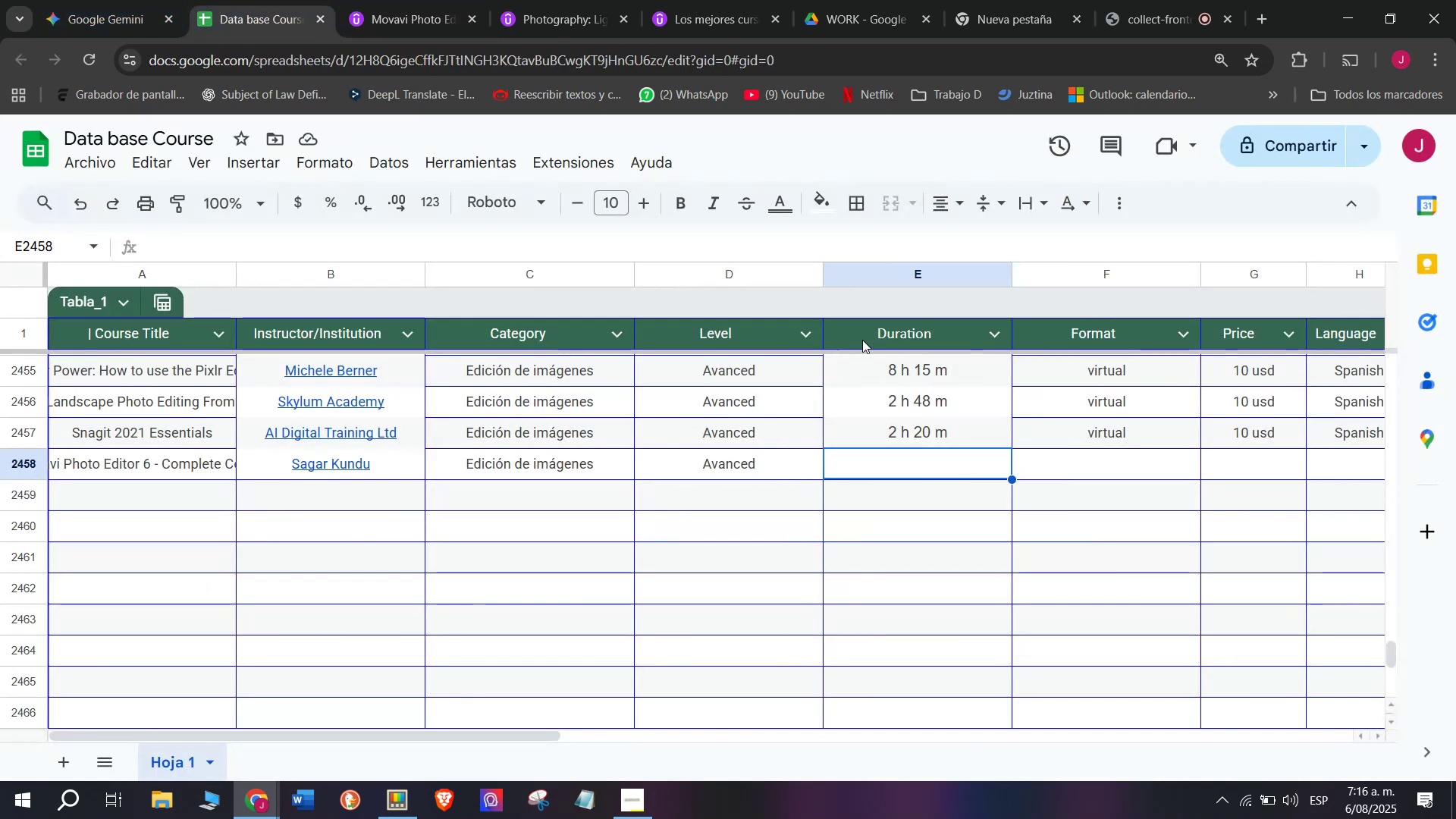 
key(Z)
 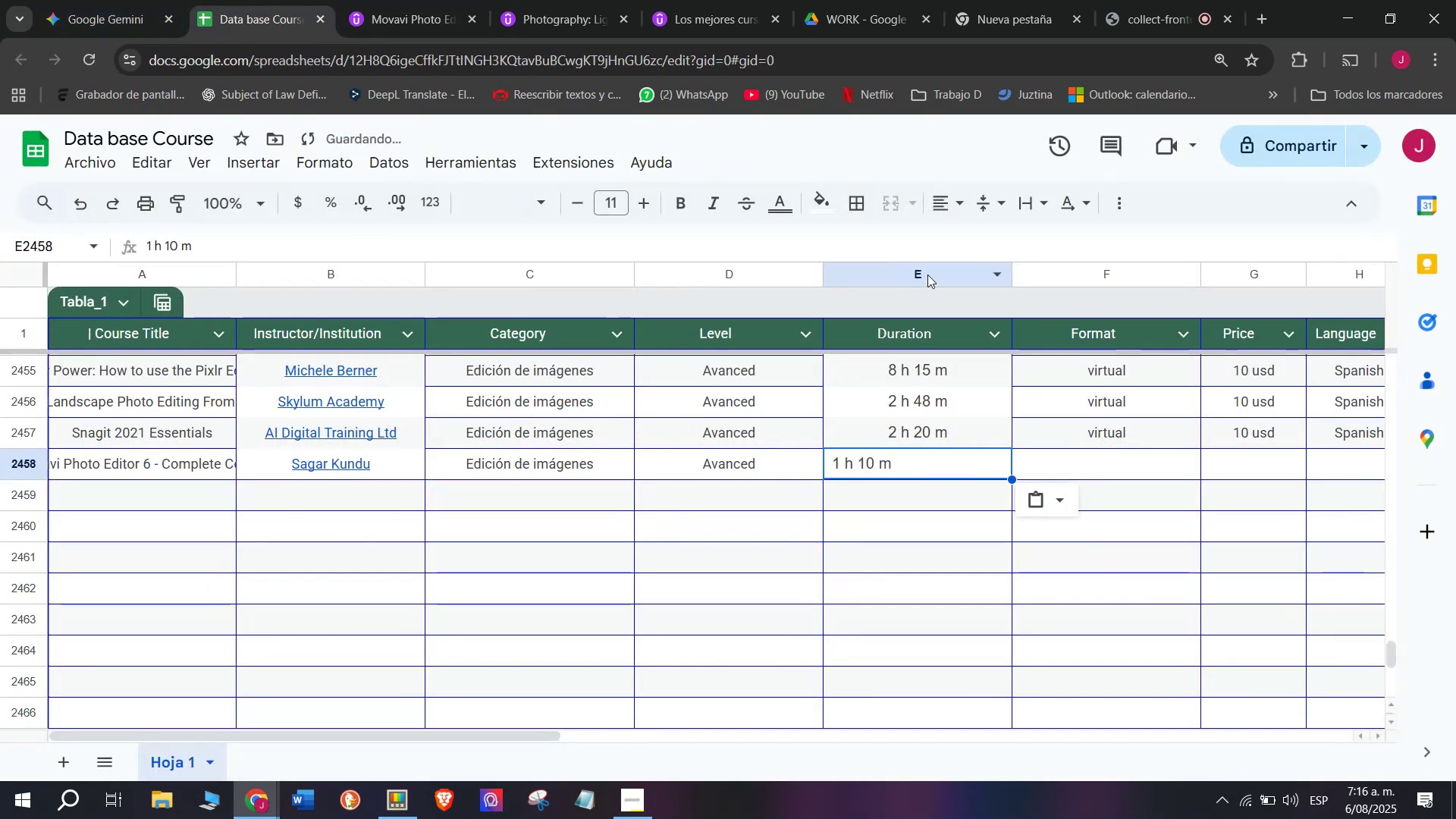 
key(Control+ControlLeft)
 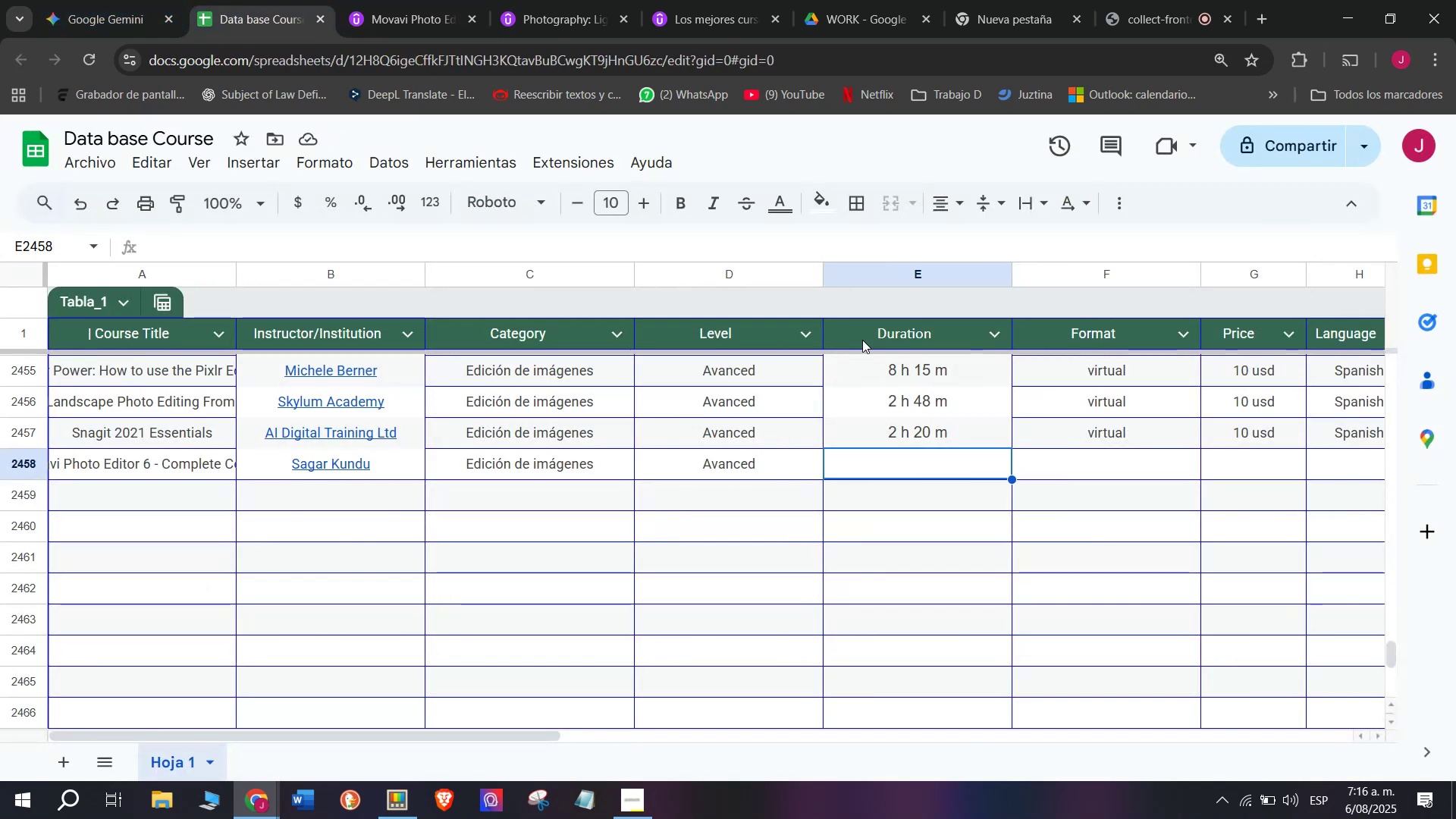 
key(Control+V)
 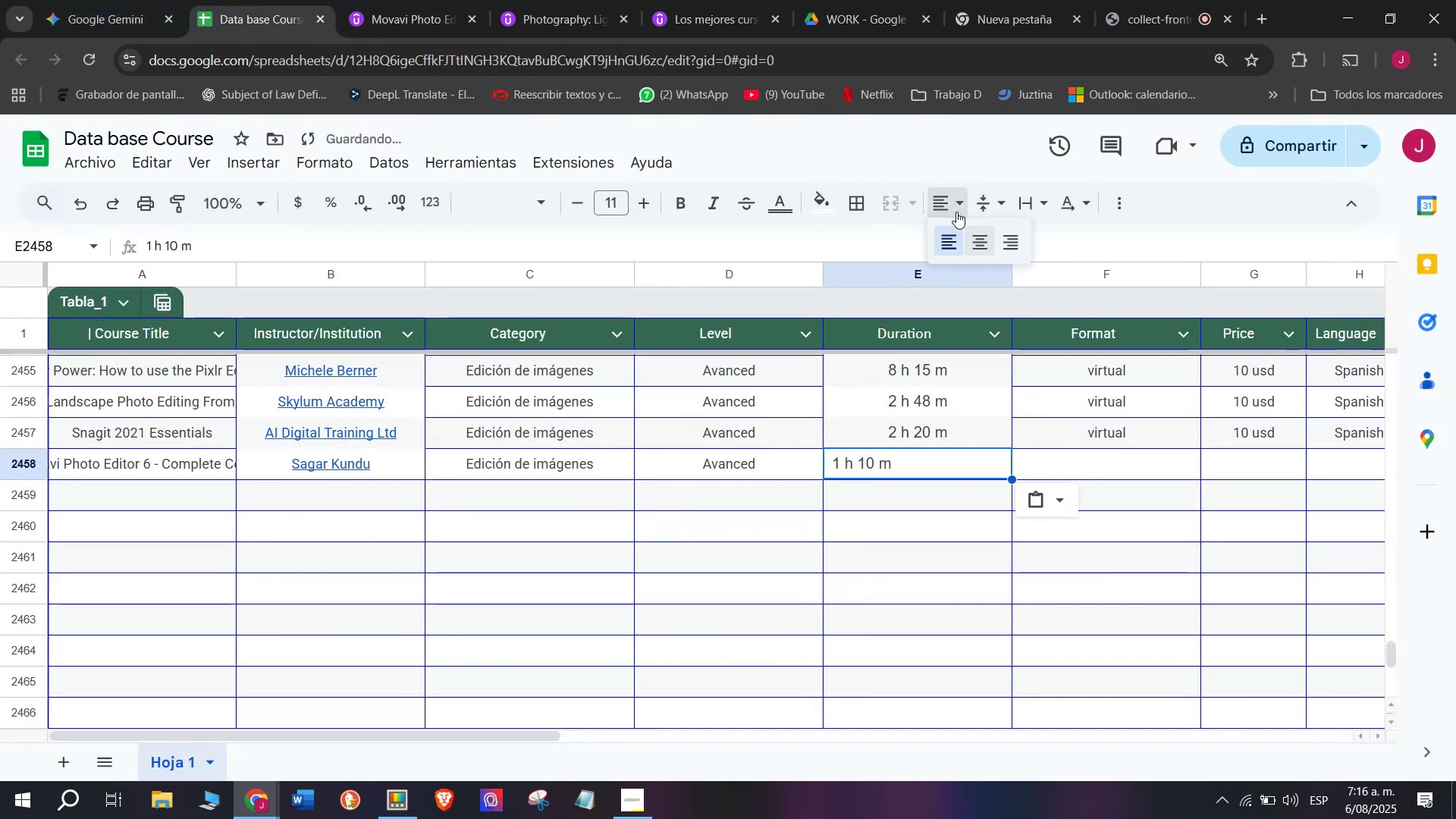 
double_click([972, 236])
 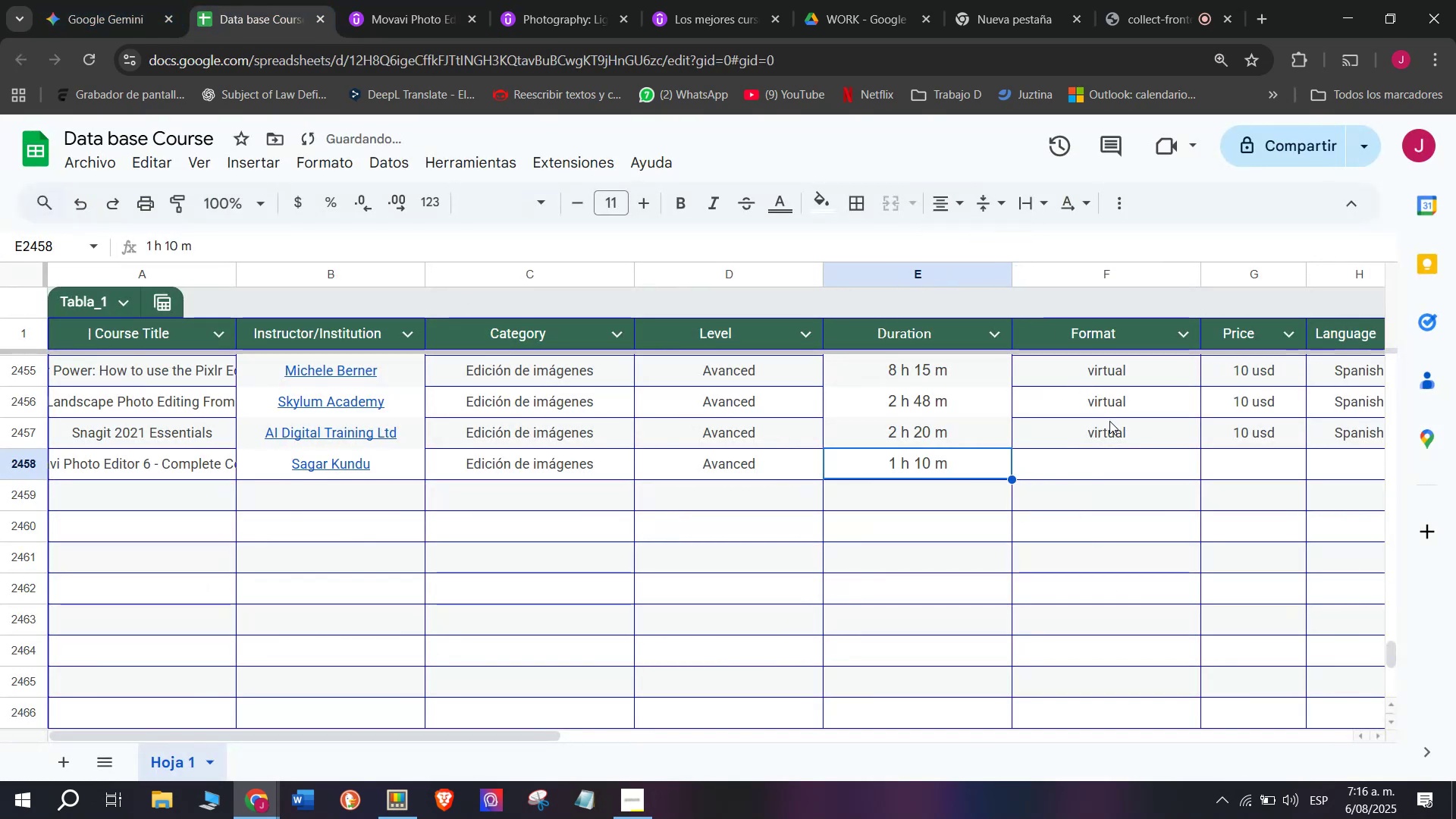 
left_click([1111, 422])
 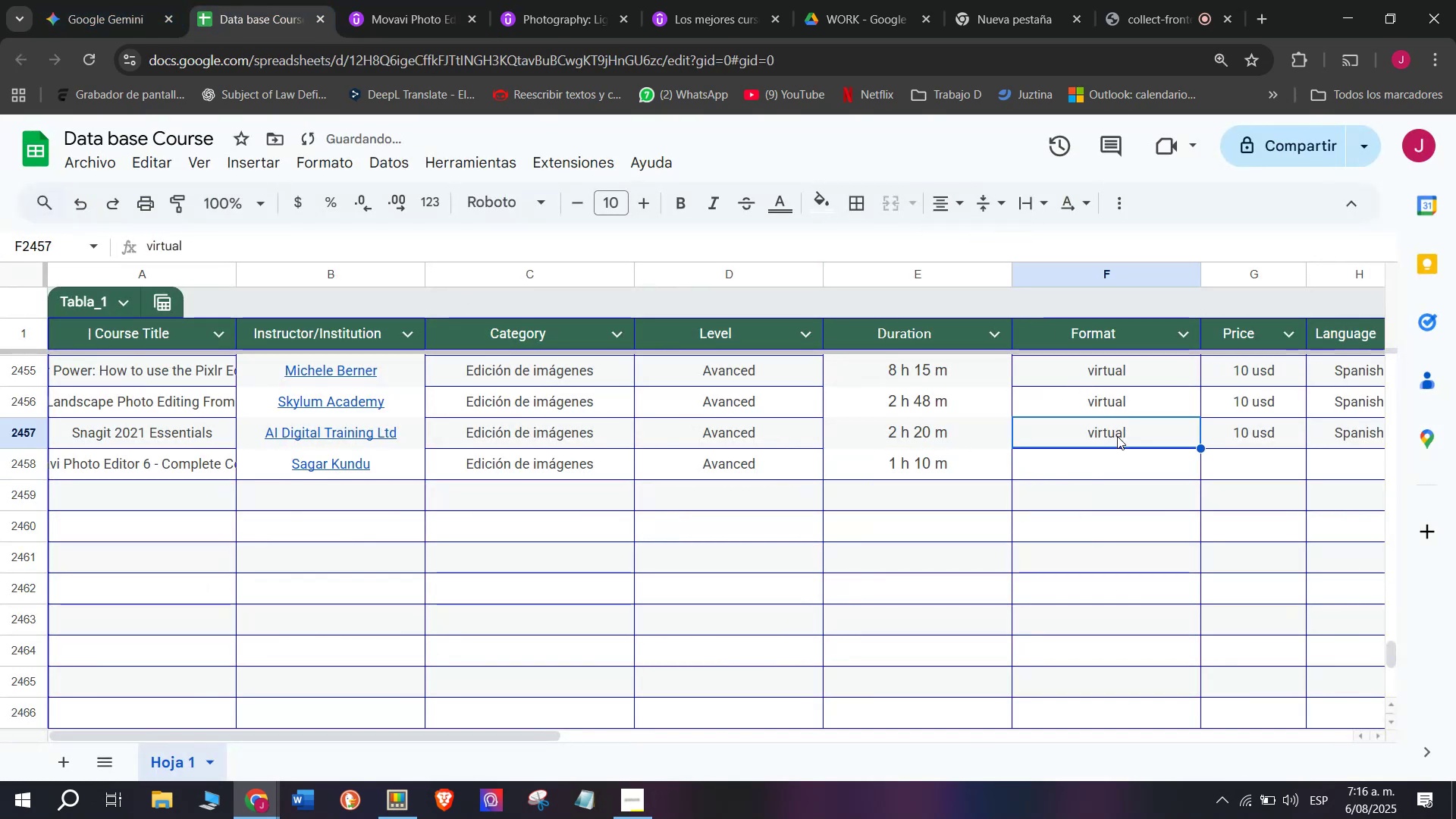 
key(Break)
 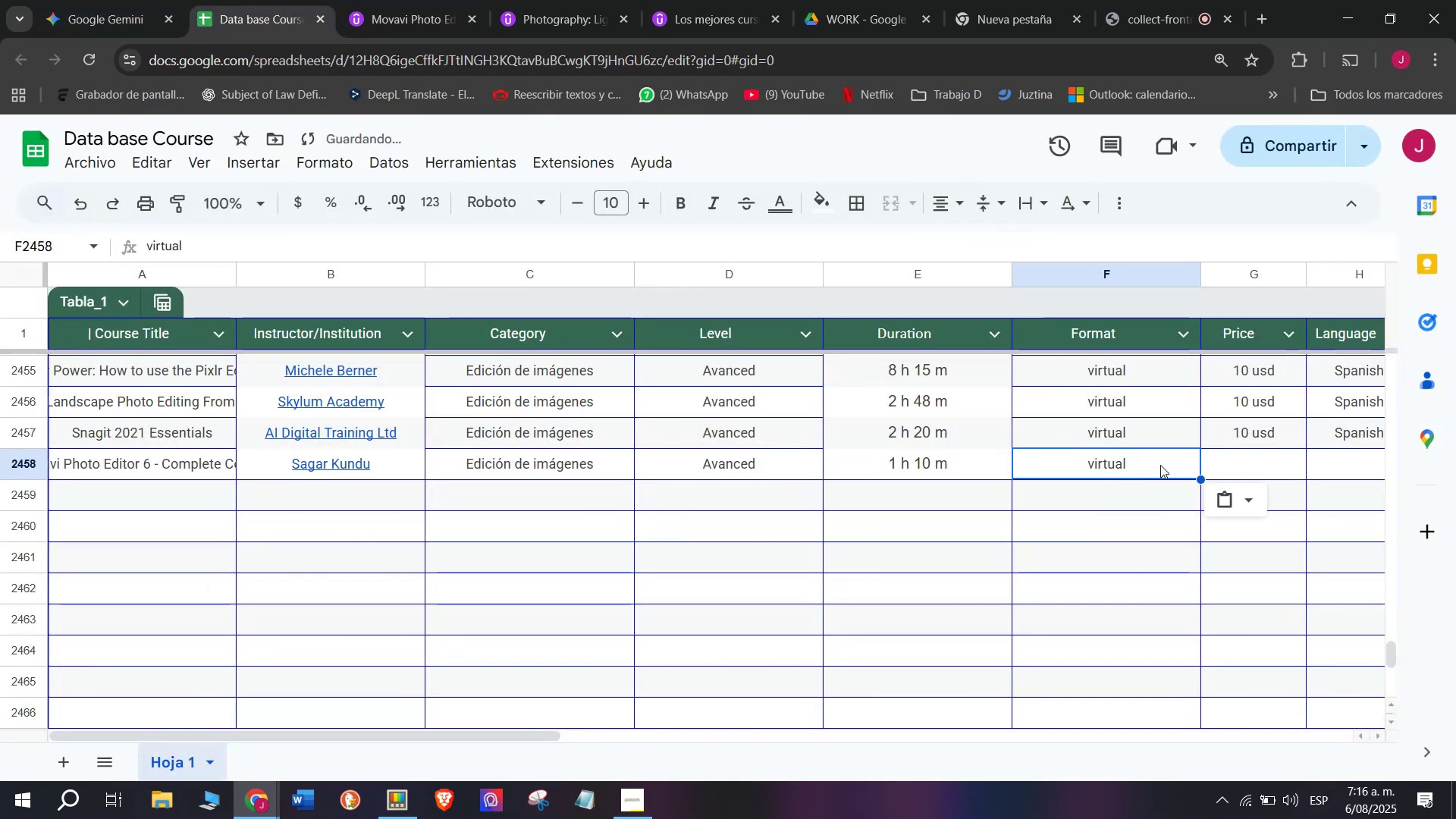 
key(Control+ControlLeft)
 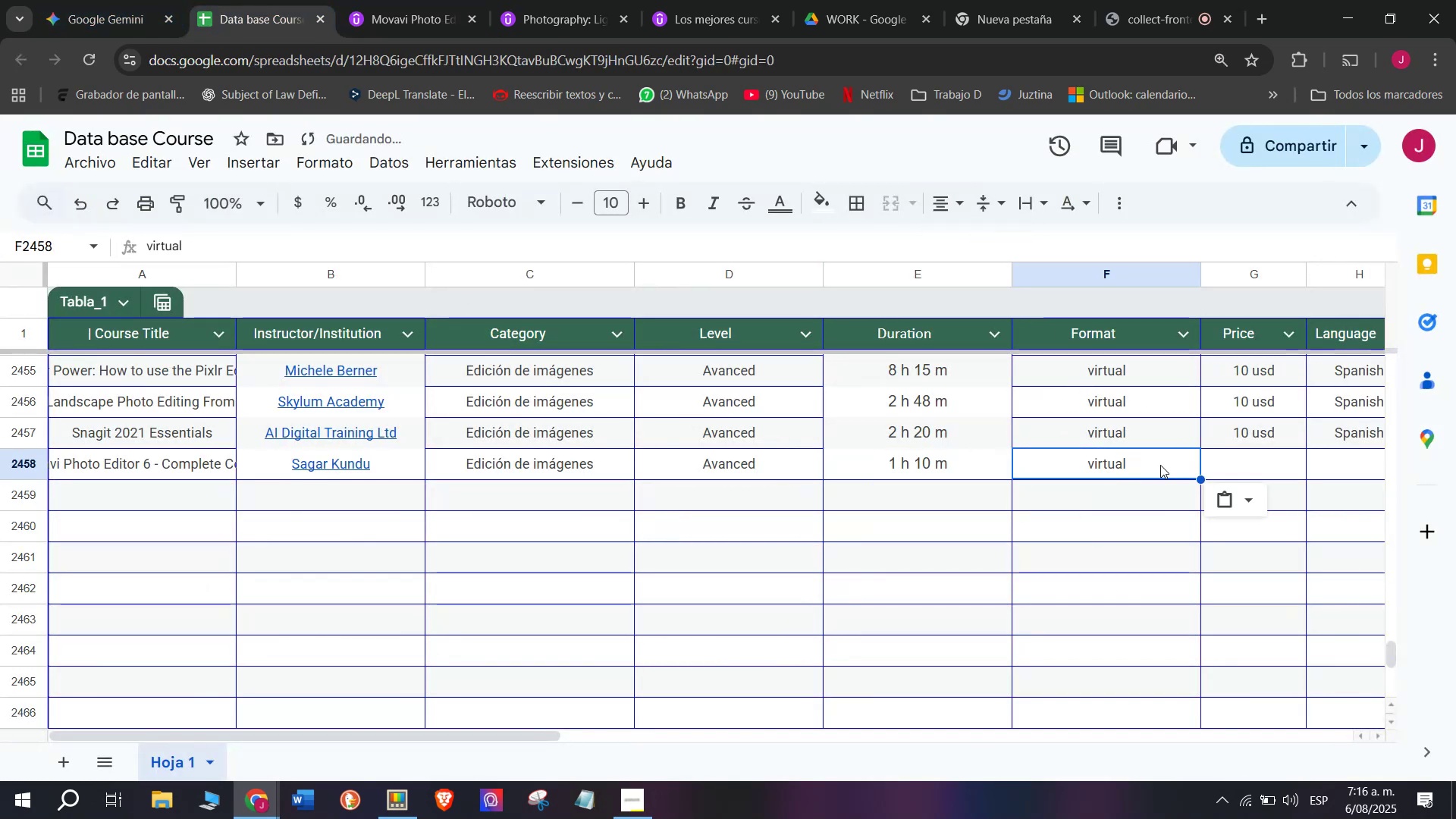 
key(Control+C)
 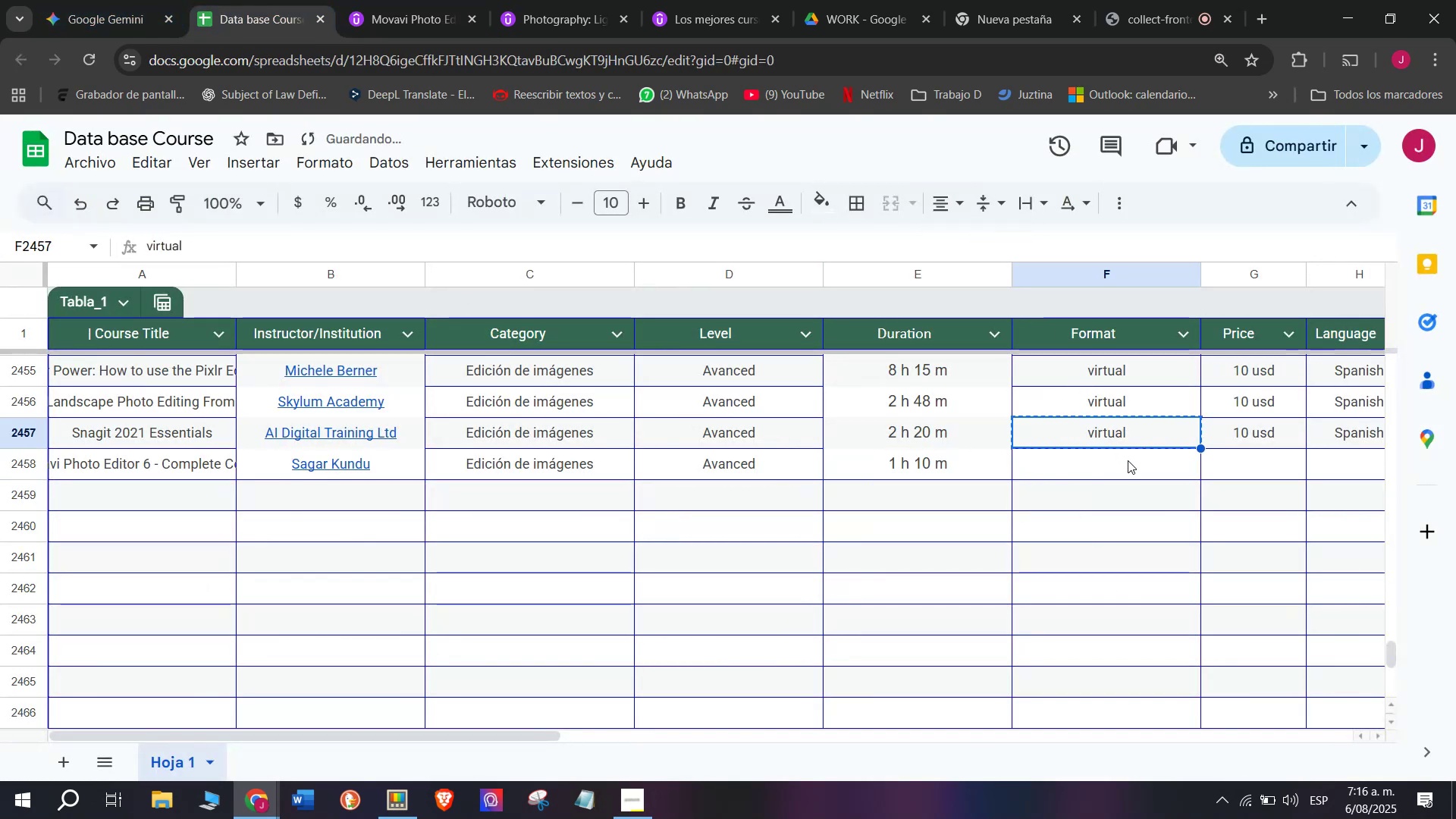 
left_click([1128, 460])
 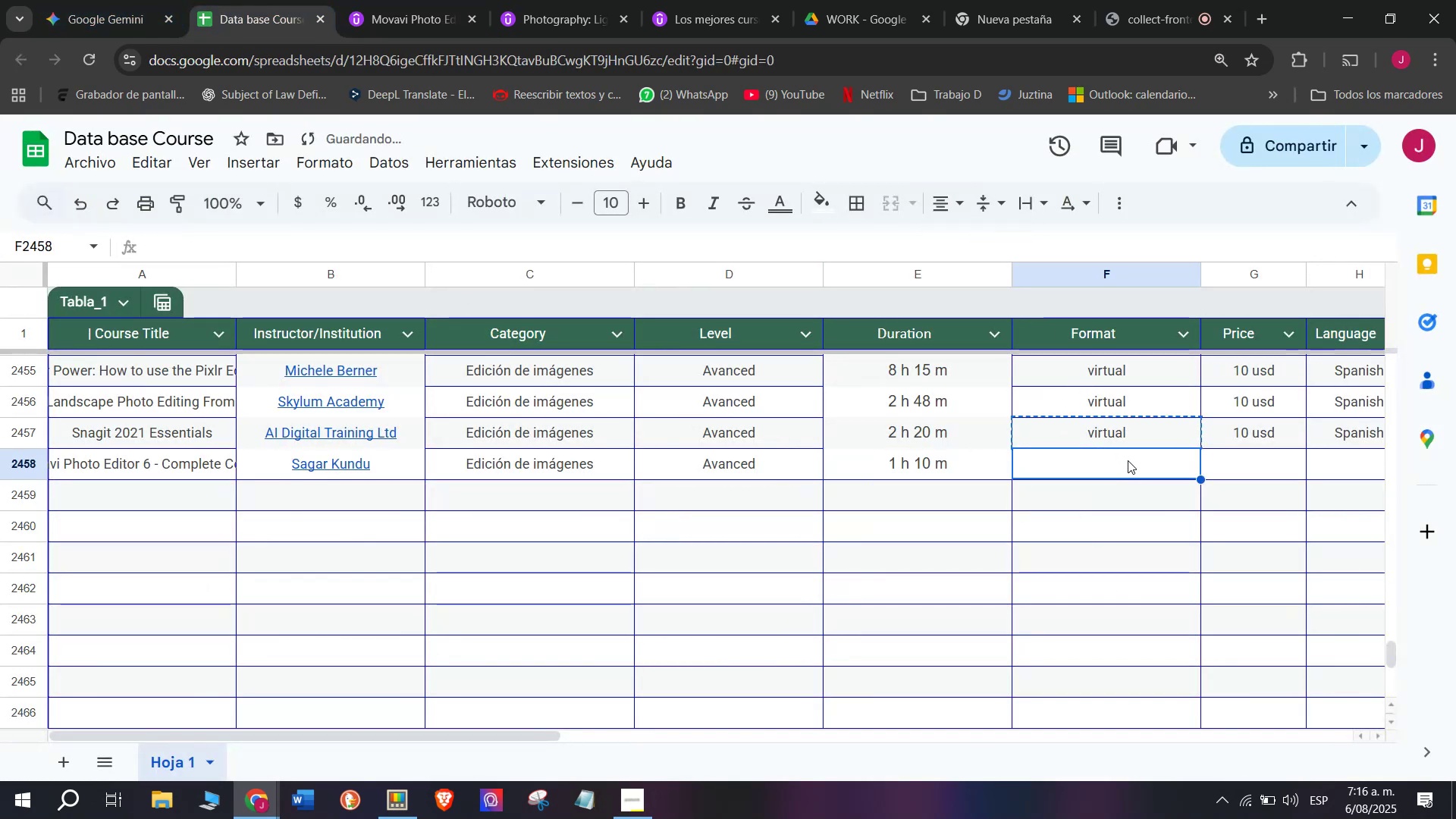 
key(Control+ControlLeft)
 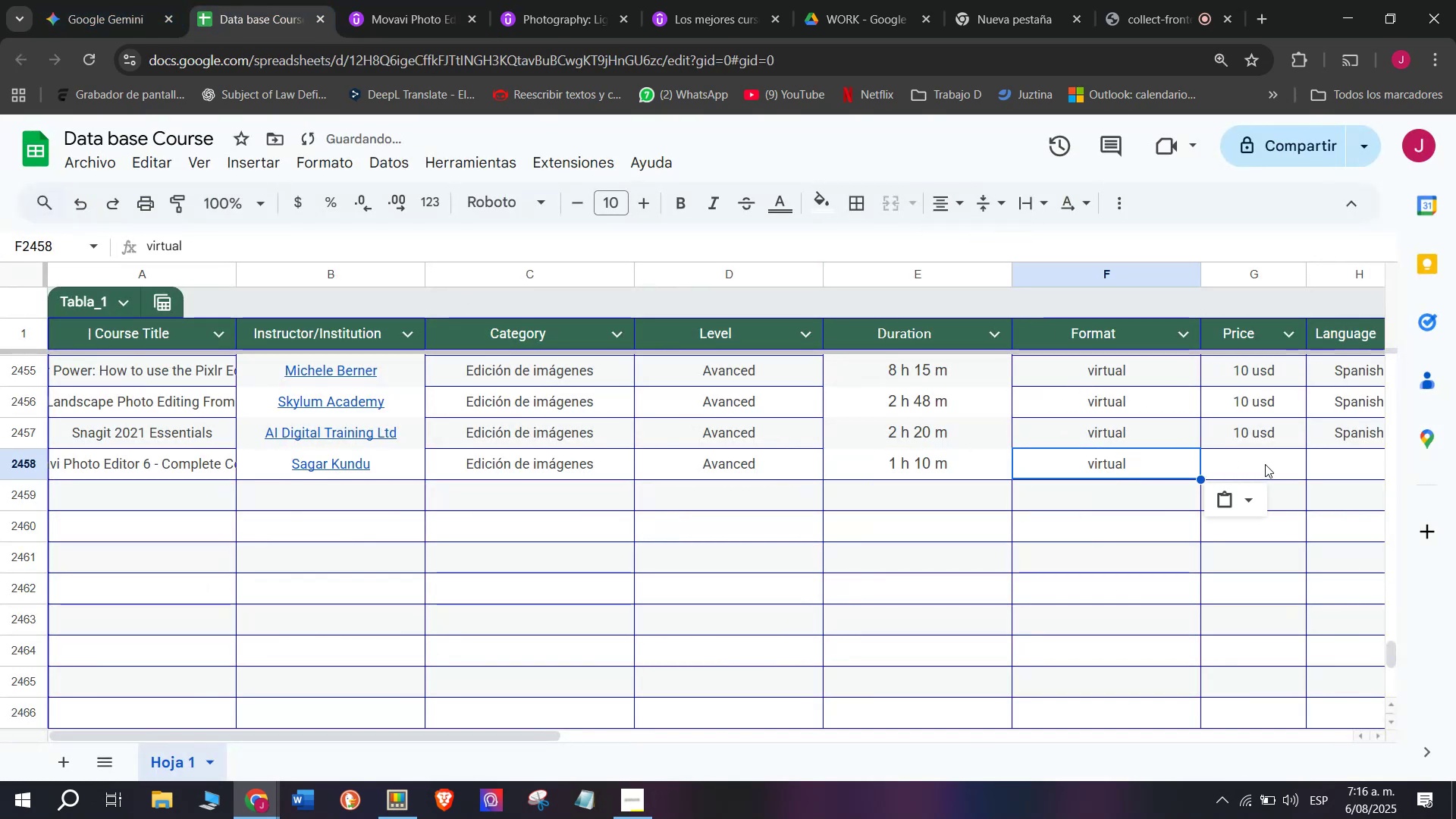 
key(Z)
 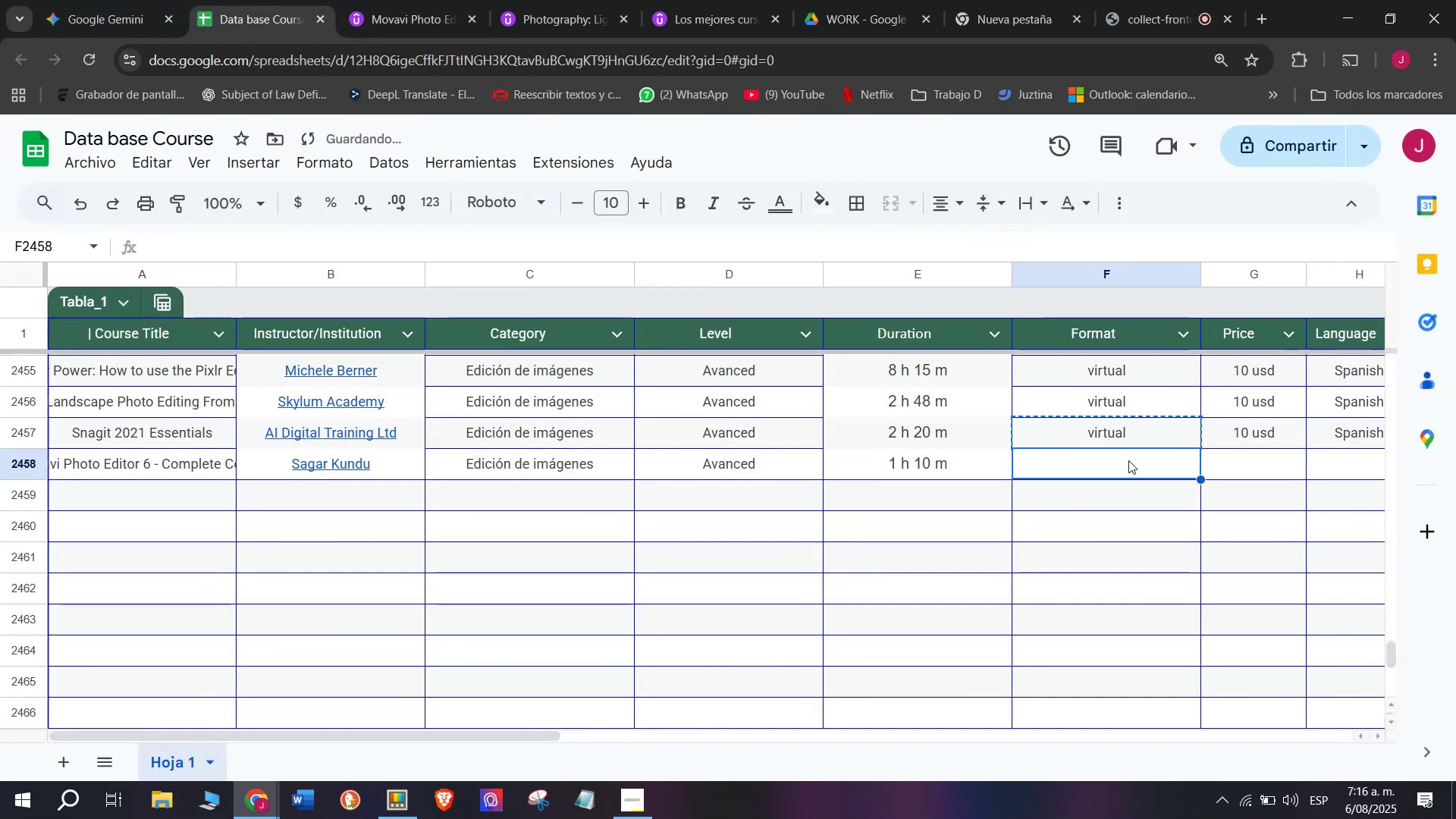 
key(Control+V)
 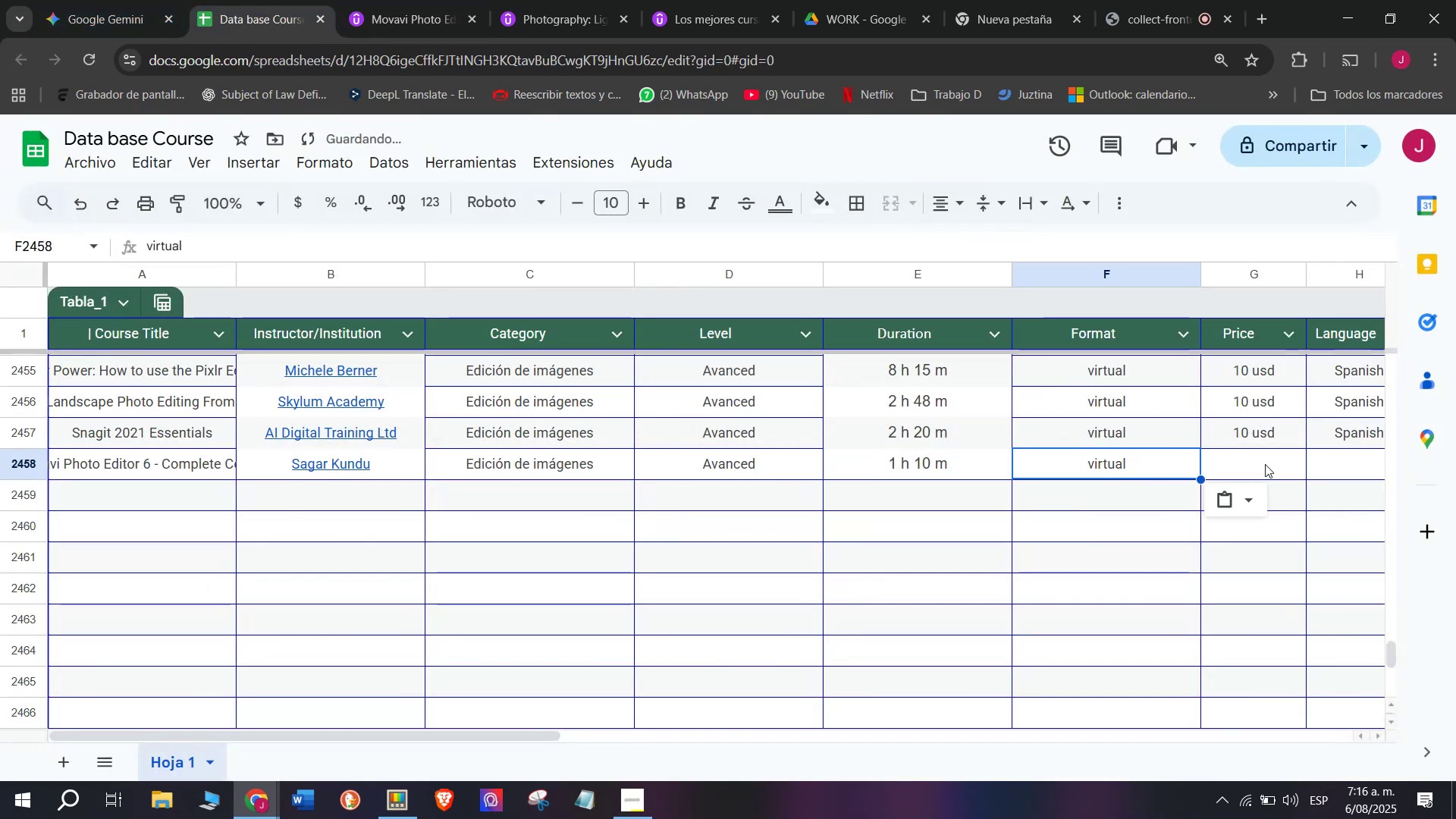 
left_click([1265, 464])
 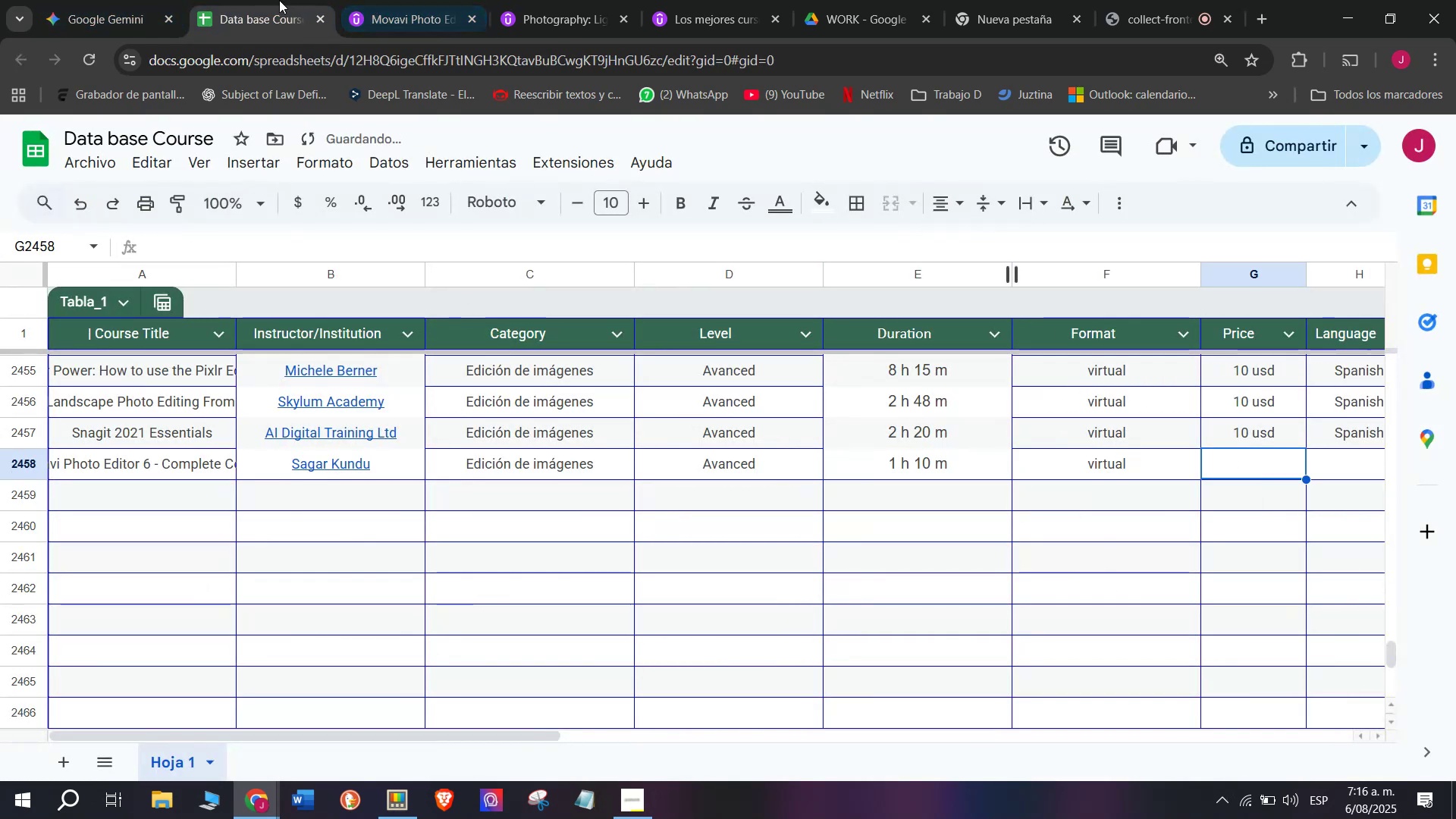 
left_click([425, 0])
 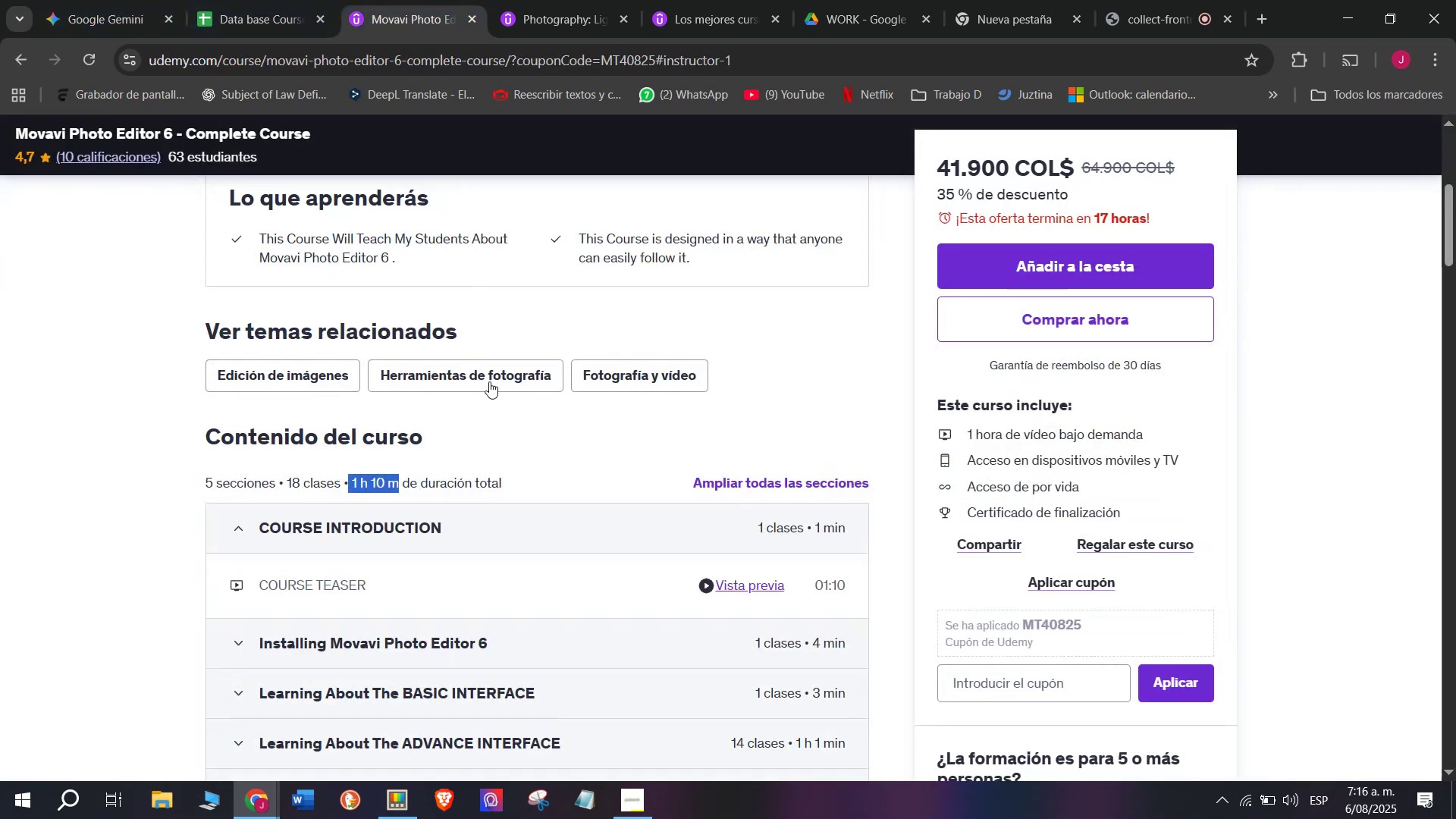 
scroll: coordinate [500, 419], scroll_direction: up, amount: 3.0
 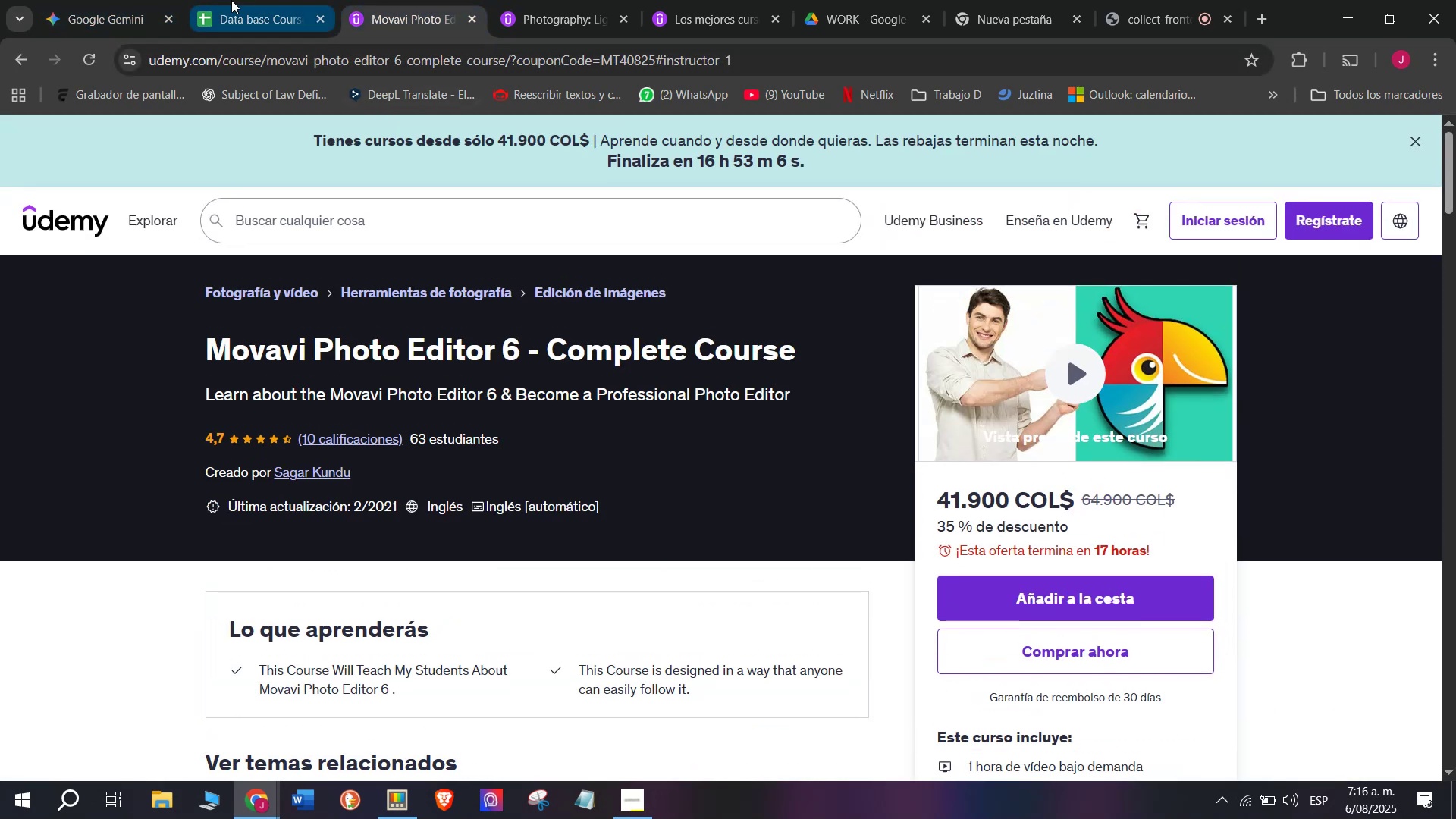 
left_click([233, 0])
 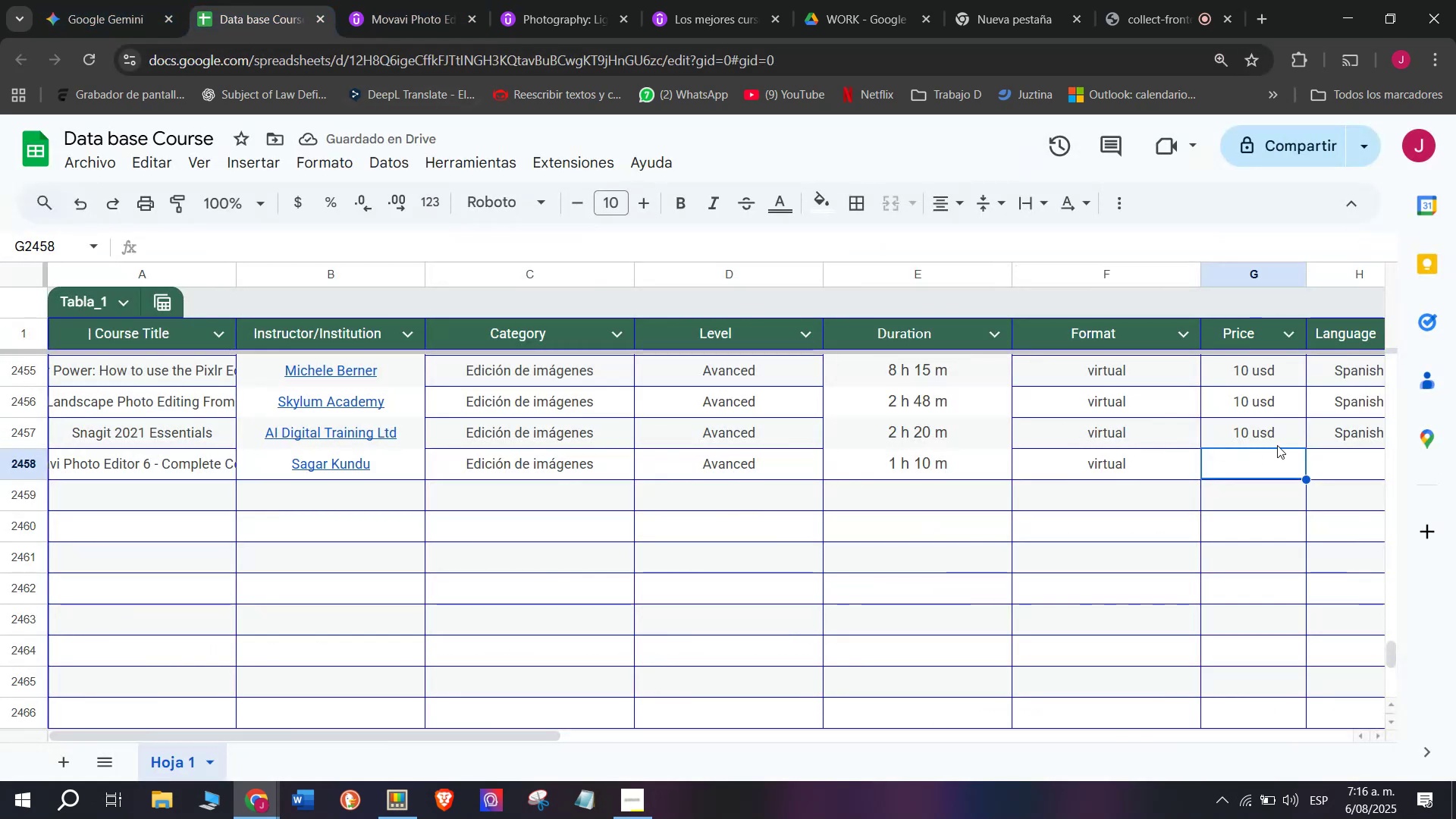 
left_click([1279, 430])
 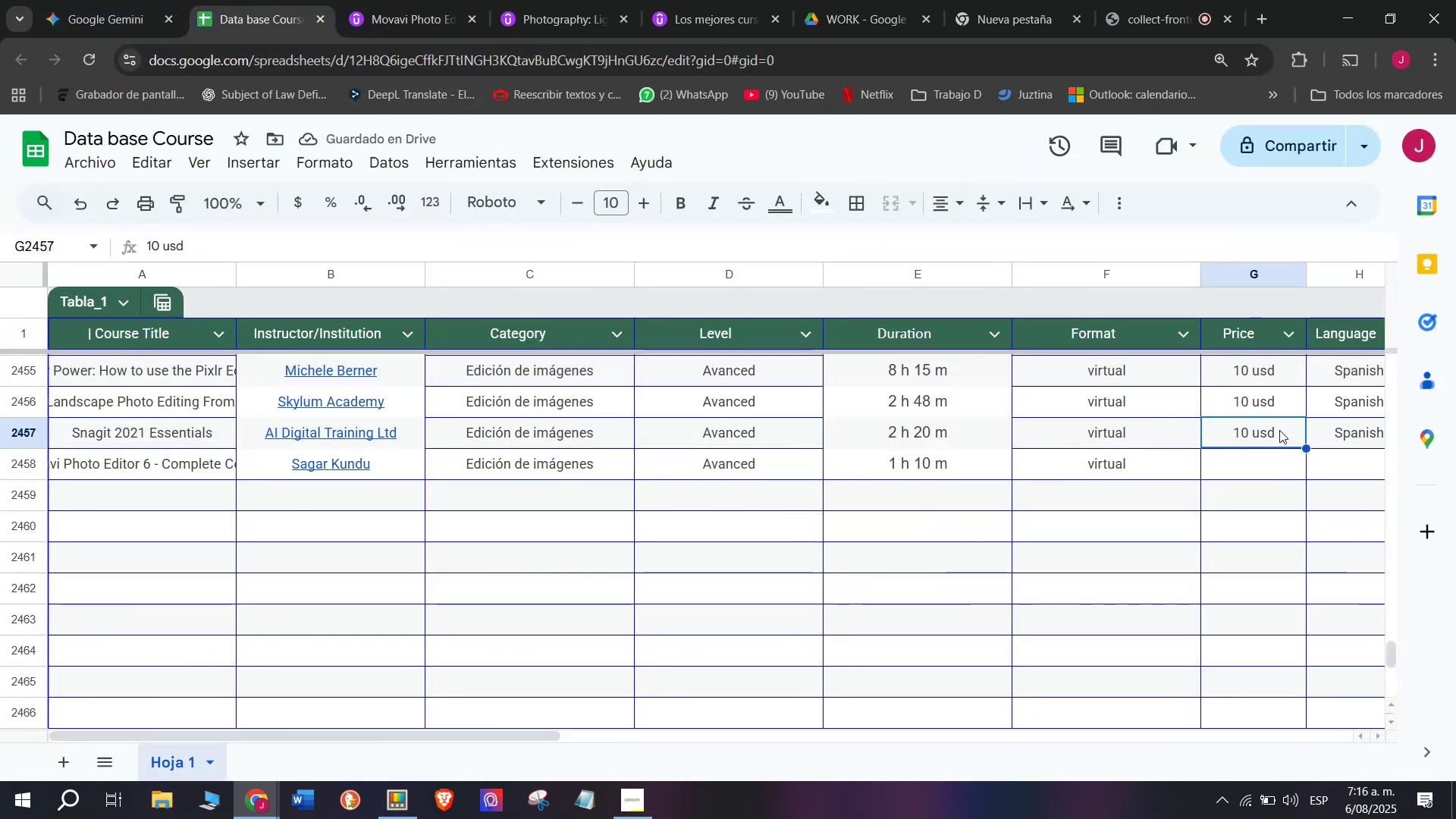 
key(Control+ControlLeft)
 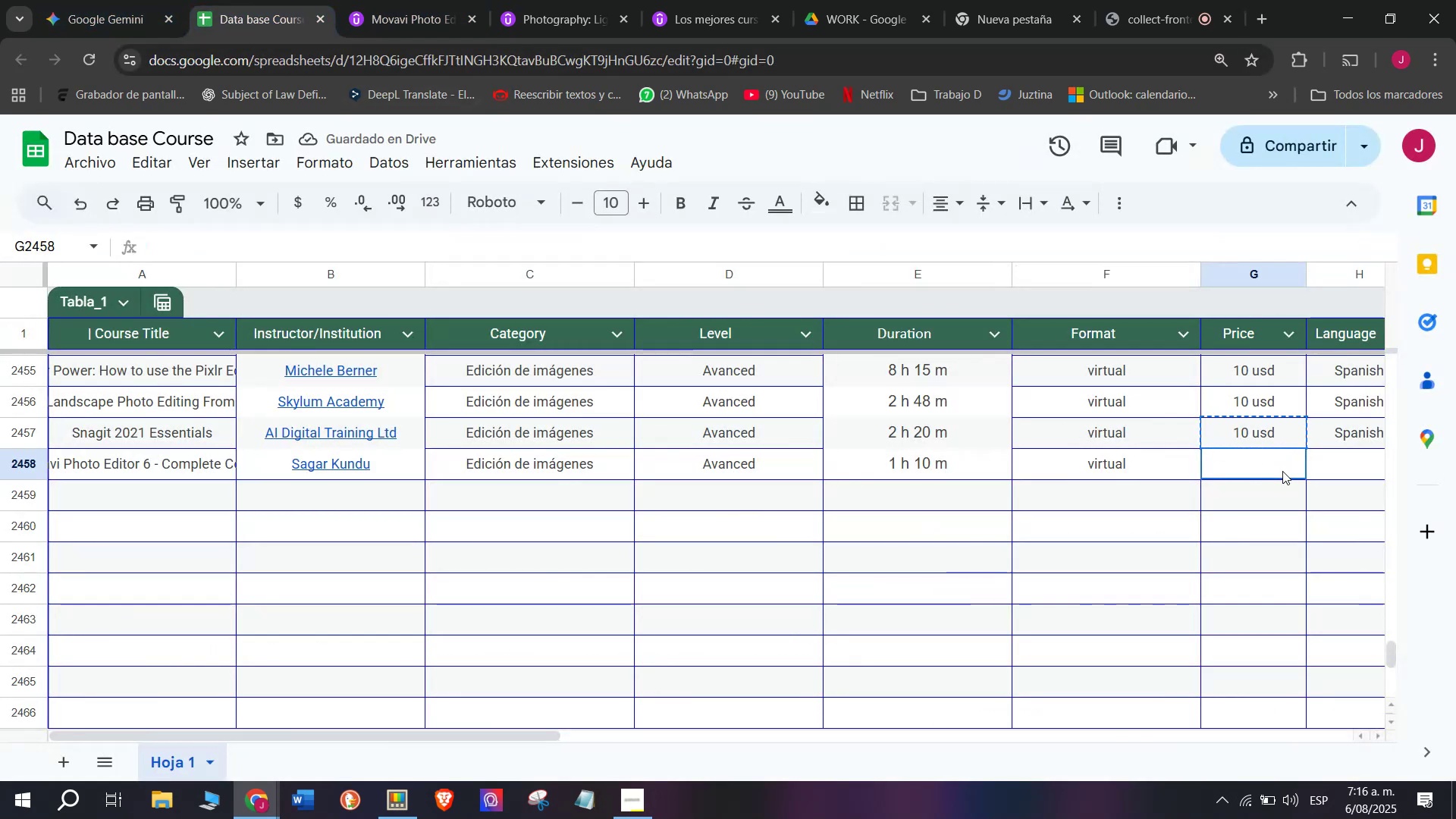 
key(Break)
 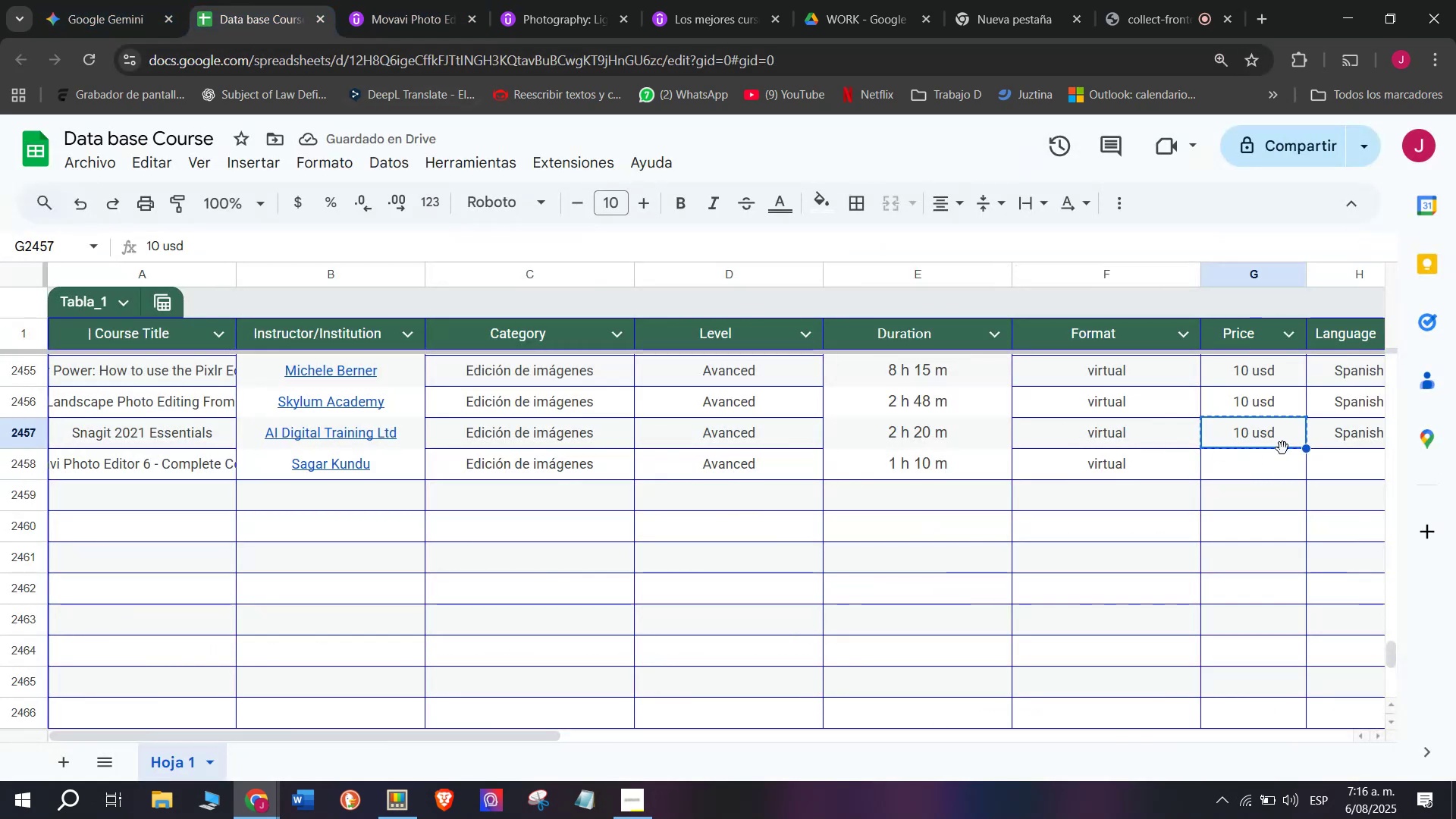 
key(Control+C)
 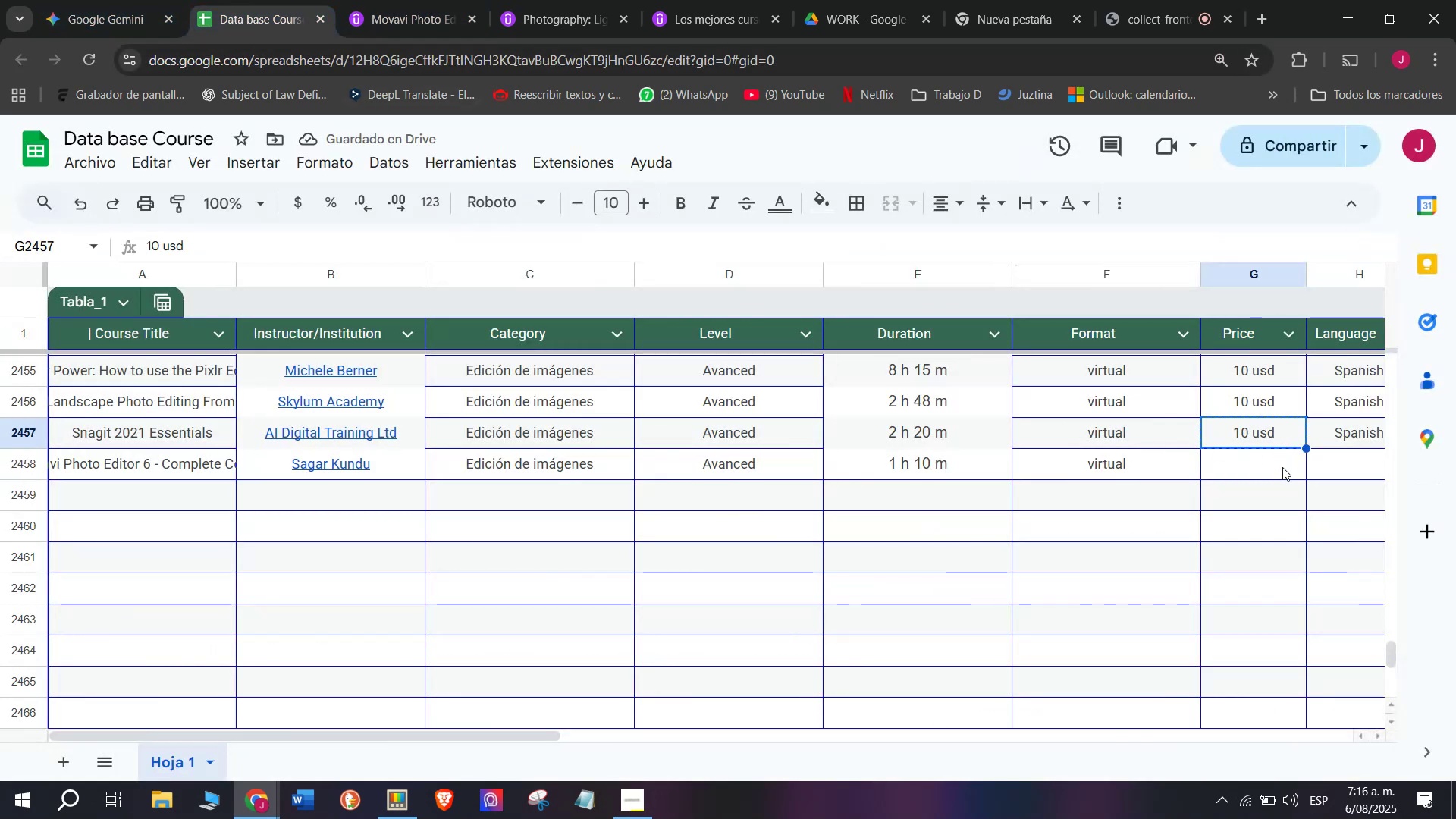 
key(Z)
 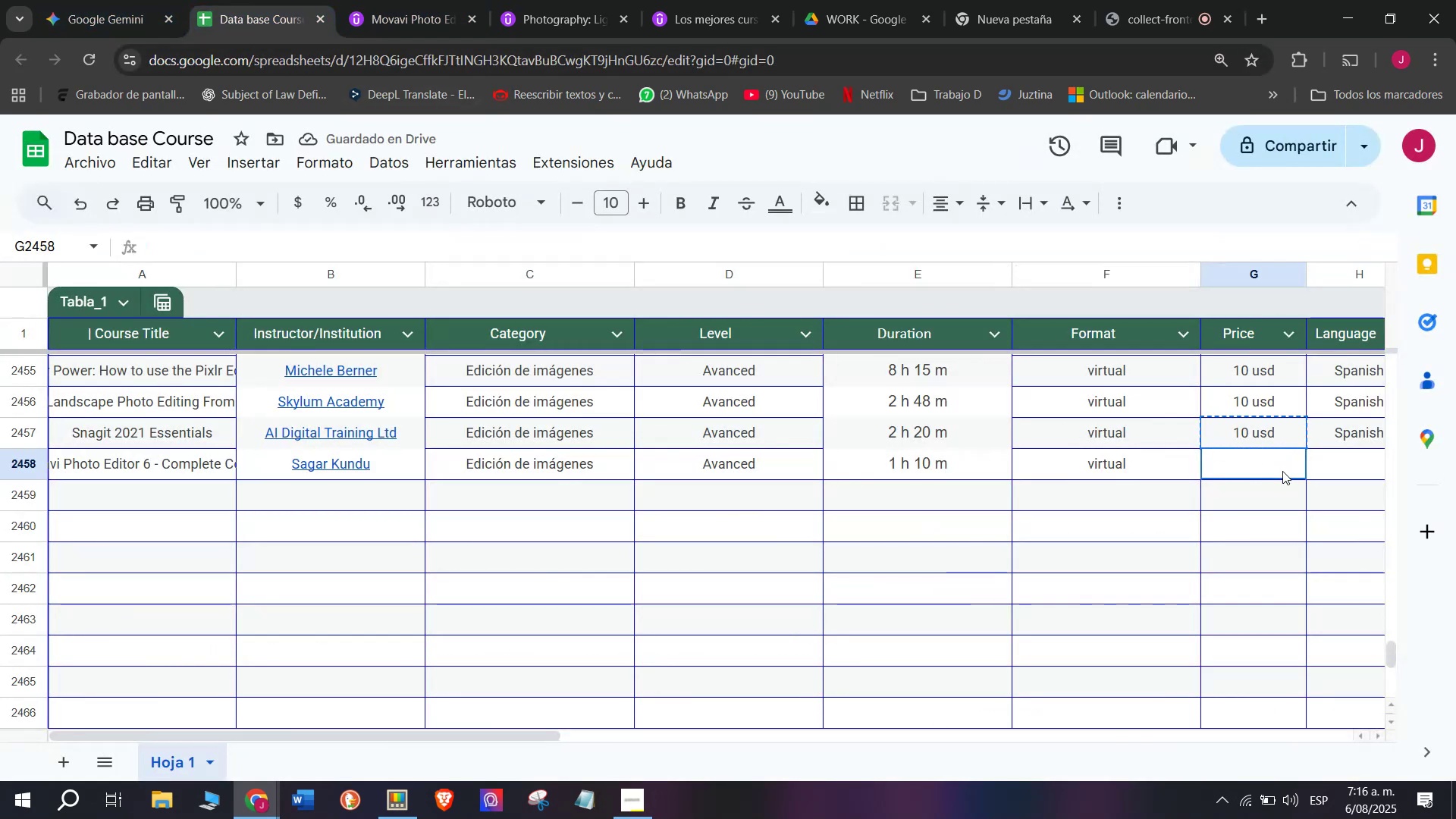 
key(Control+ControlLeft)
 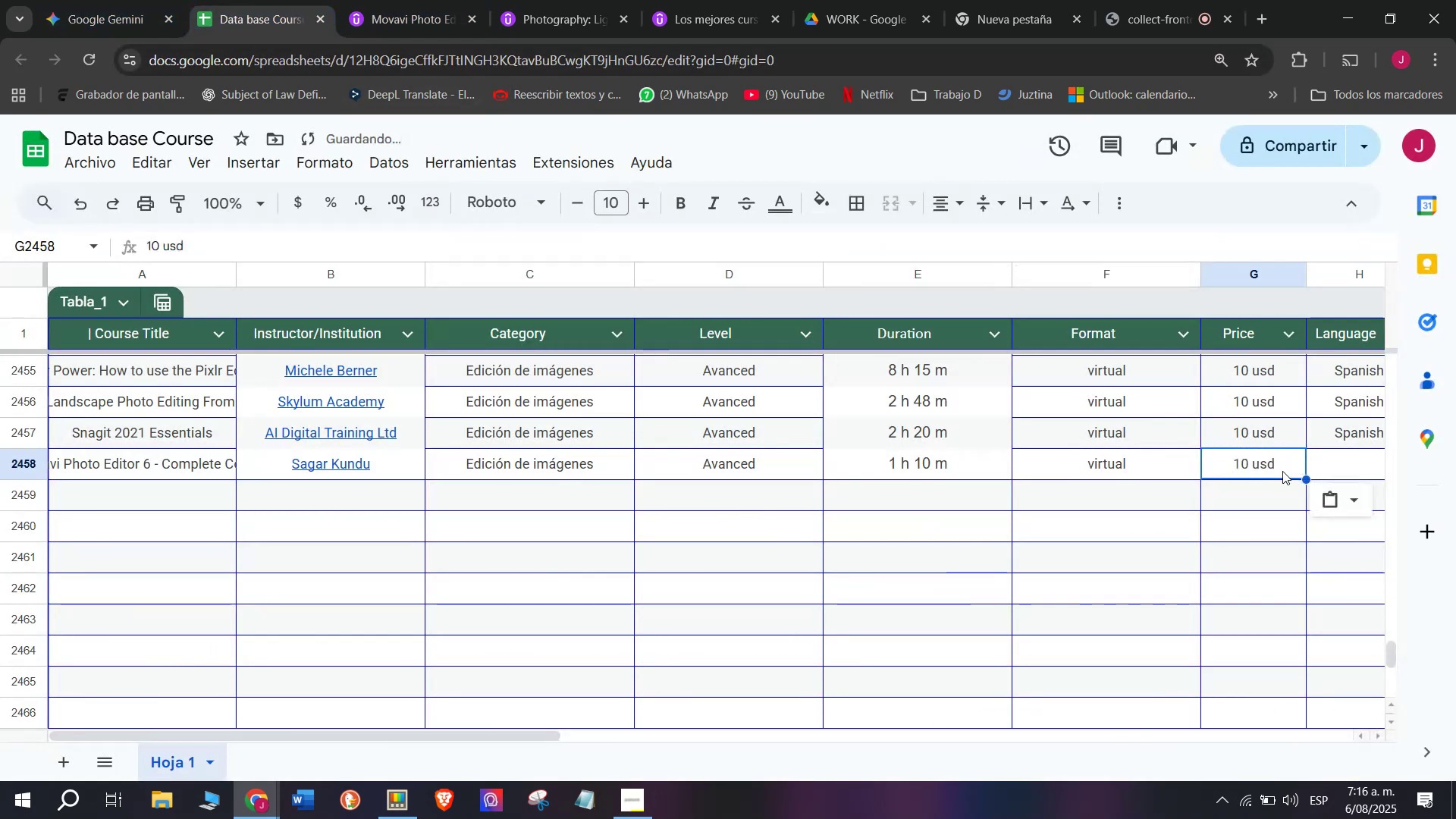 
key(Control+V)
 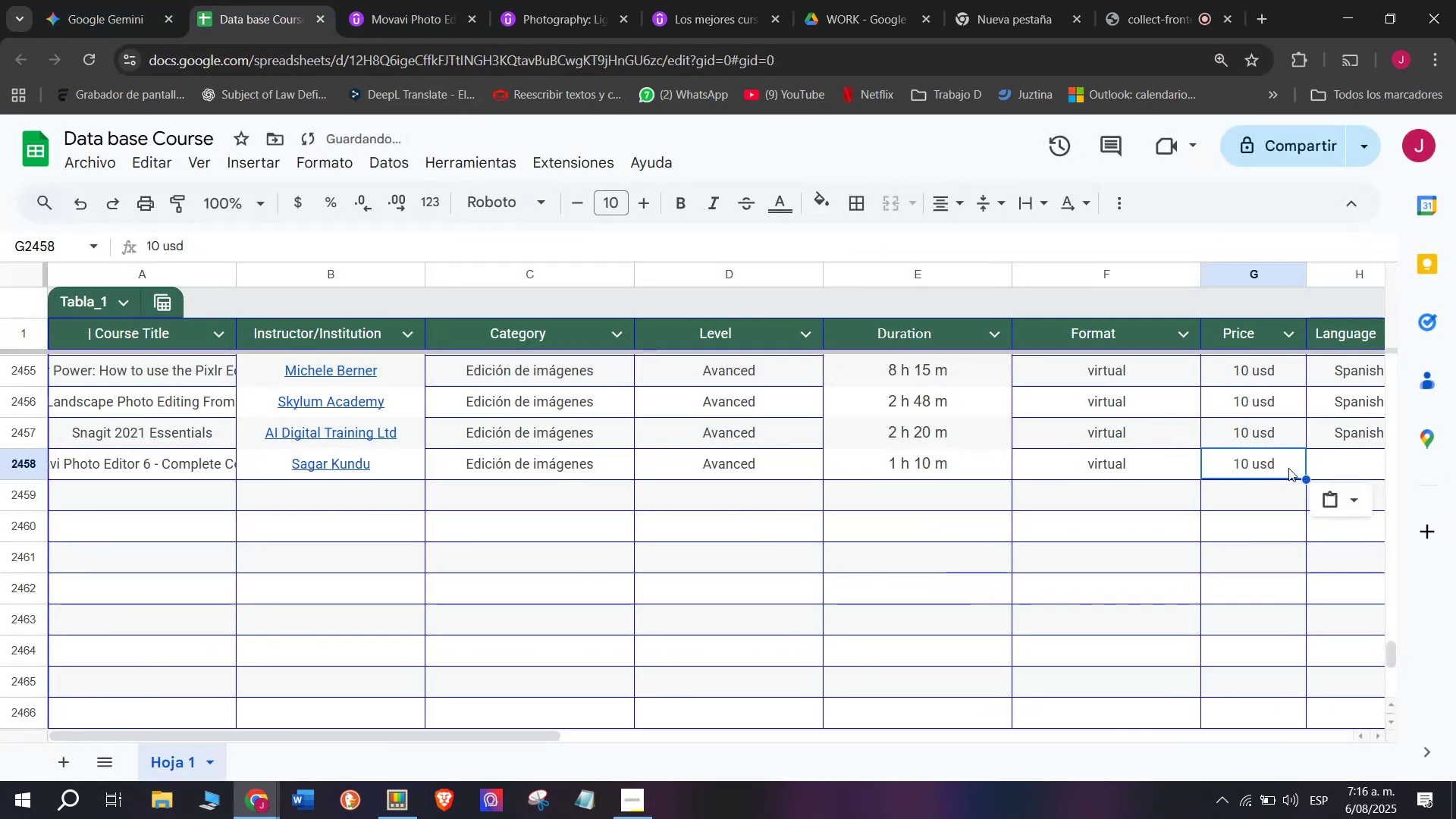 
left_click([1282, 471])
 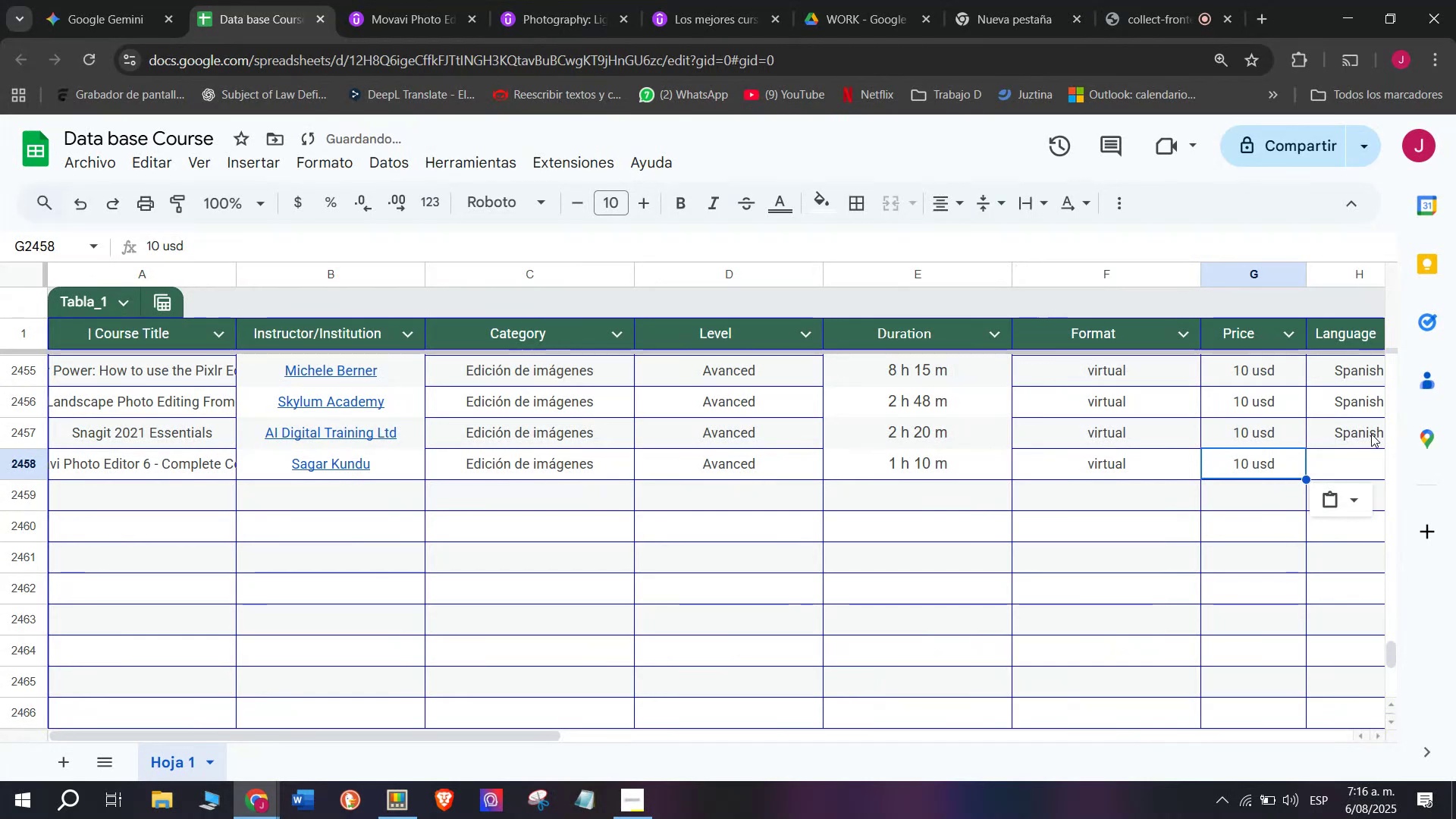 
left_click([1367, 439])
 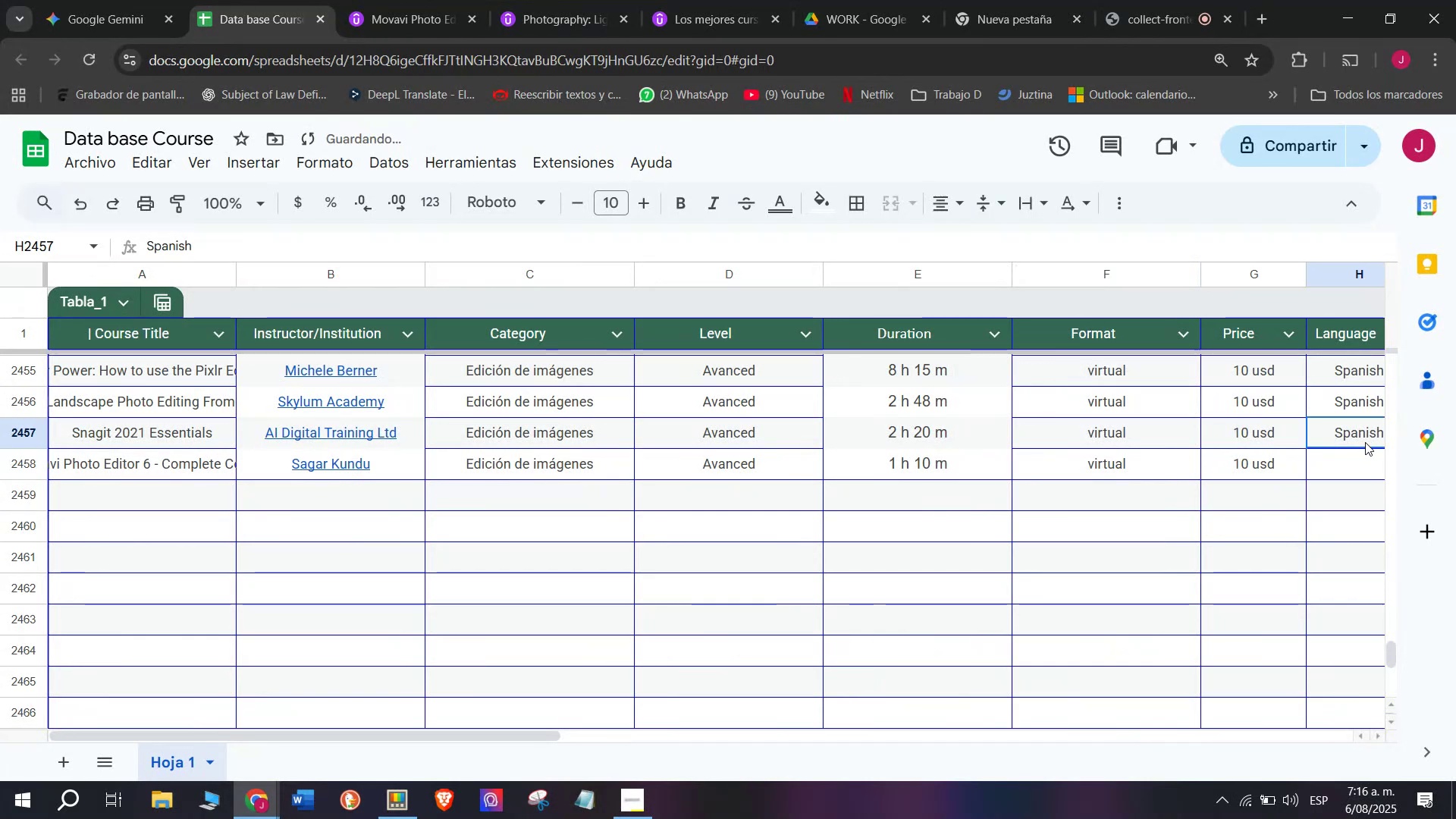 
key(Control+C)
 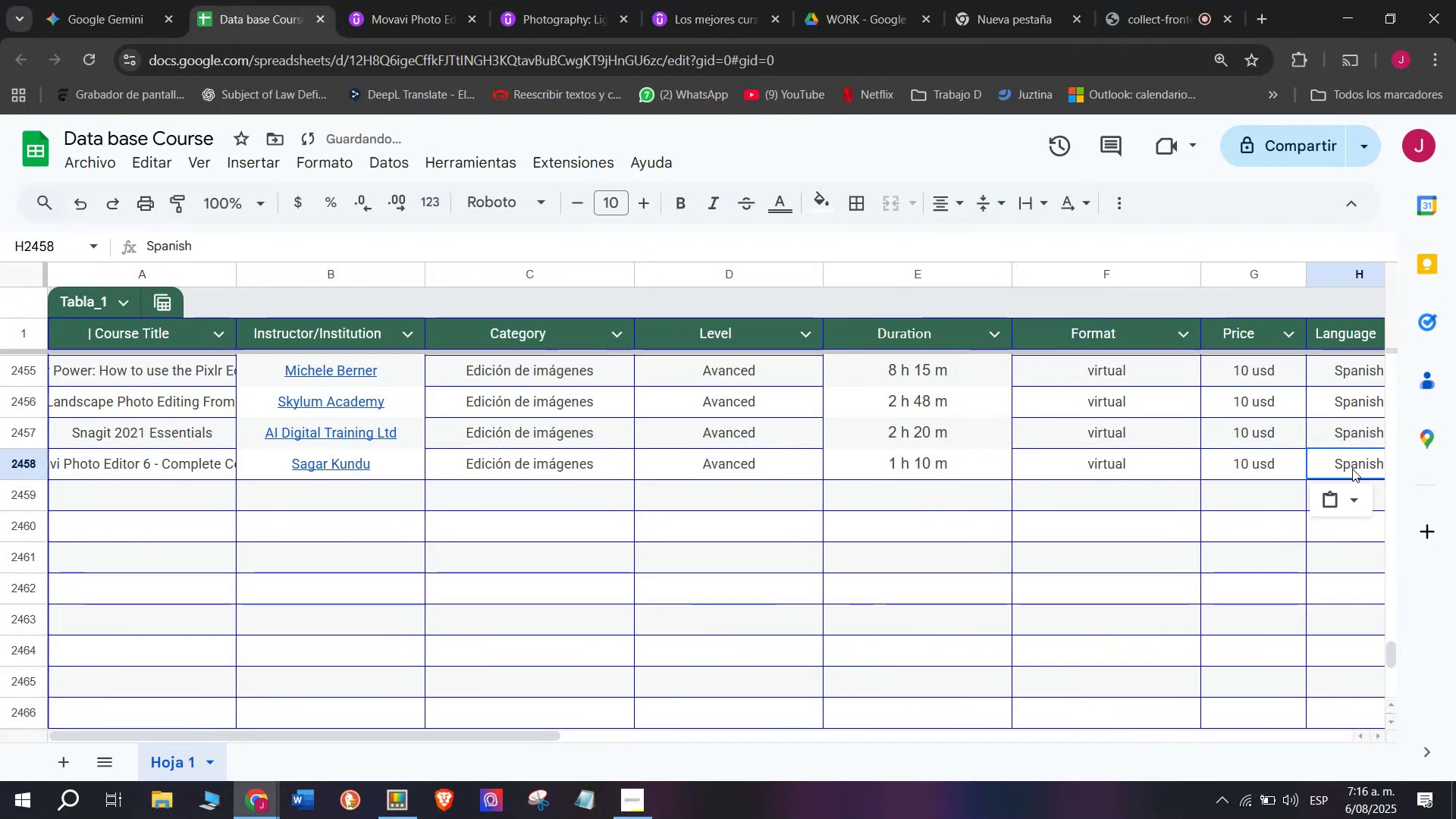 
key(Control+ControlLeft)
 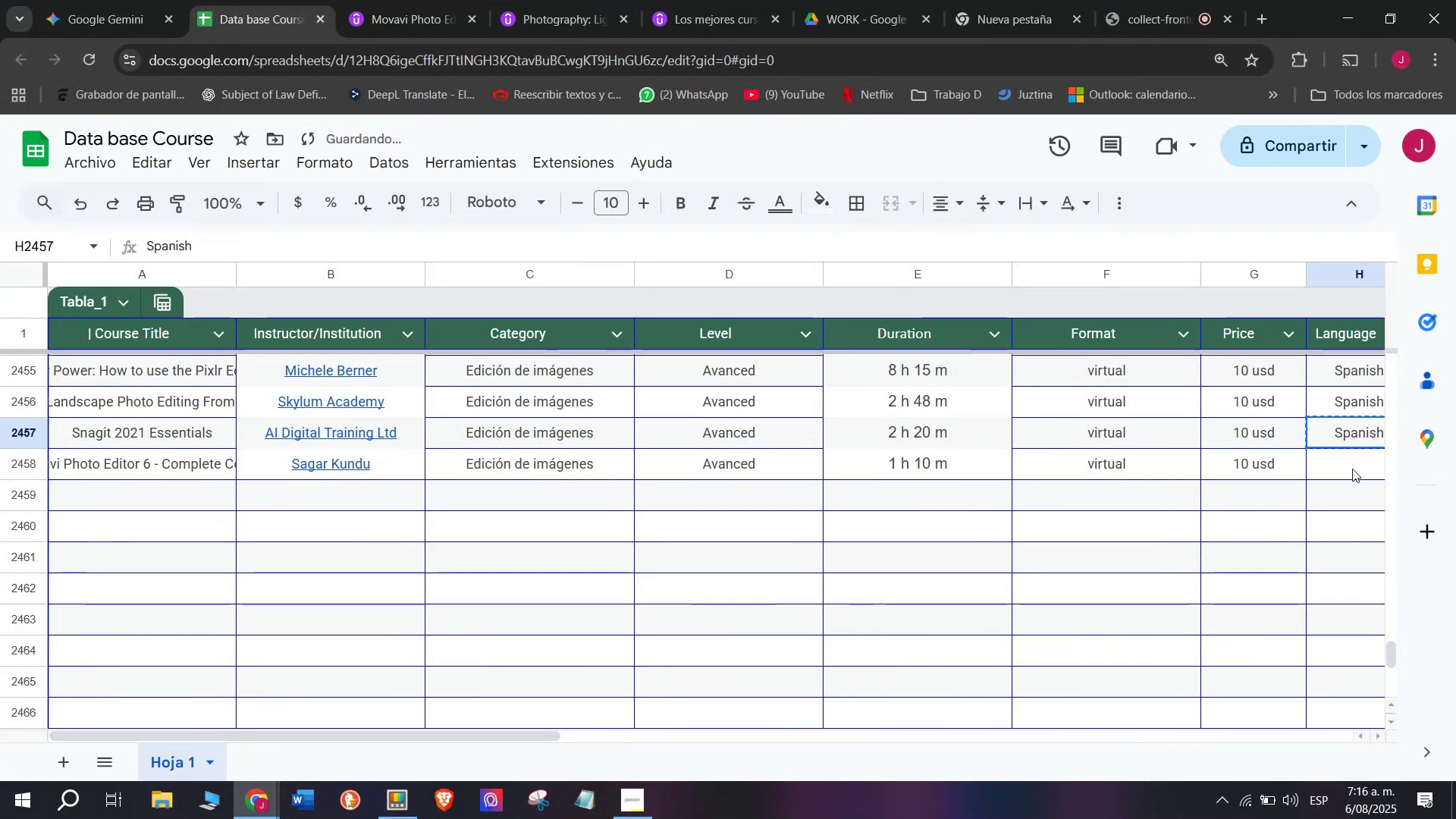 
key(Break)
 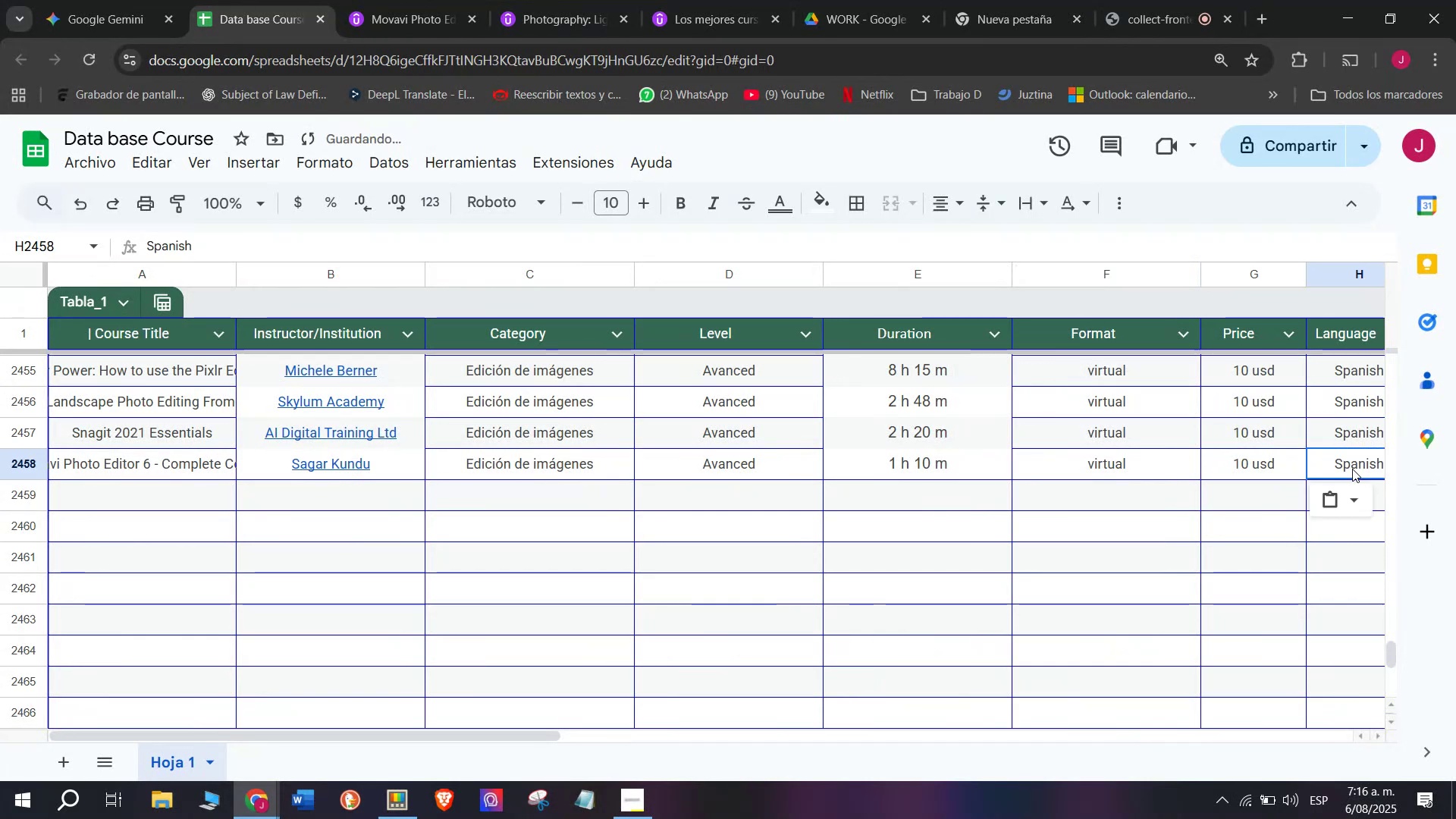 
key(Control+ControlLeft)
 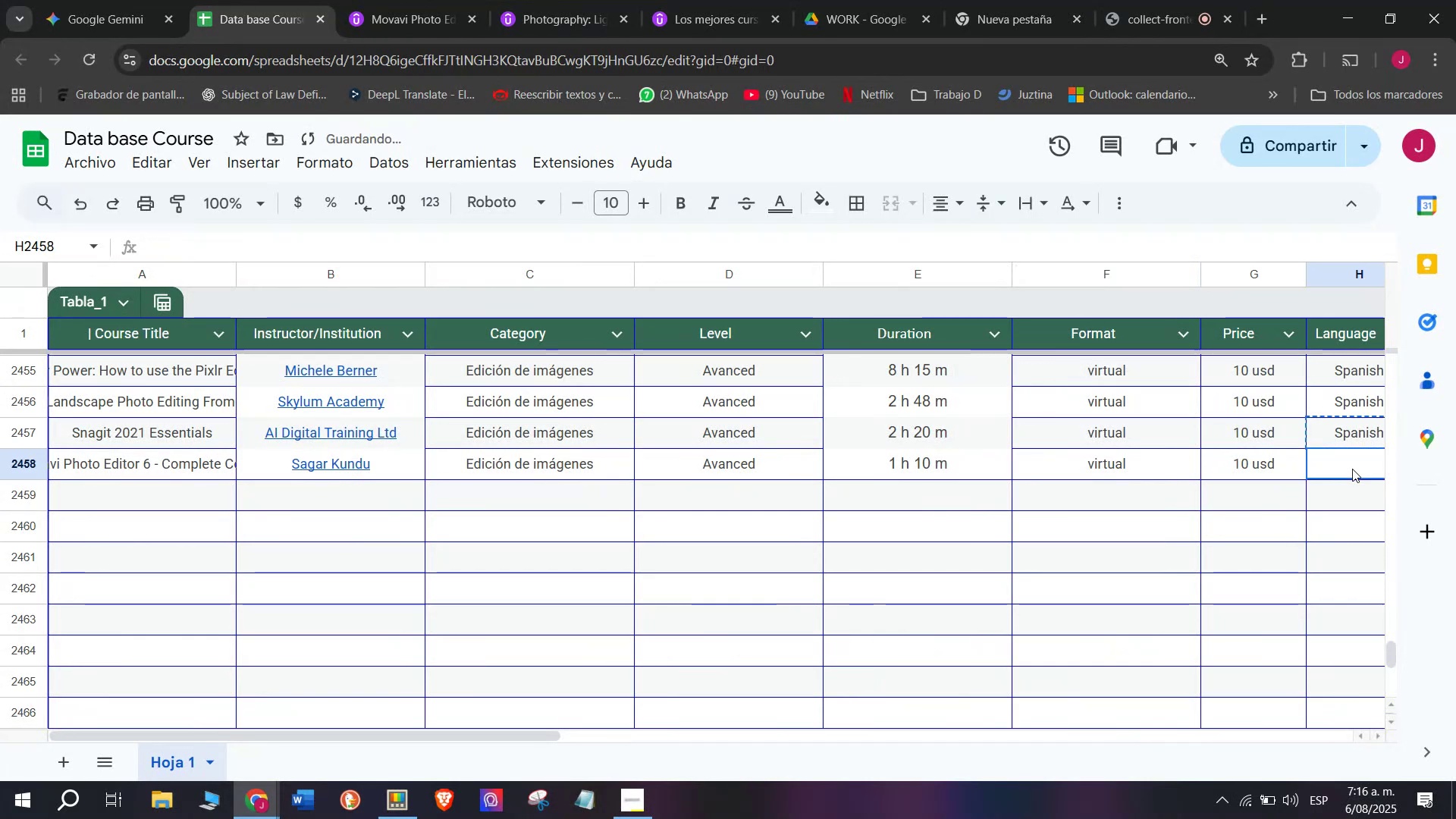 
key(Z)
 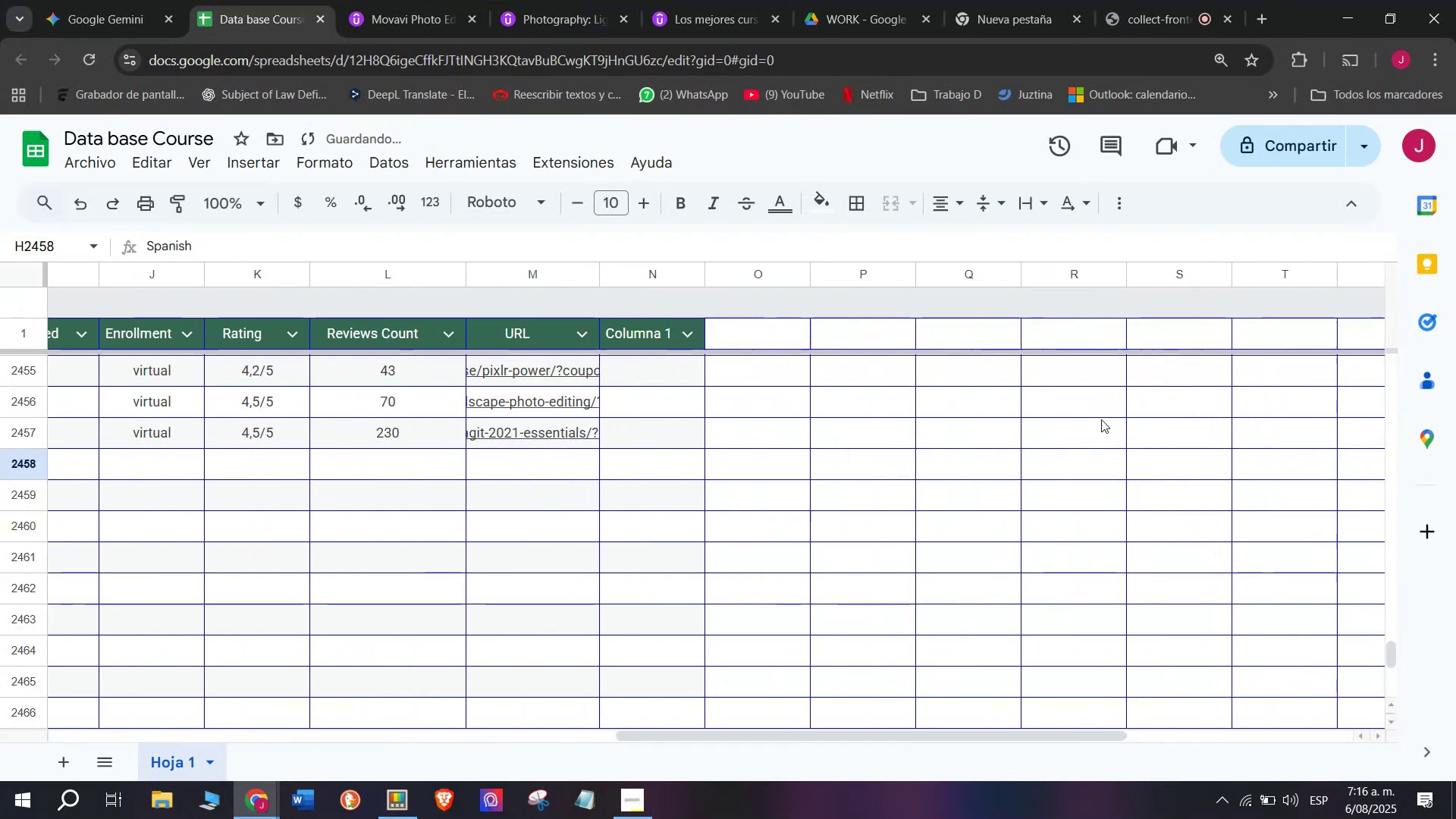 
key(Control+V)
 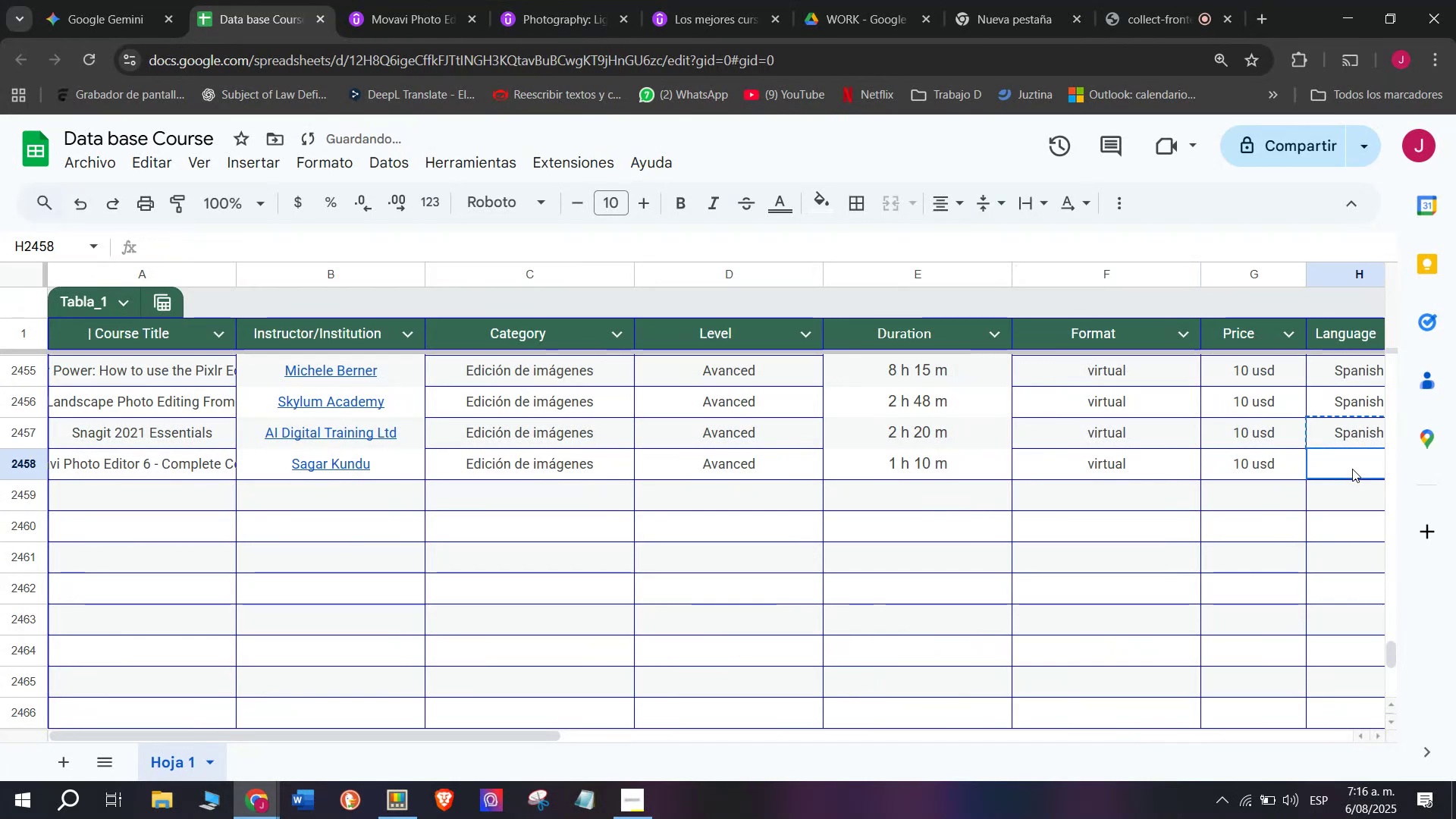 
double_click([1352, 469])
 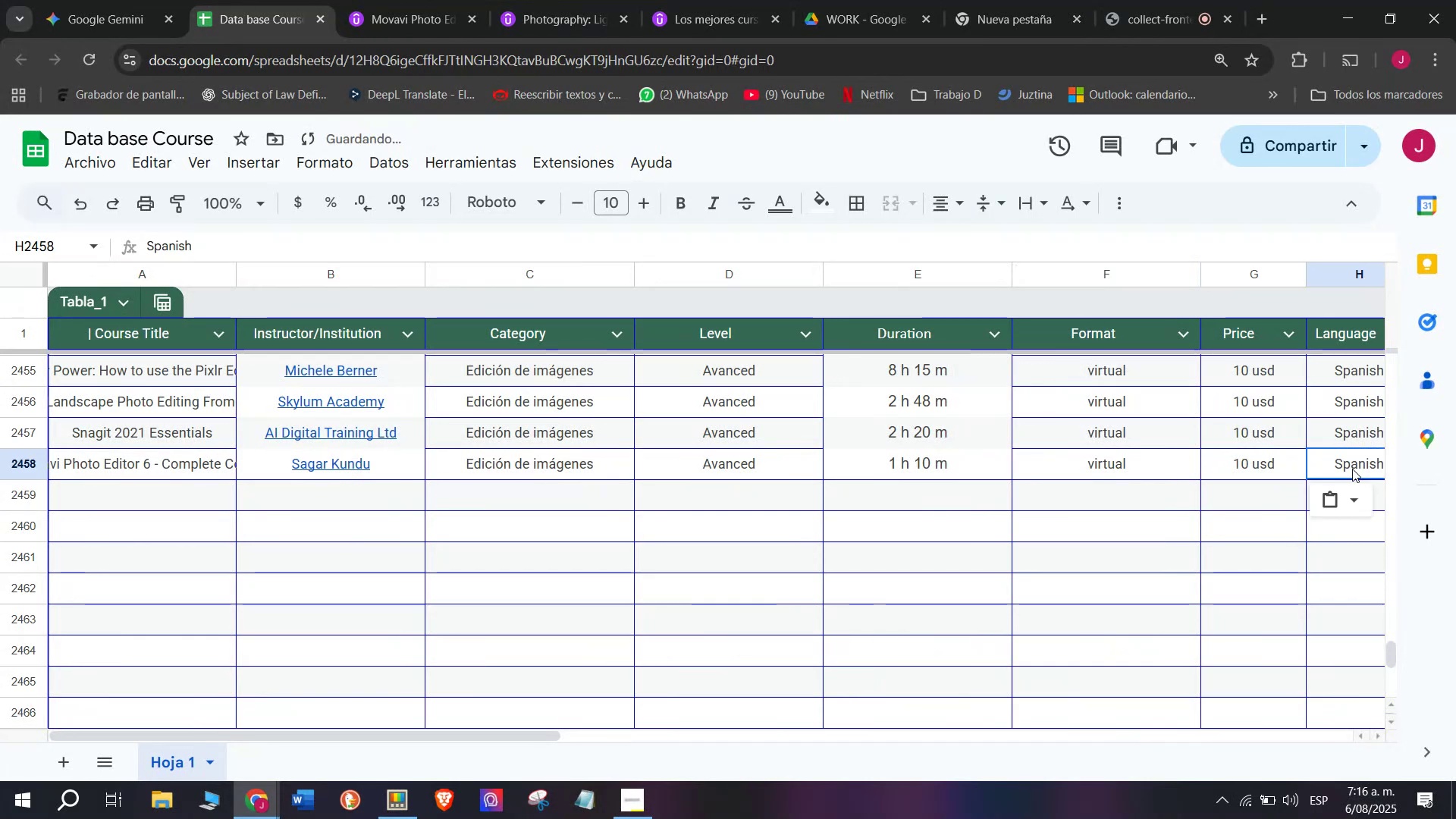 
scroll: coordinate [366, 510], scroll_direction: down, amount: 3.0
 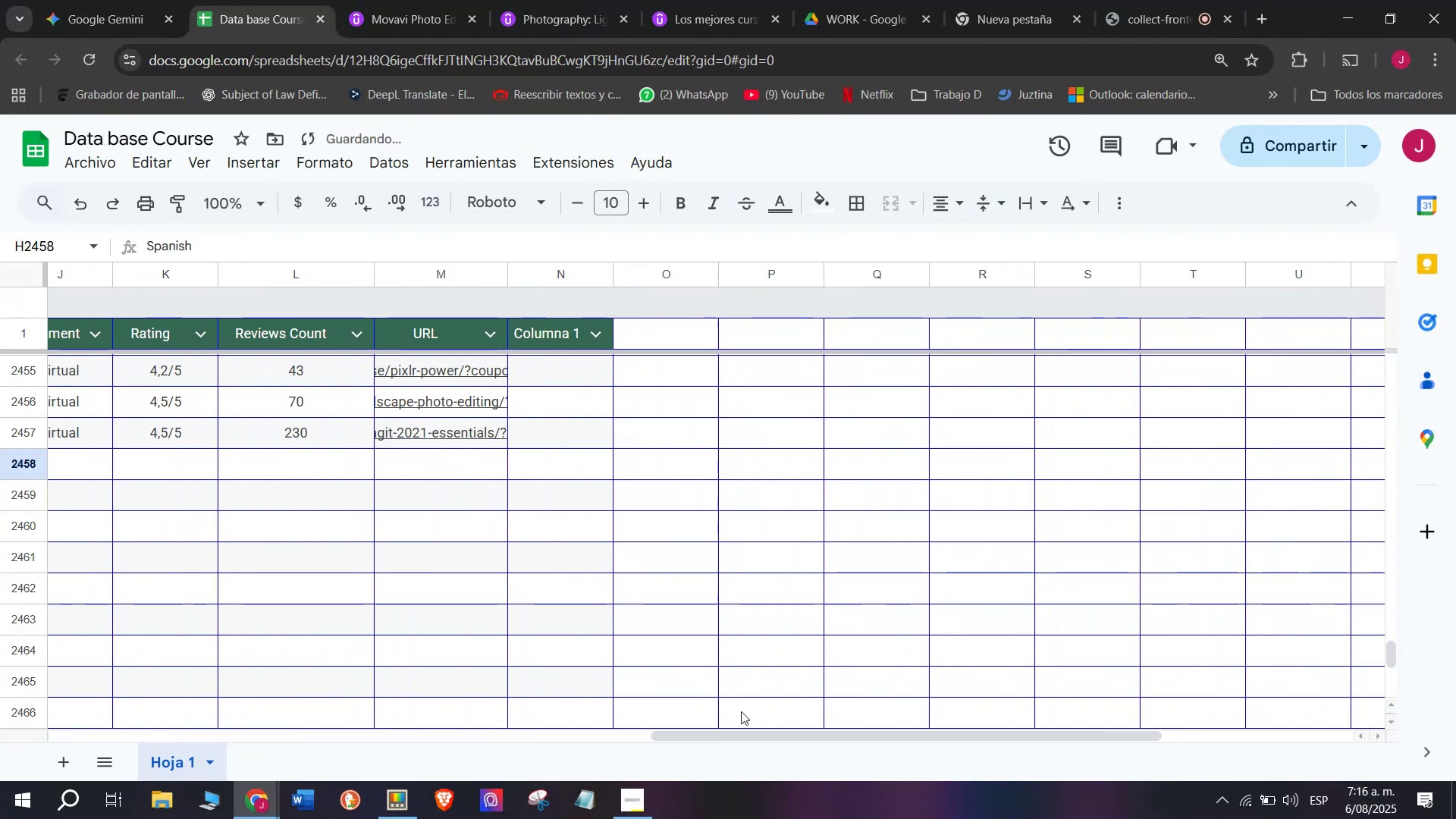 
left_click_drag(start_coordinate=[760, 737], to_coordinate=[526, 736])
 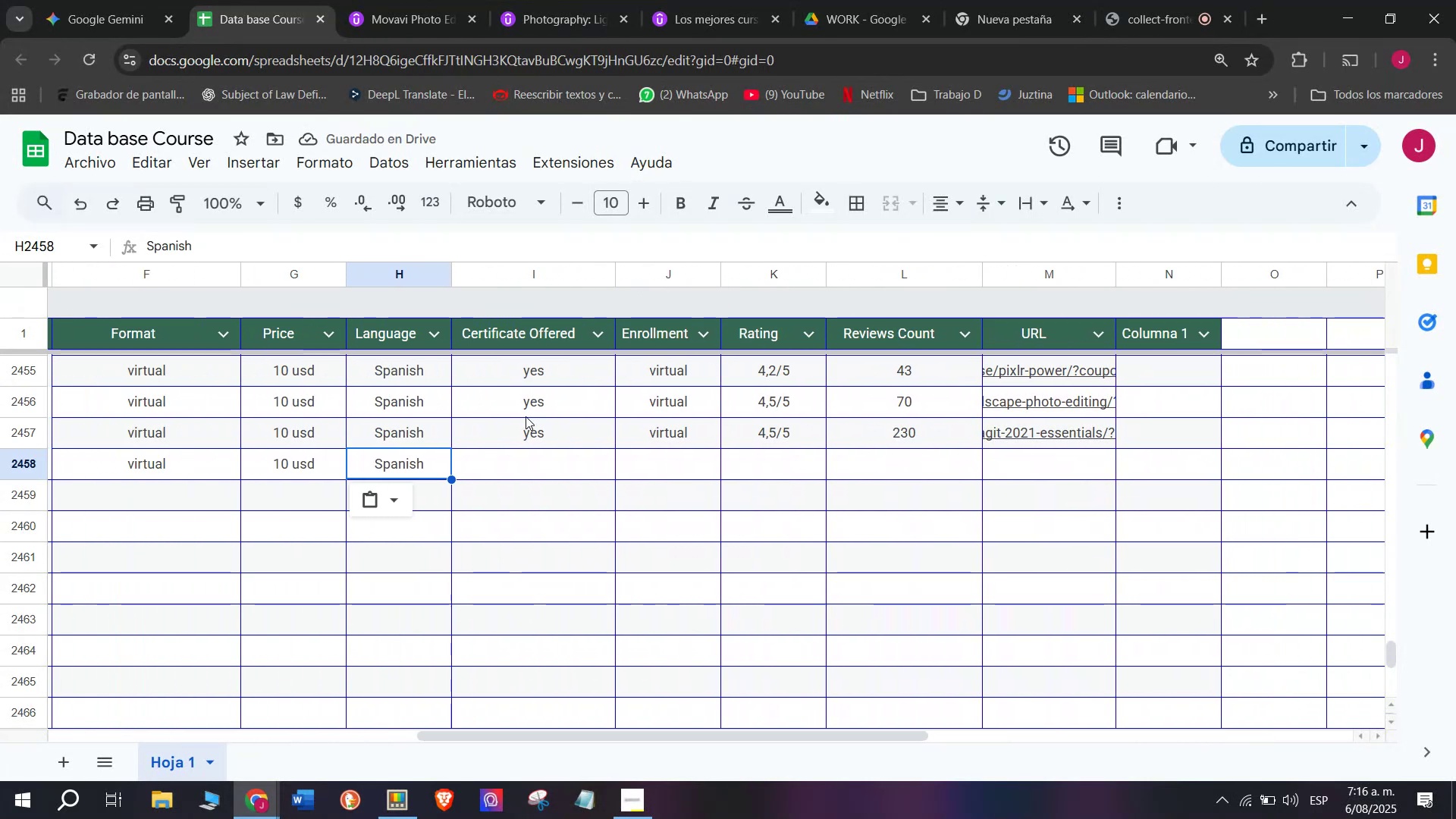 
key(Control+ControlLeft)
 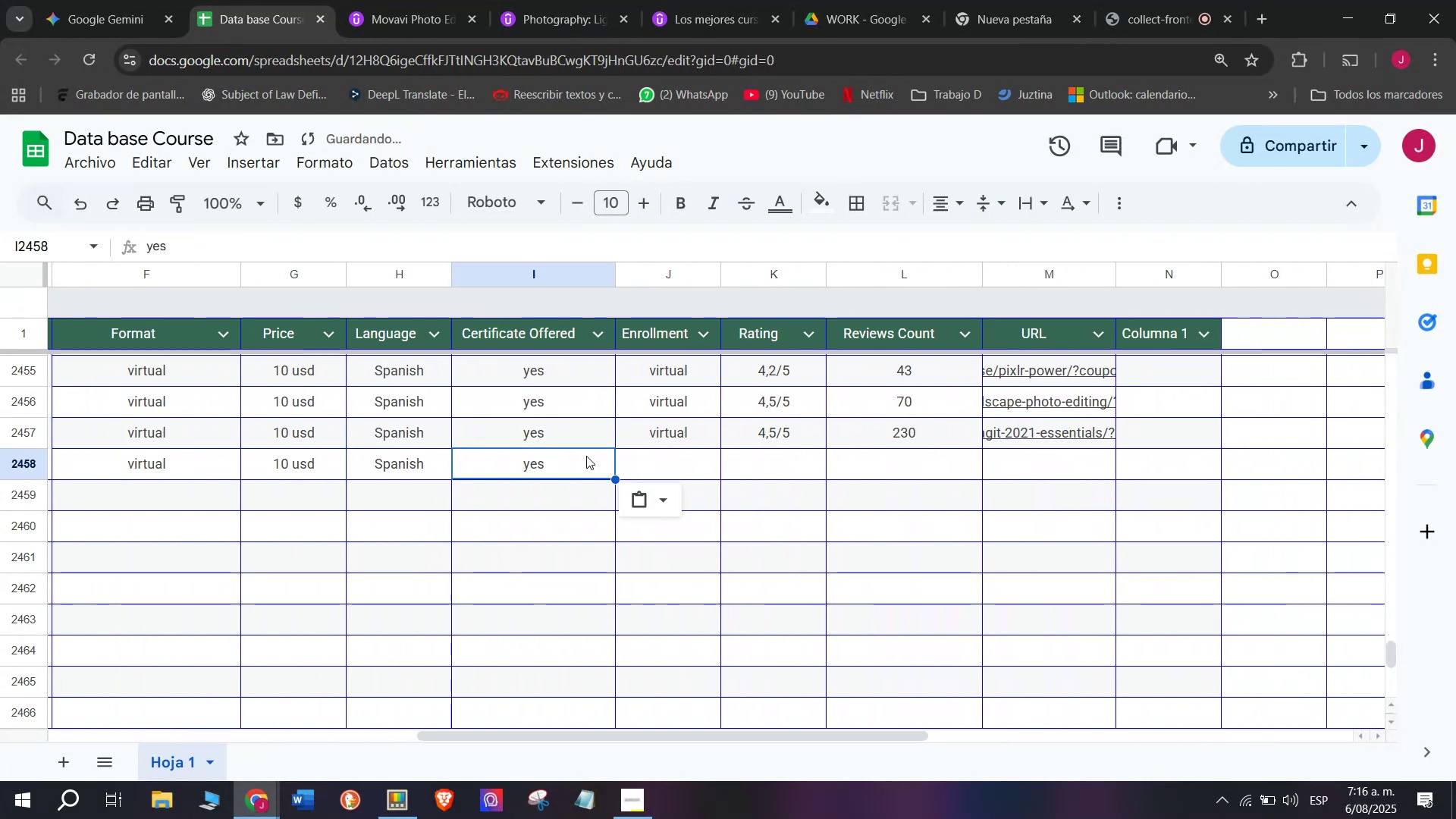 
key(Break)
 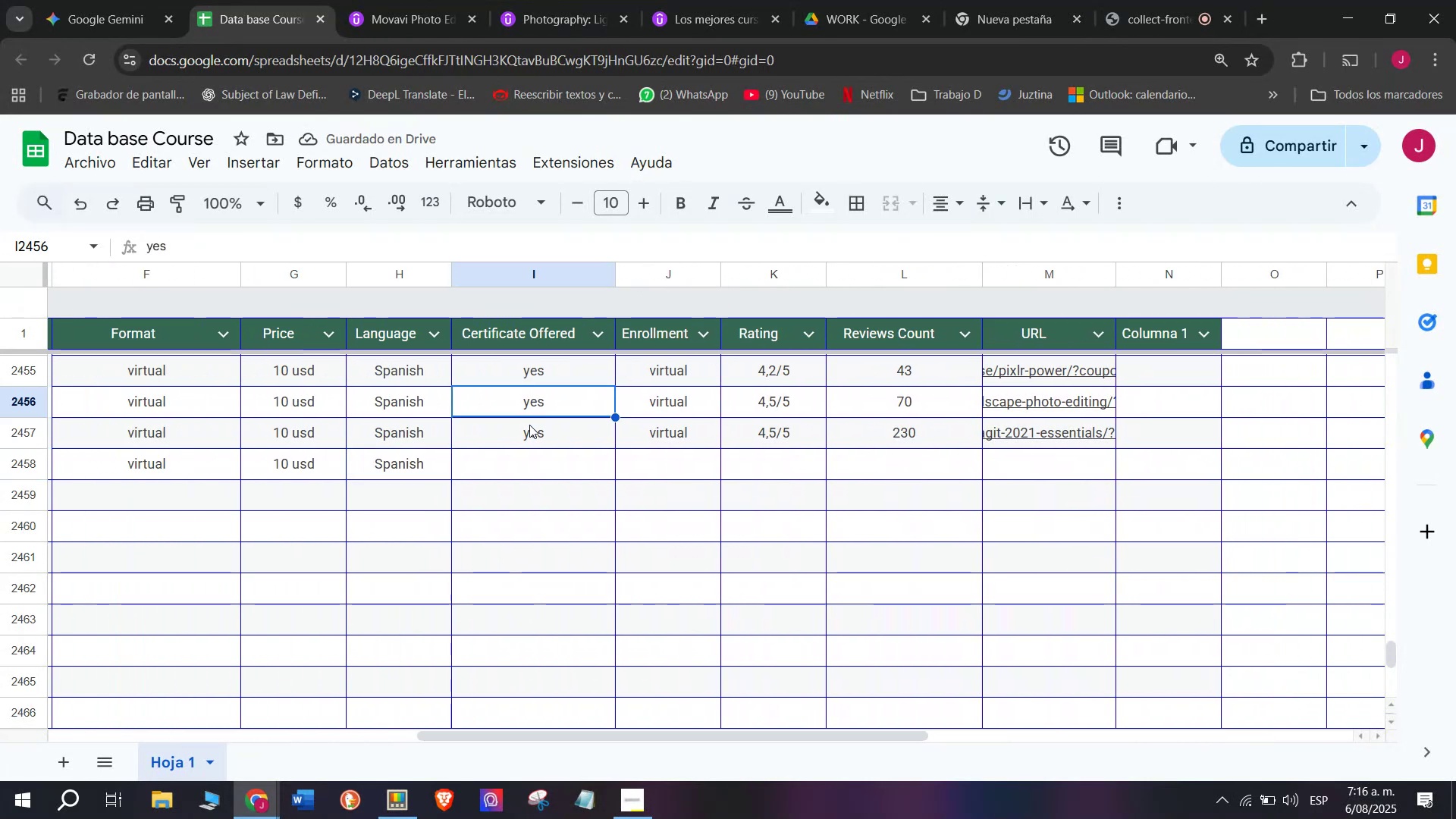 
key(Control+C)
 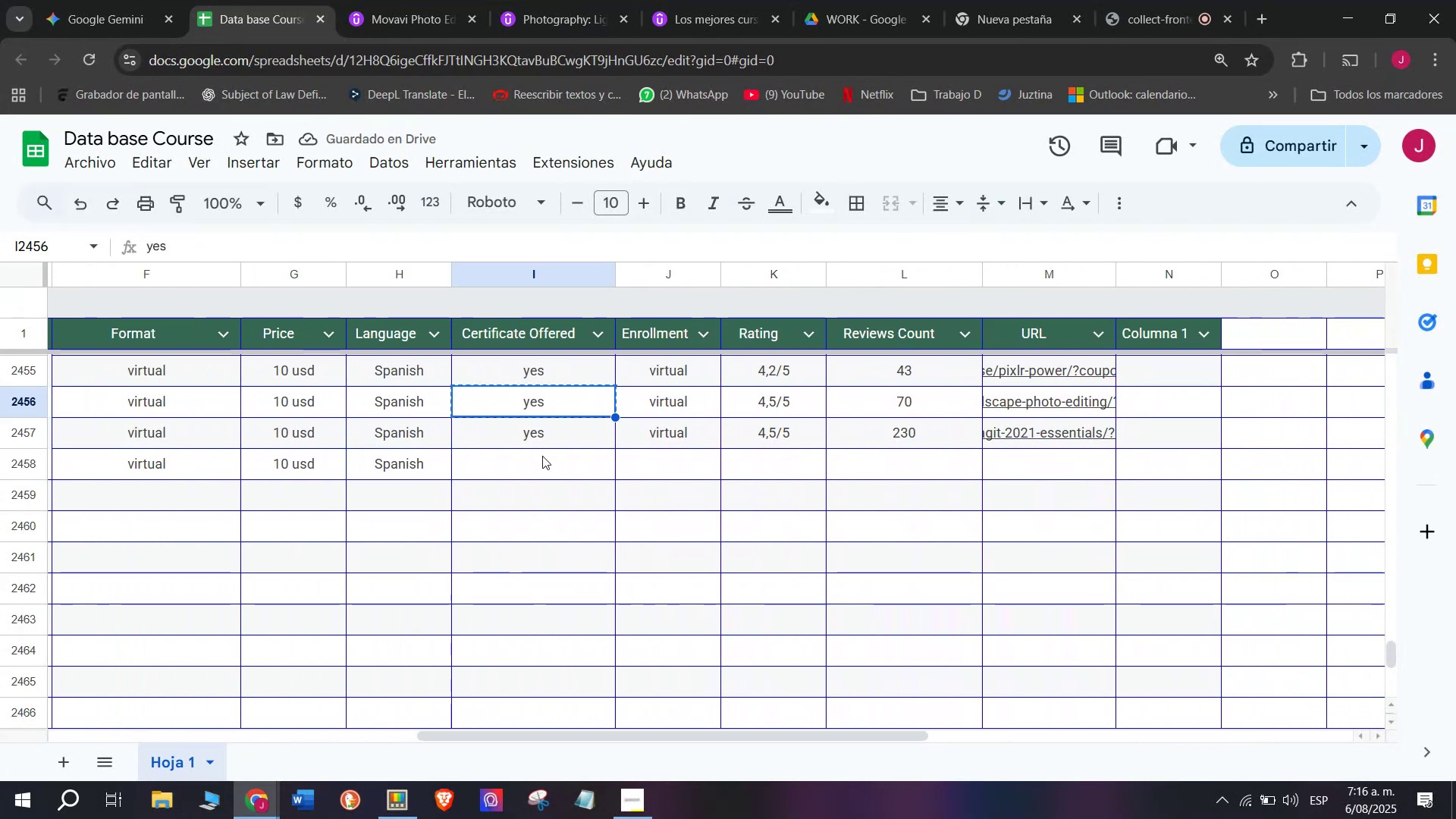 
left_click([542, 456])
 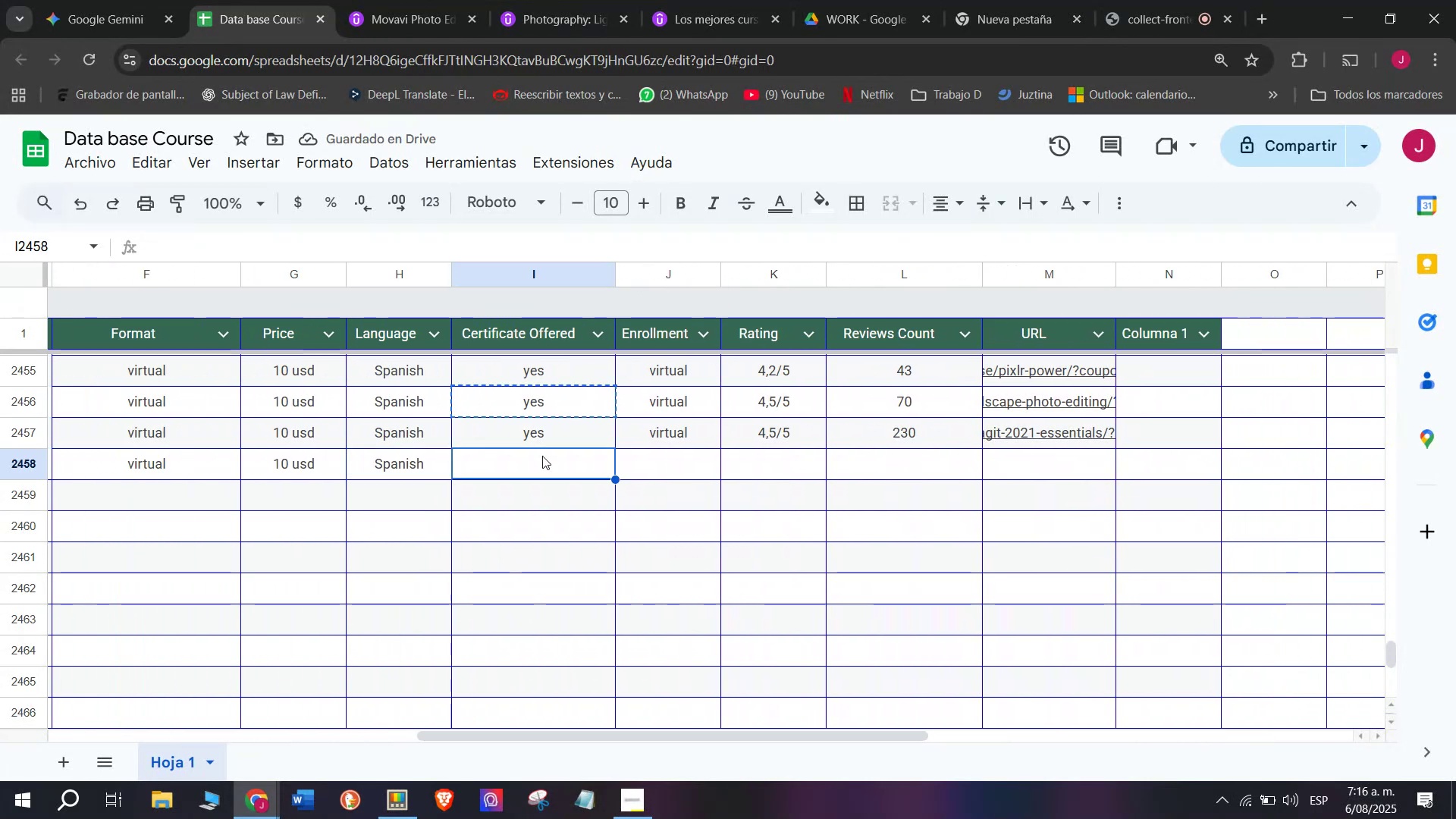 
key(Control+ControlLeft)
 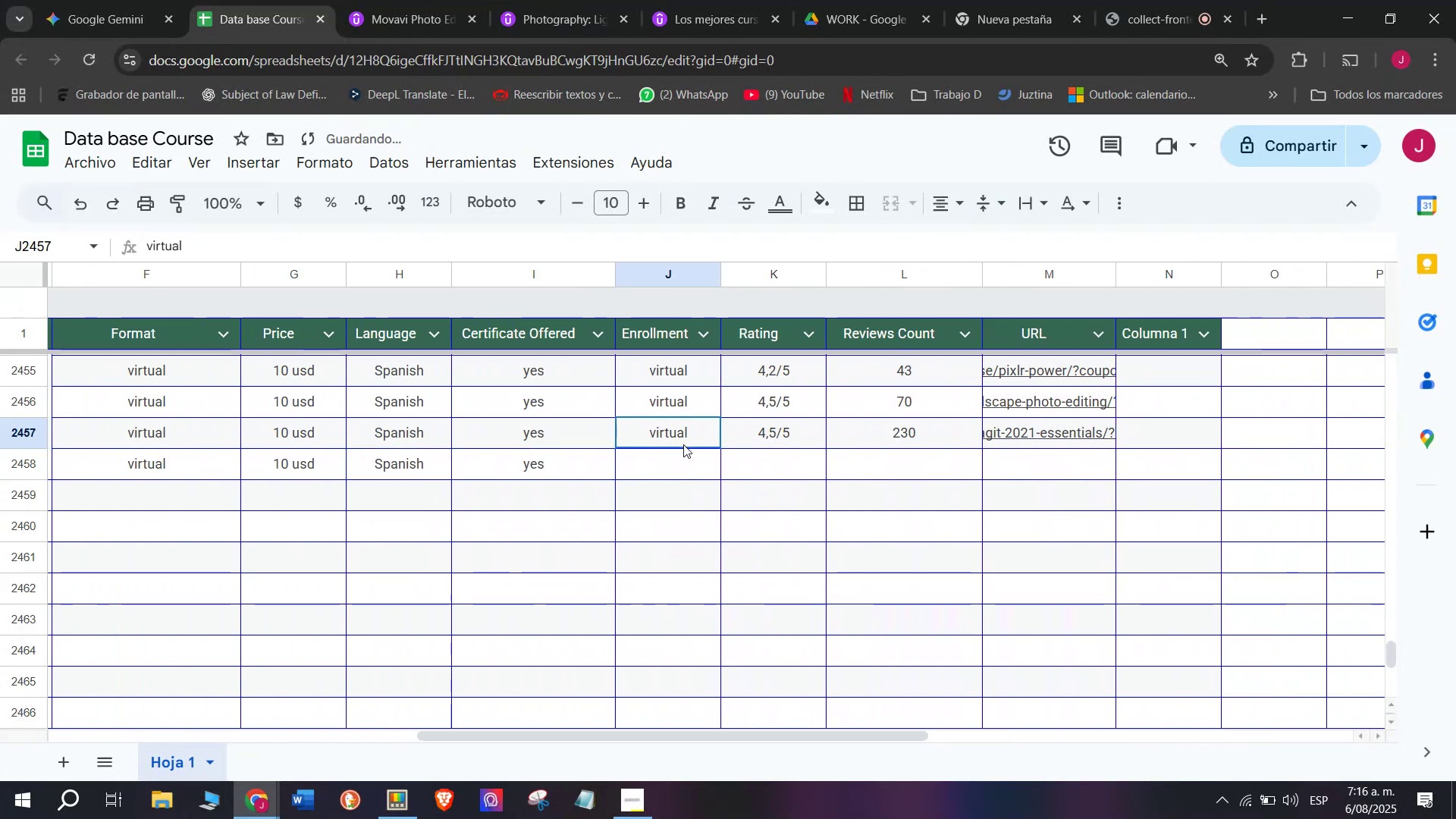 
key(Z)
 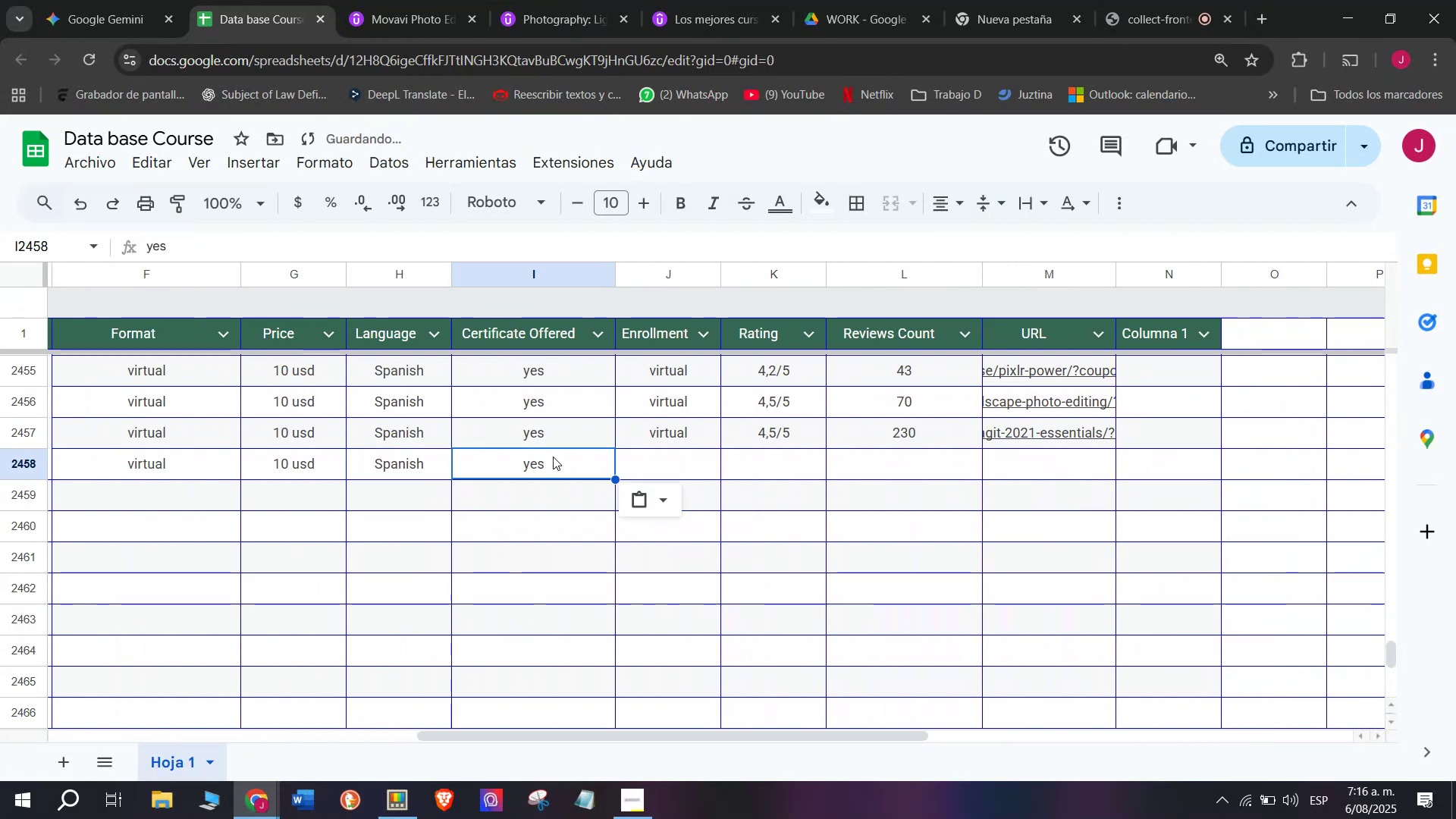 
key(Control+V)
 